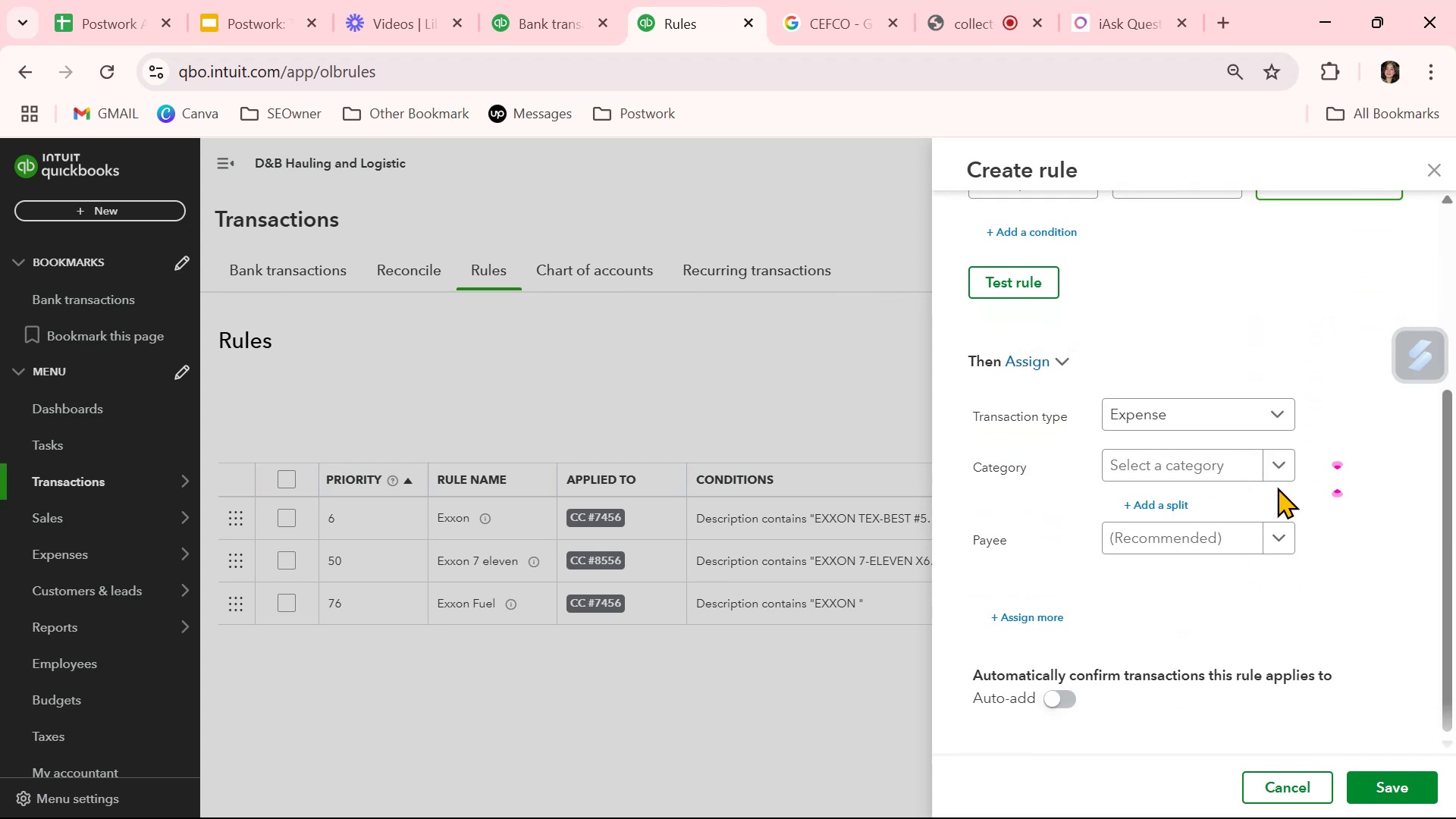 
left_click([1282, 466])
 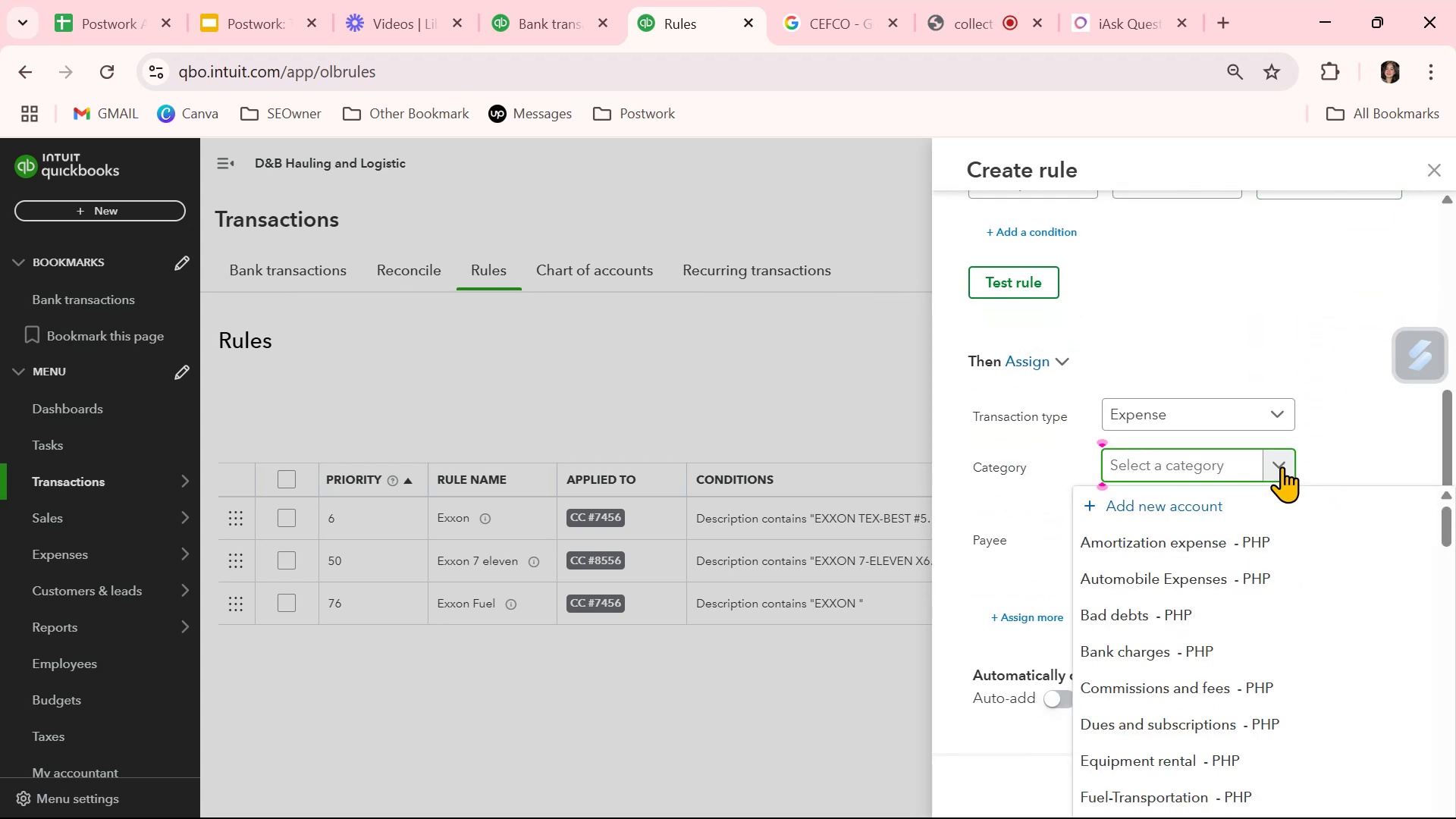 
type(mea)
 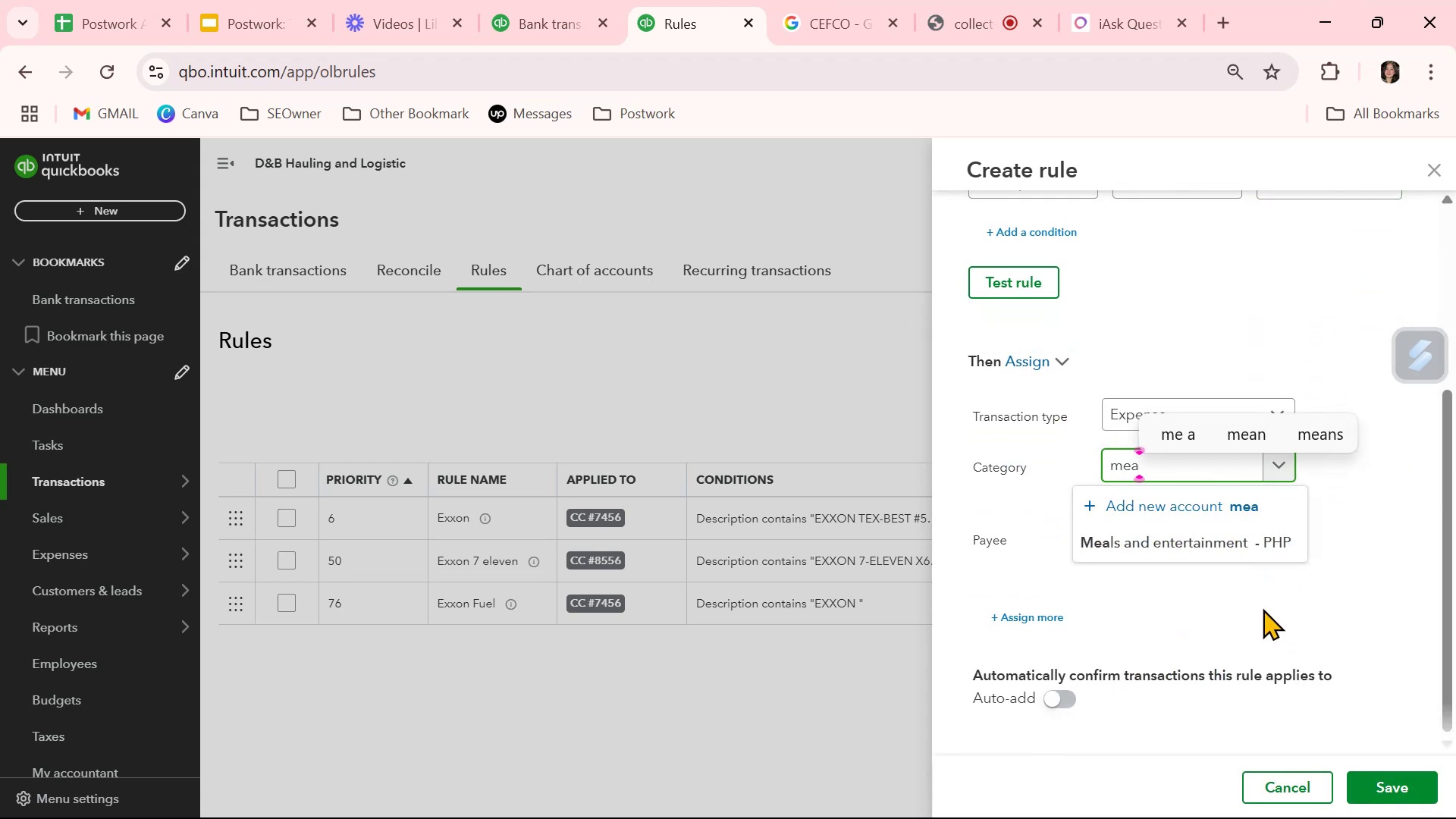 
left_click([1218, 544])
 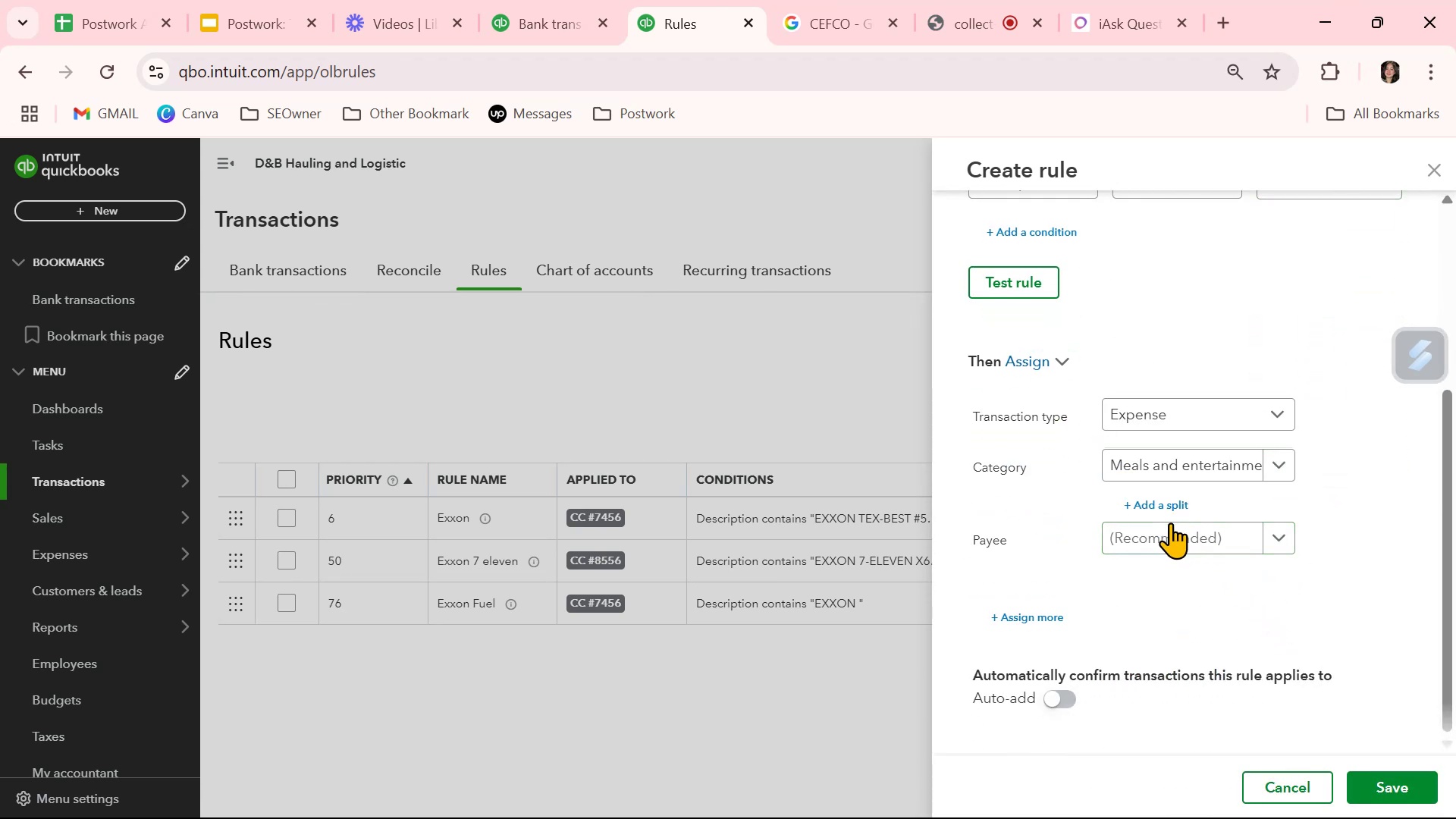 
left_click([1180, 532])
 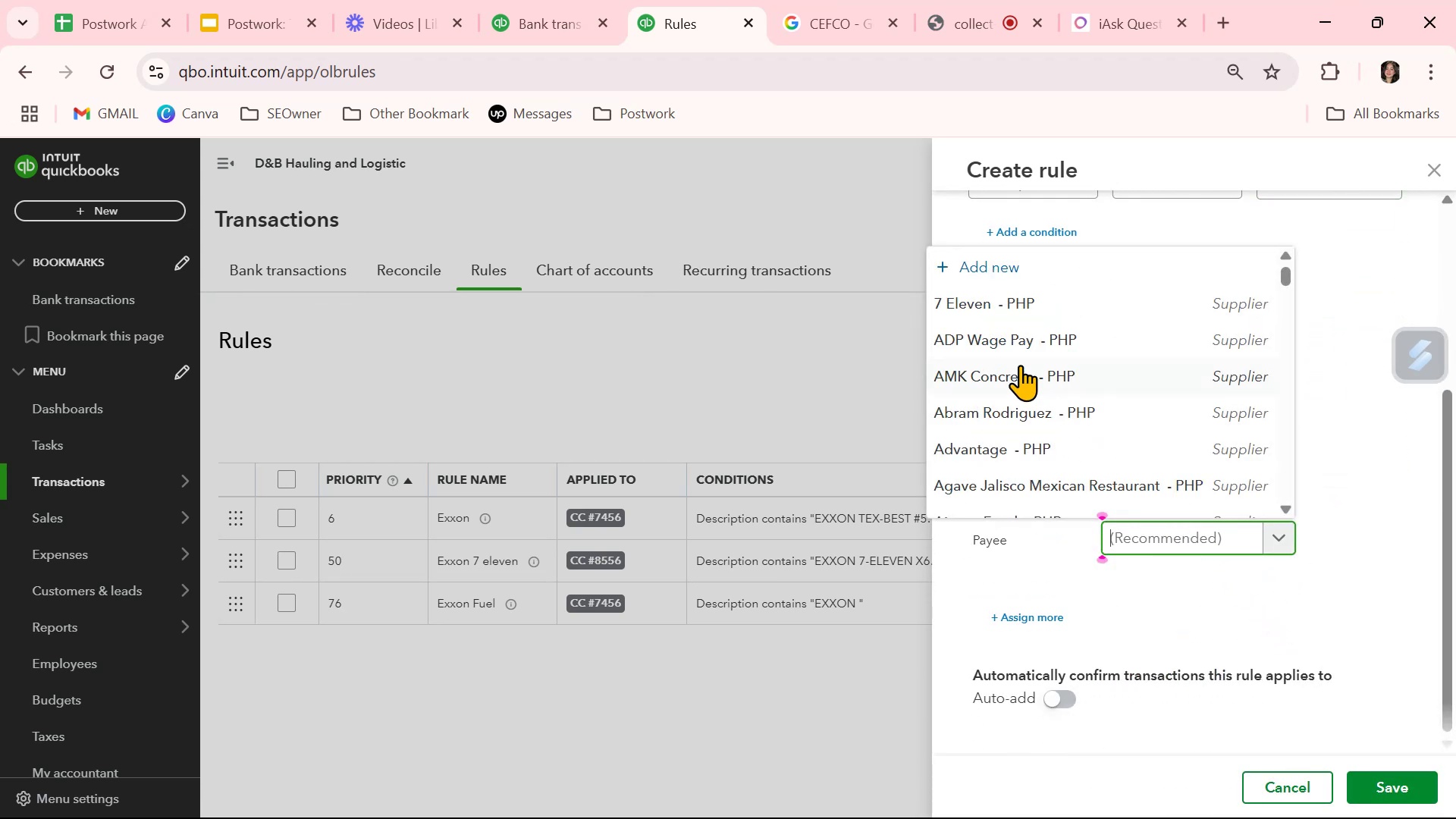 
scroll: coordinate [1018, 362], scroll_direction: down, amount: 6.0
 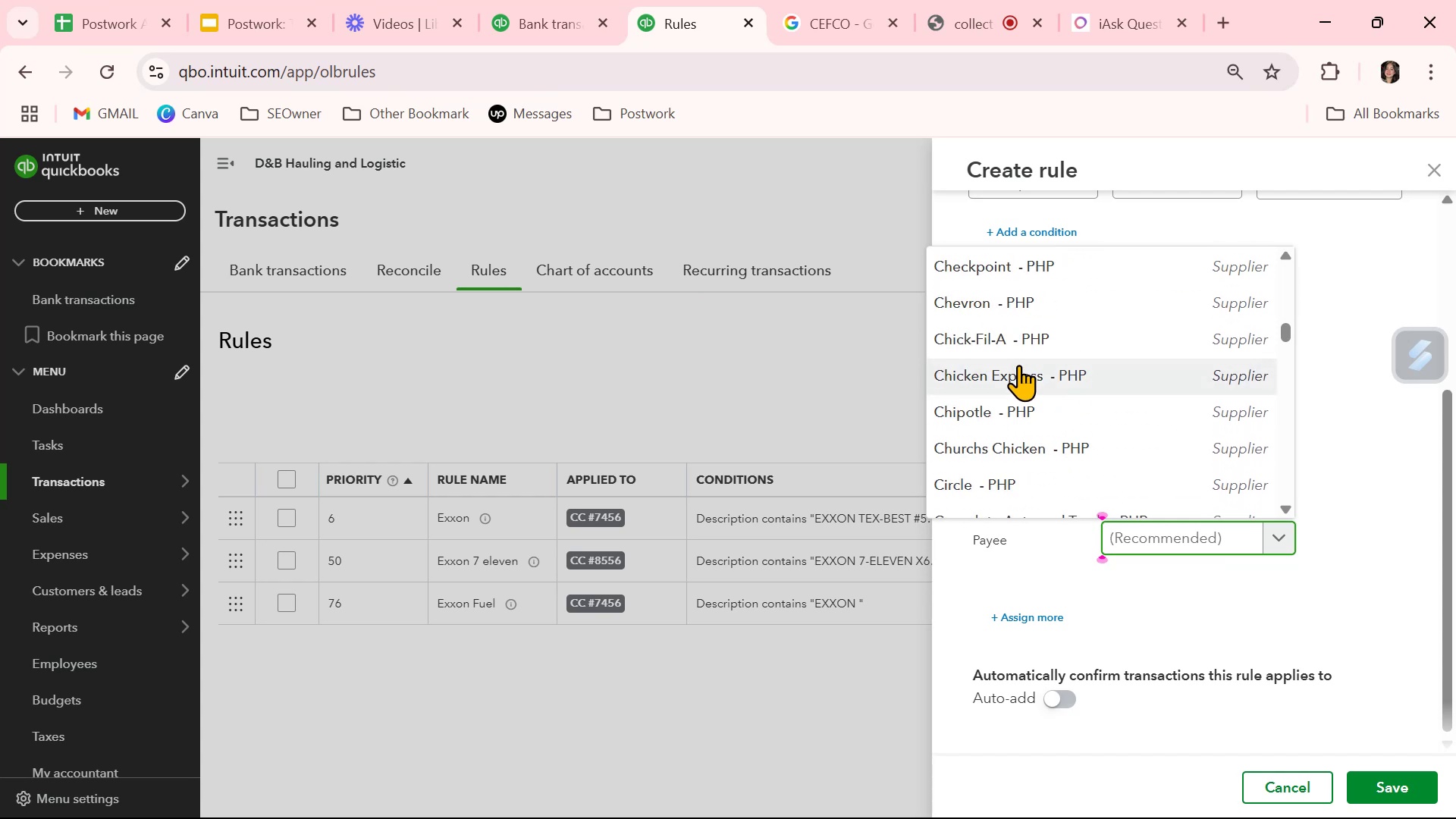 
left_click([1026, 338])
 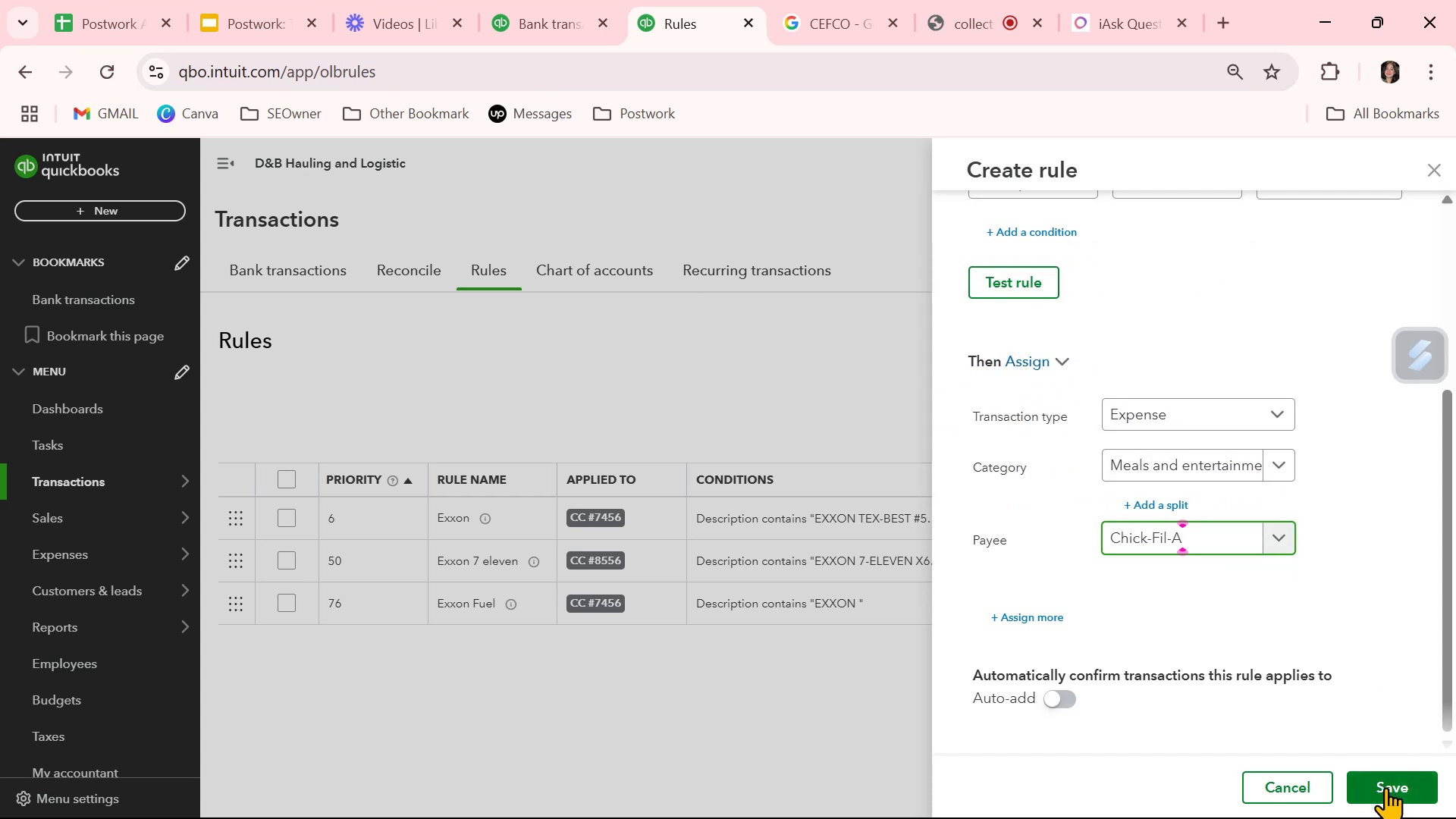 
left_click([1387, 783])
 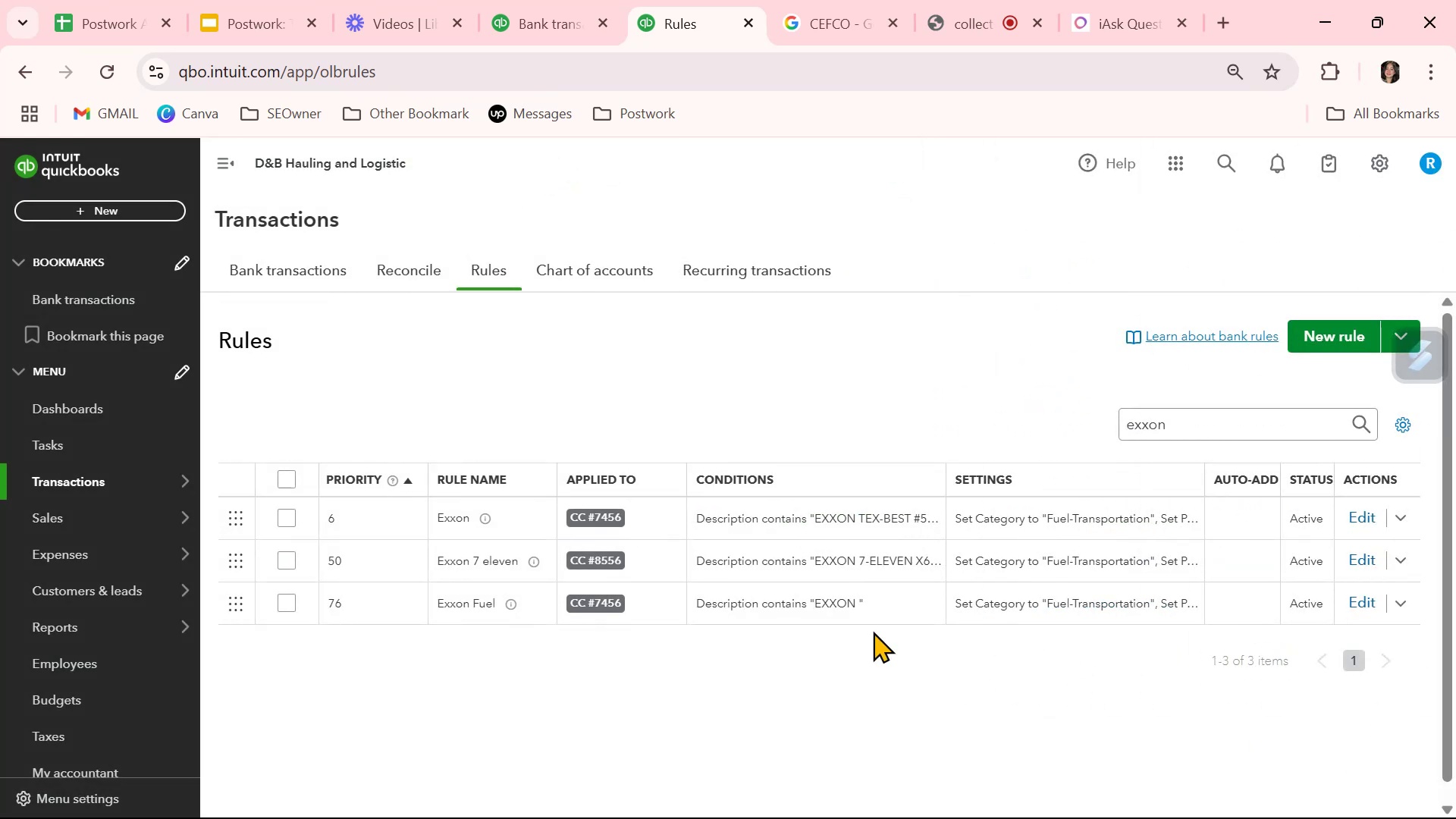 
left_click([544, 12])
 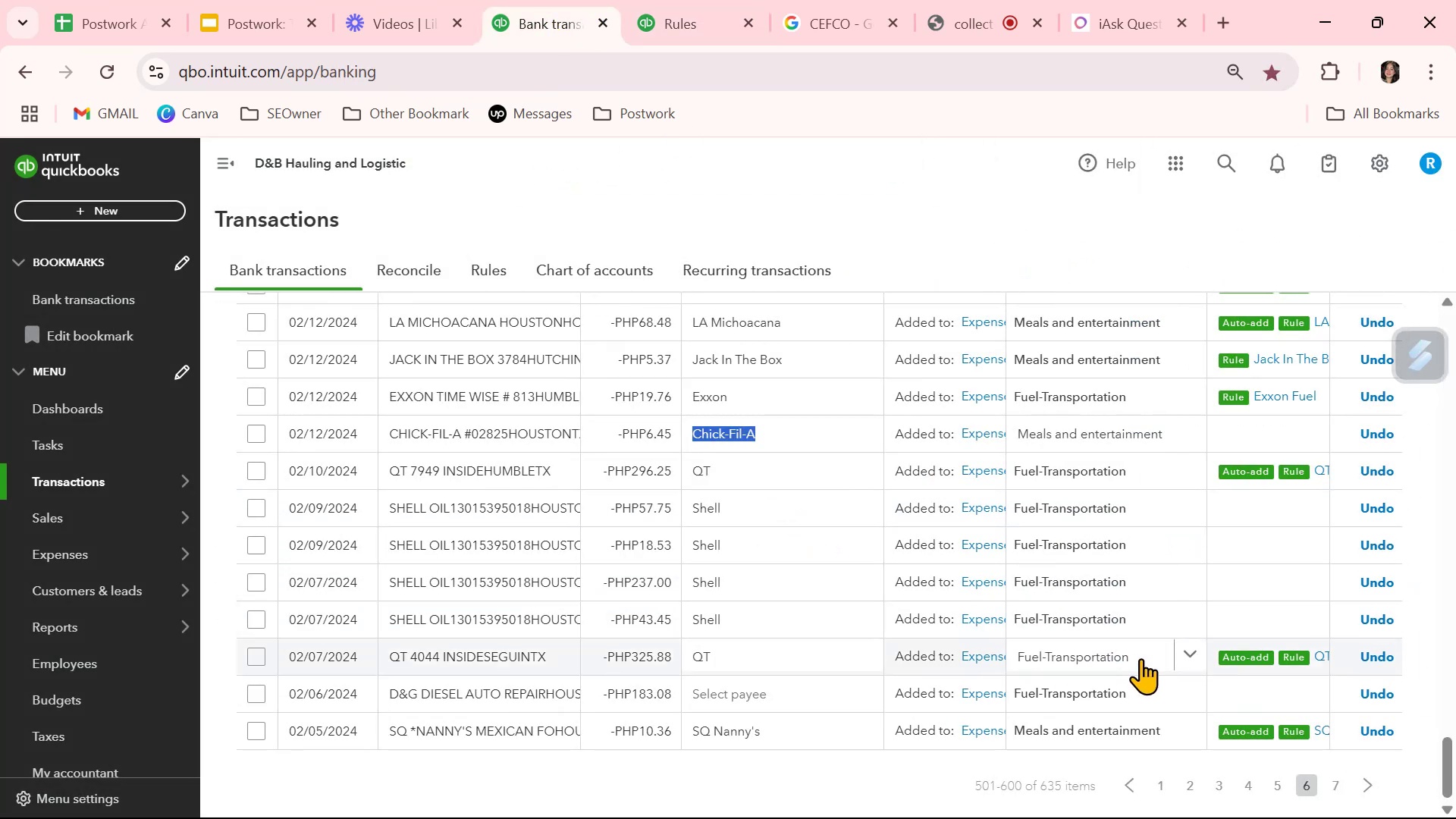 
scroll: coordinate [1141, 658], scroll_direction: down, amount: 3.0
 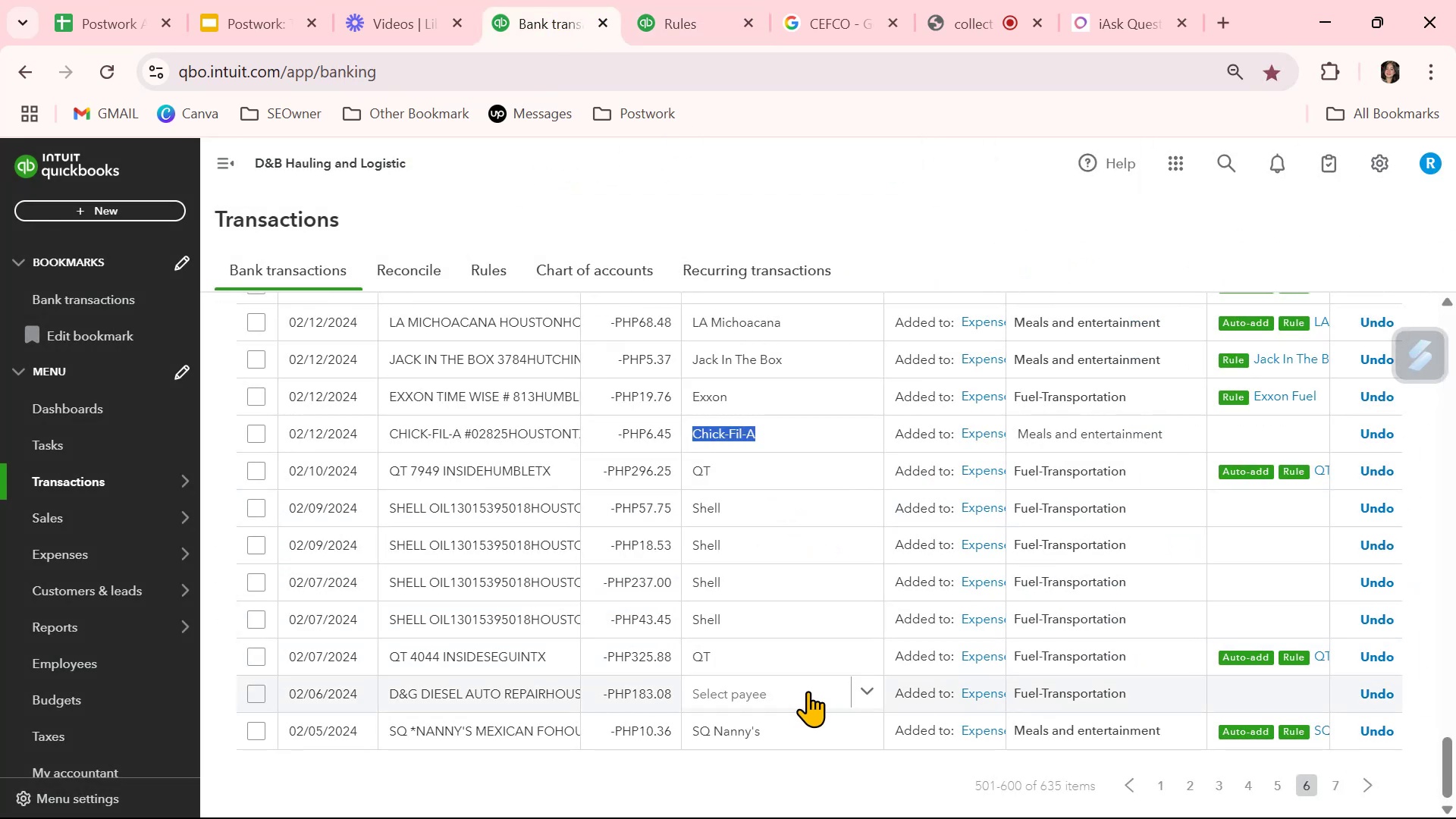 
left_click([808, 691])
 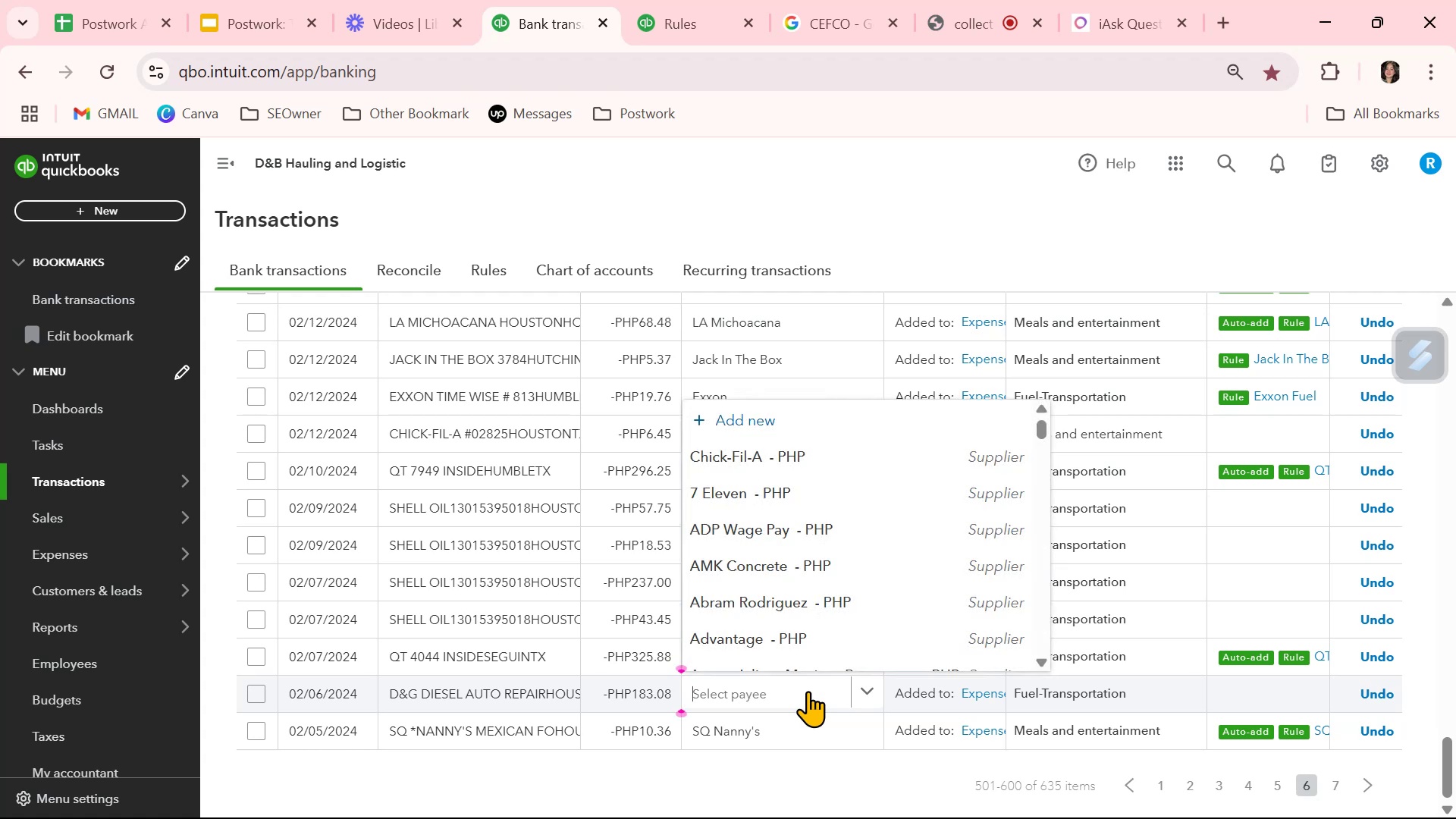 
key(D)
 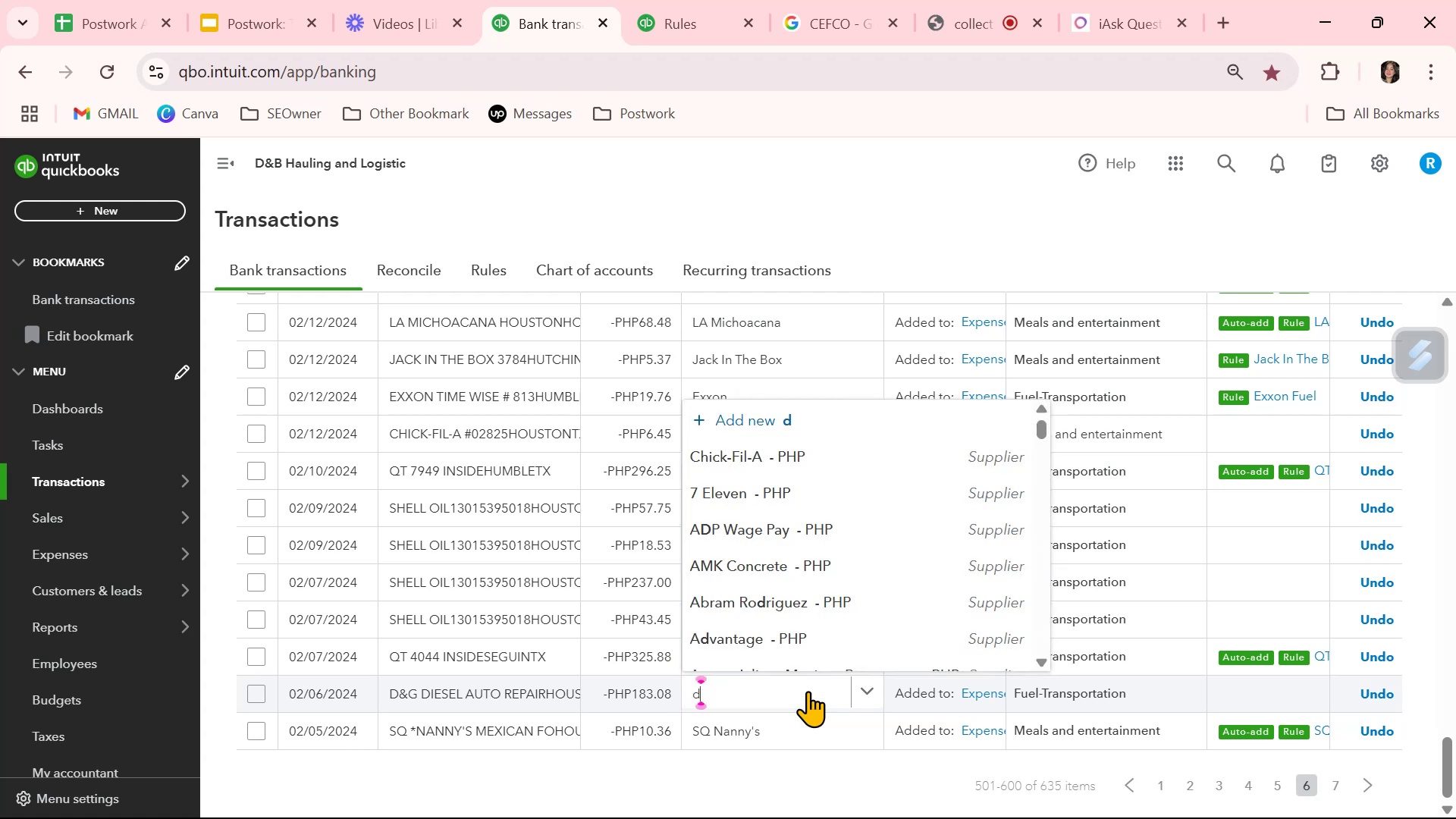 
hold_key(key=ShiftLeft, duration=1.5)
 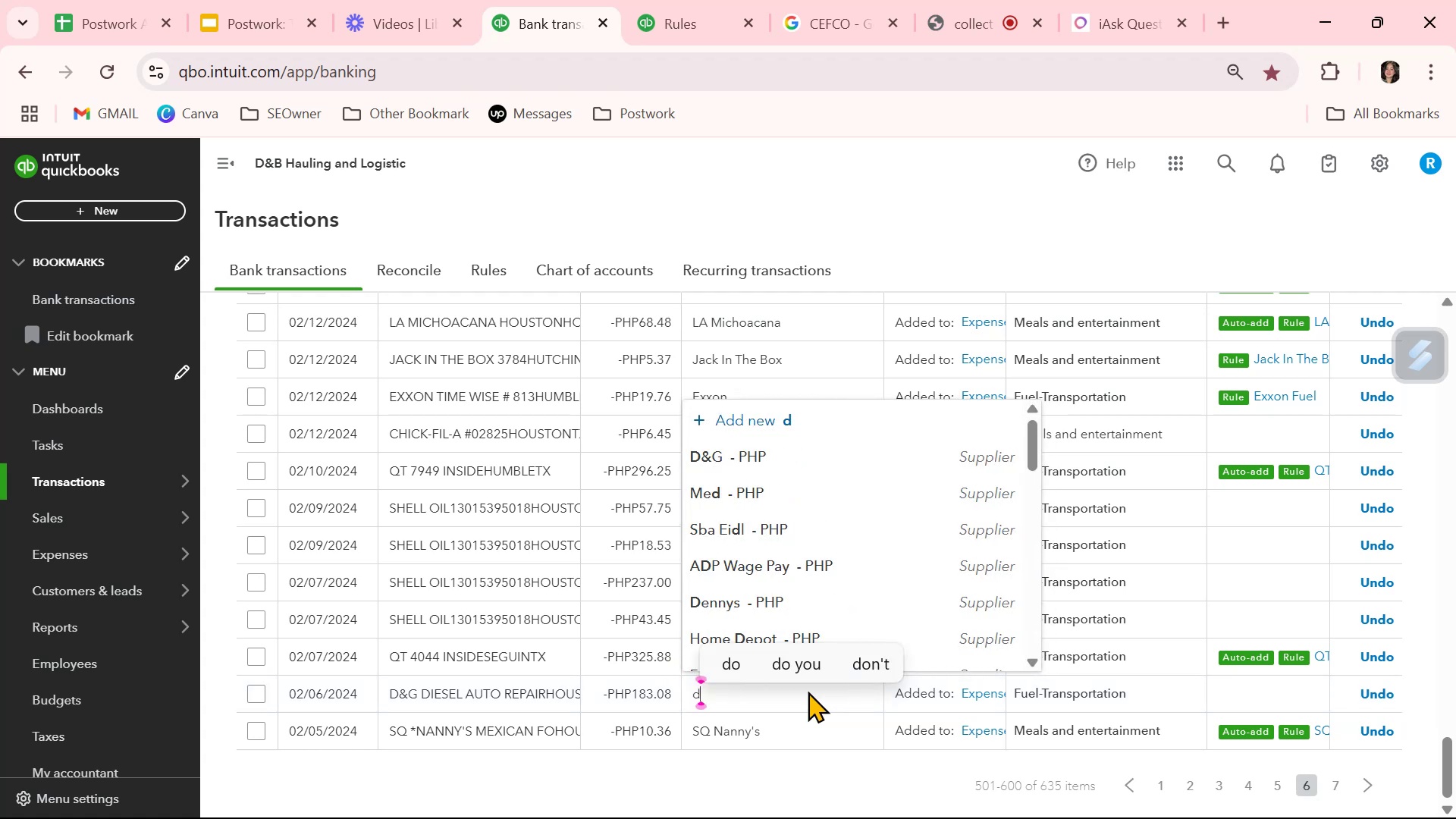 
hold_key(key=ShiftLeft, duration=1.51)
 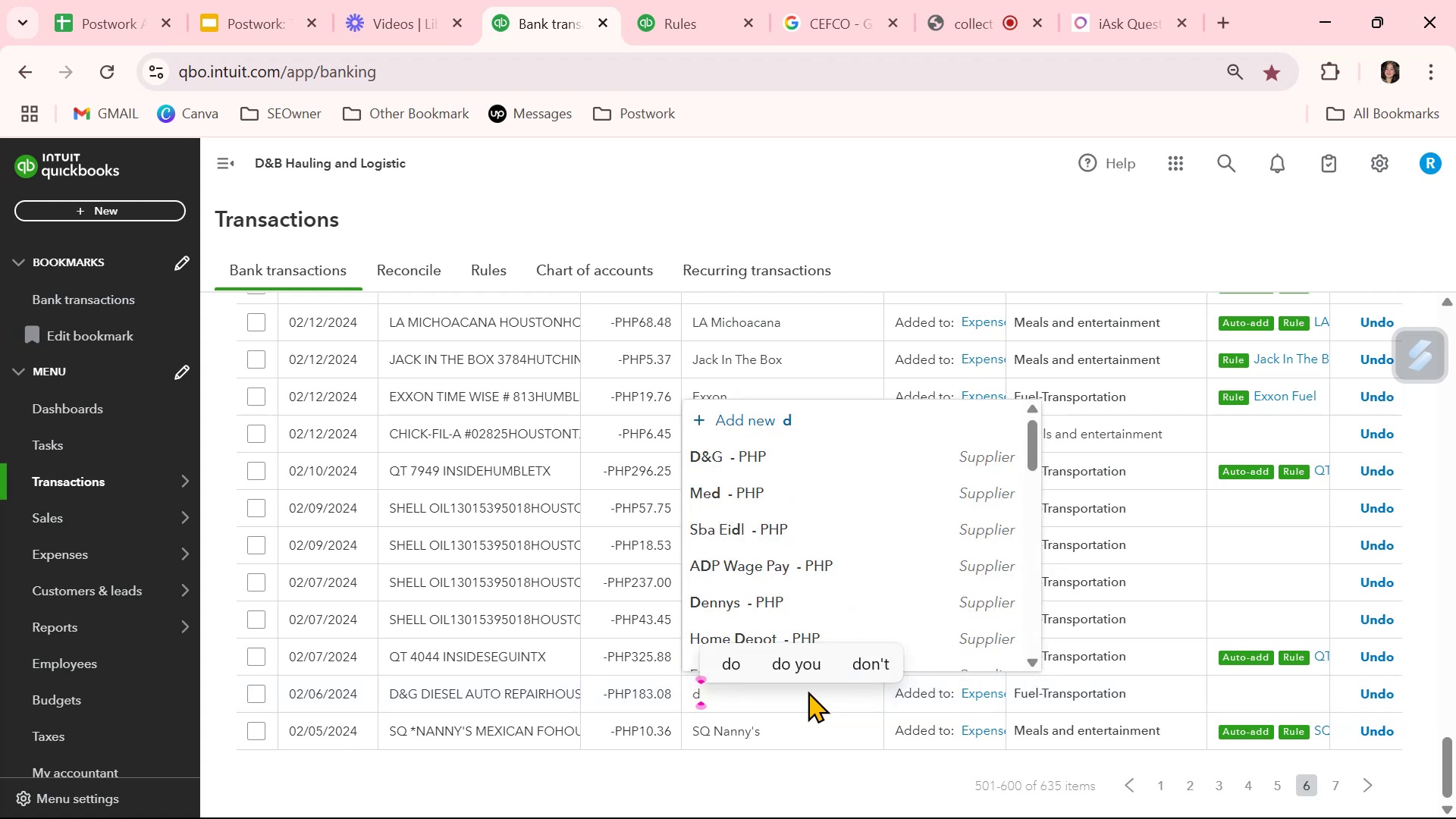 
hold_key(key=ShiftLeft, duration=1.52)
 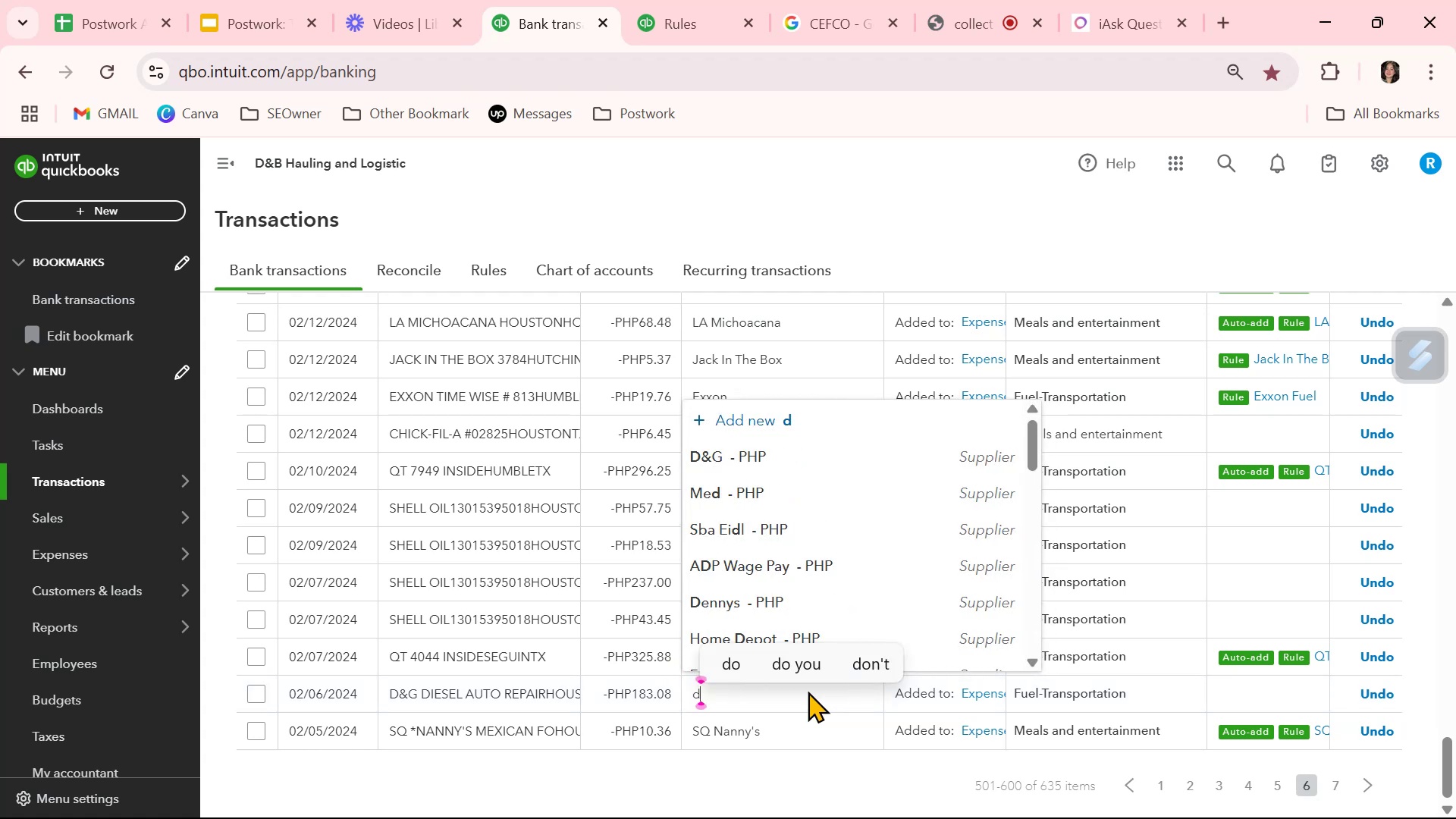 
hold_key(key=ShiftLeft, duration=0.53)
 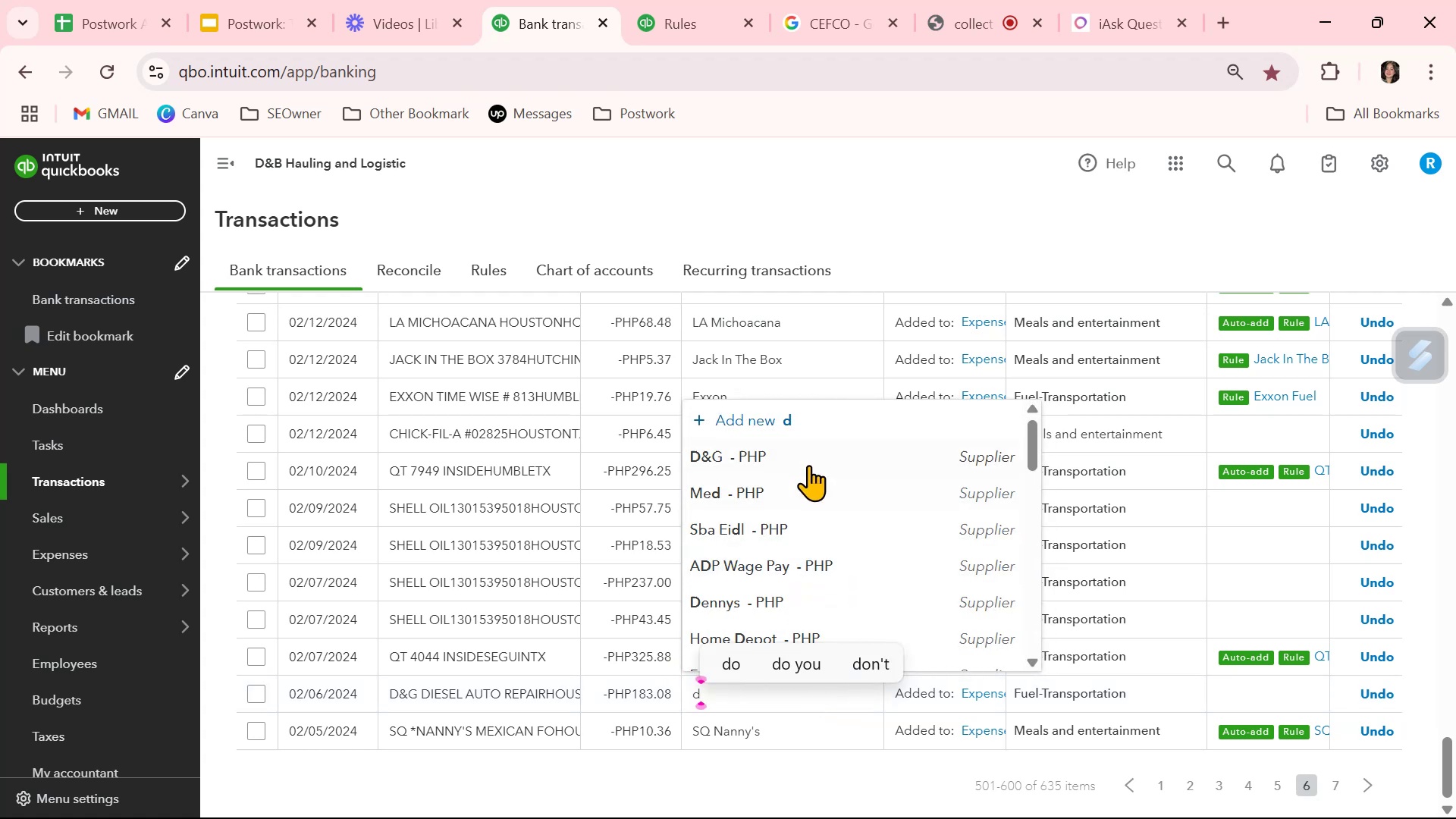 
left_click([809, 455])
 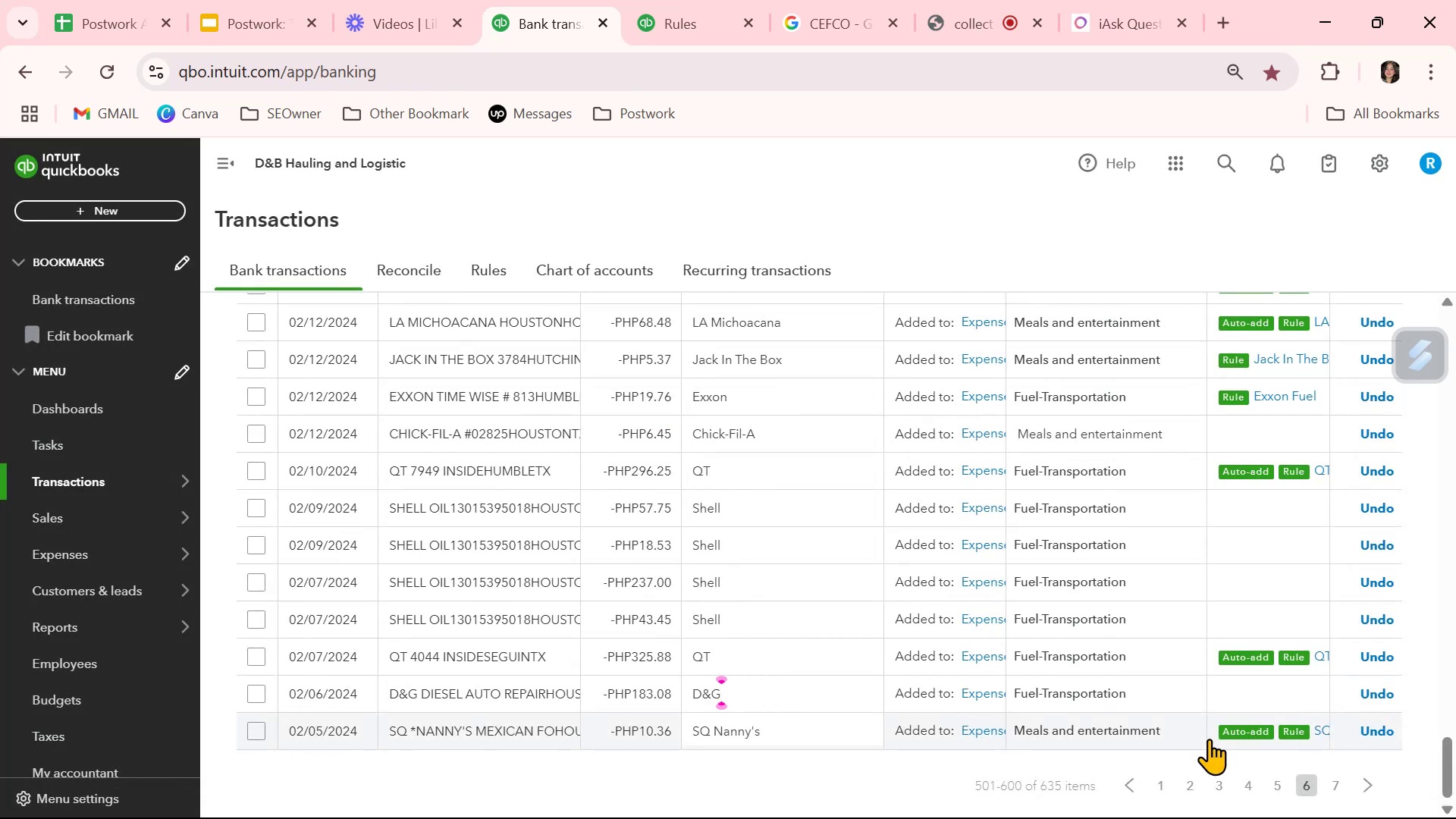 
wait(13.62)
 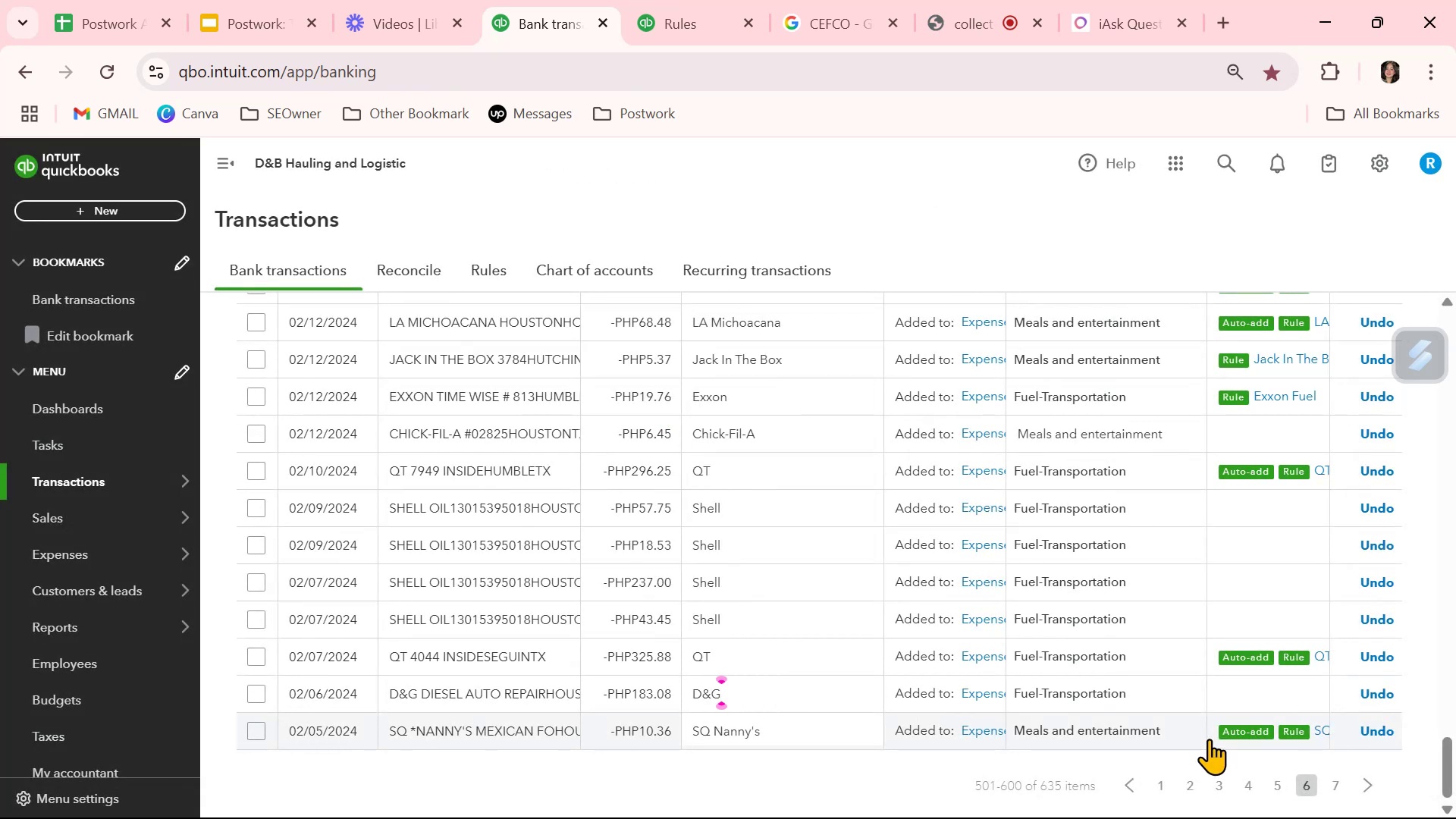 
left_click([1343, 777])
 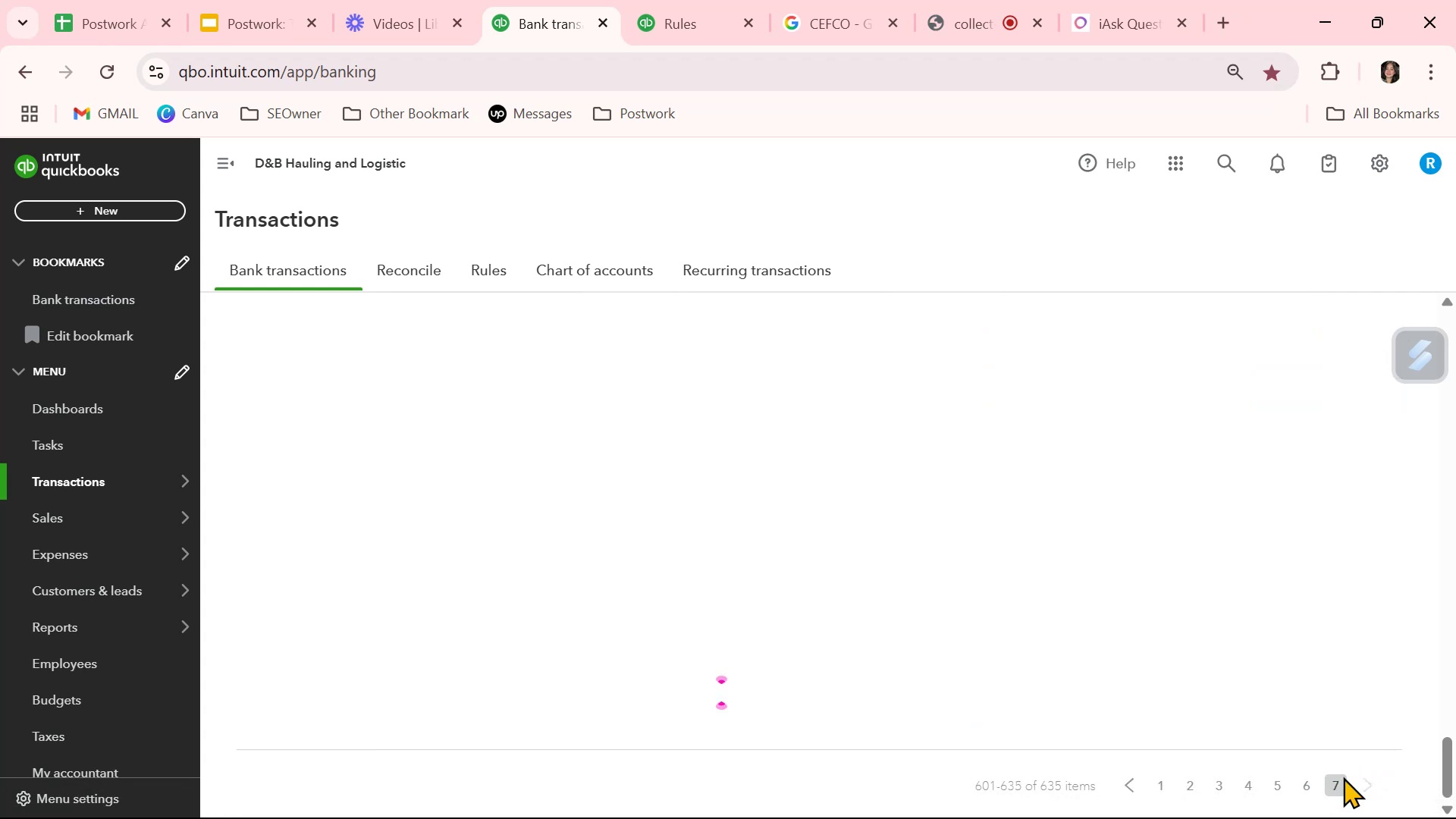 
mouse_move([1363, 780])
 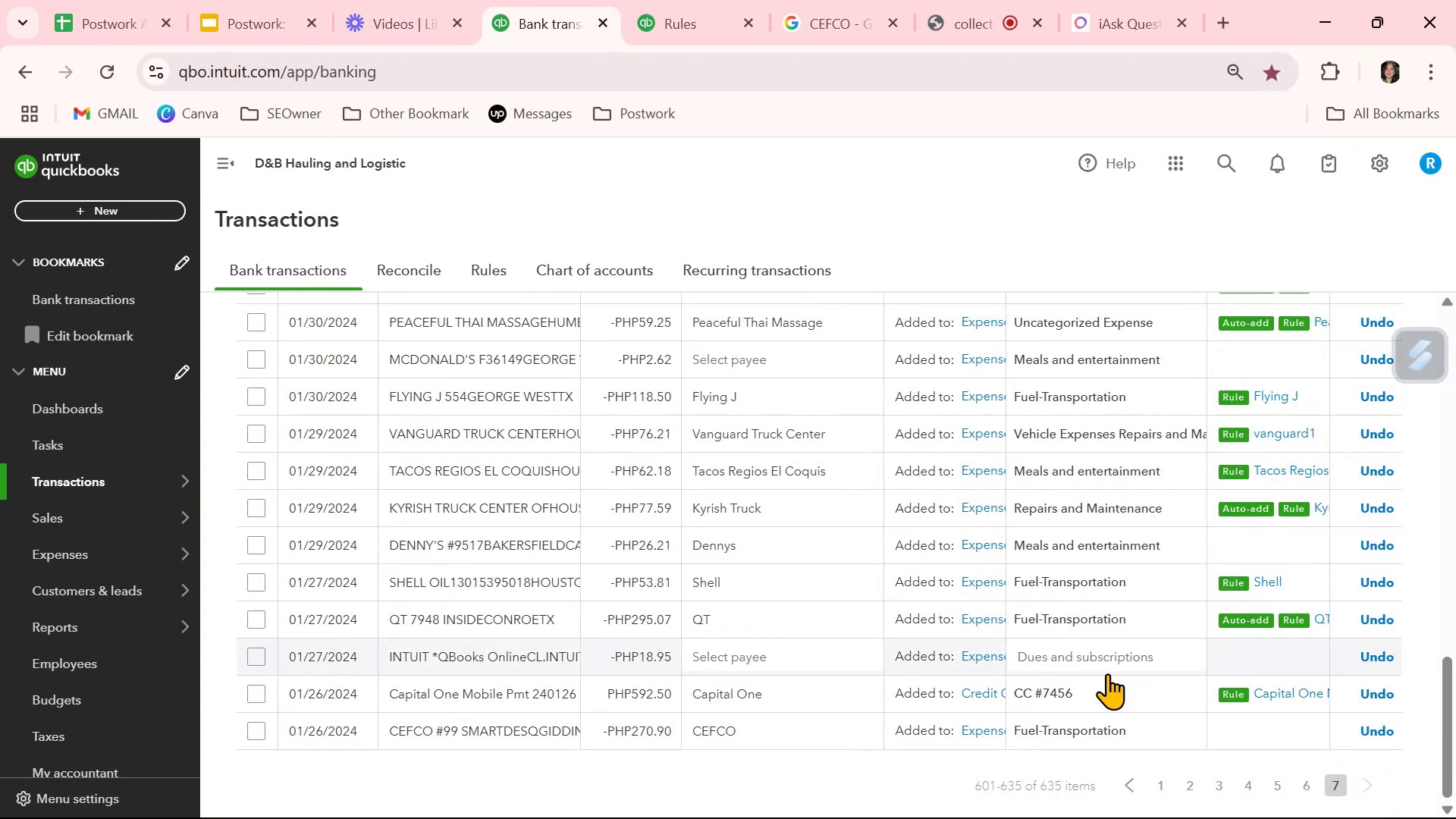 
scroll: coordinate [1106, 673], scroll_direction: up, amount: 11.0
 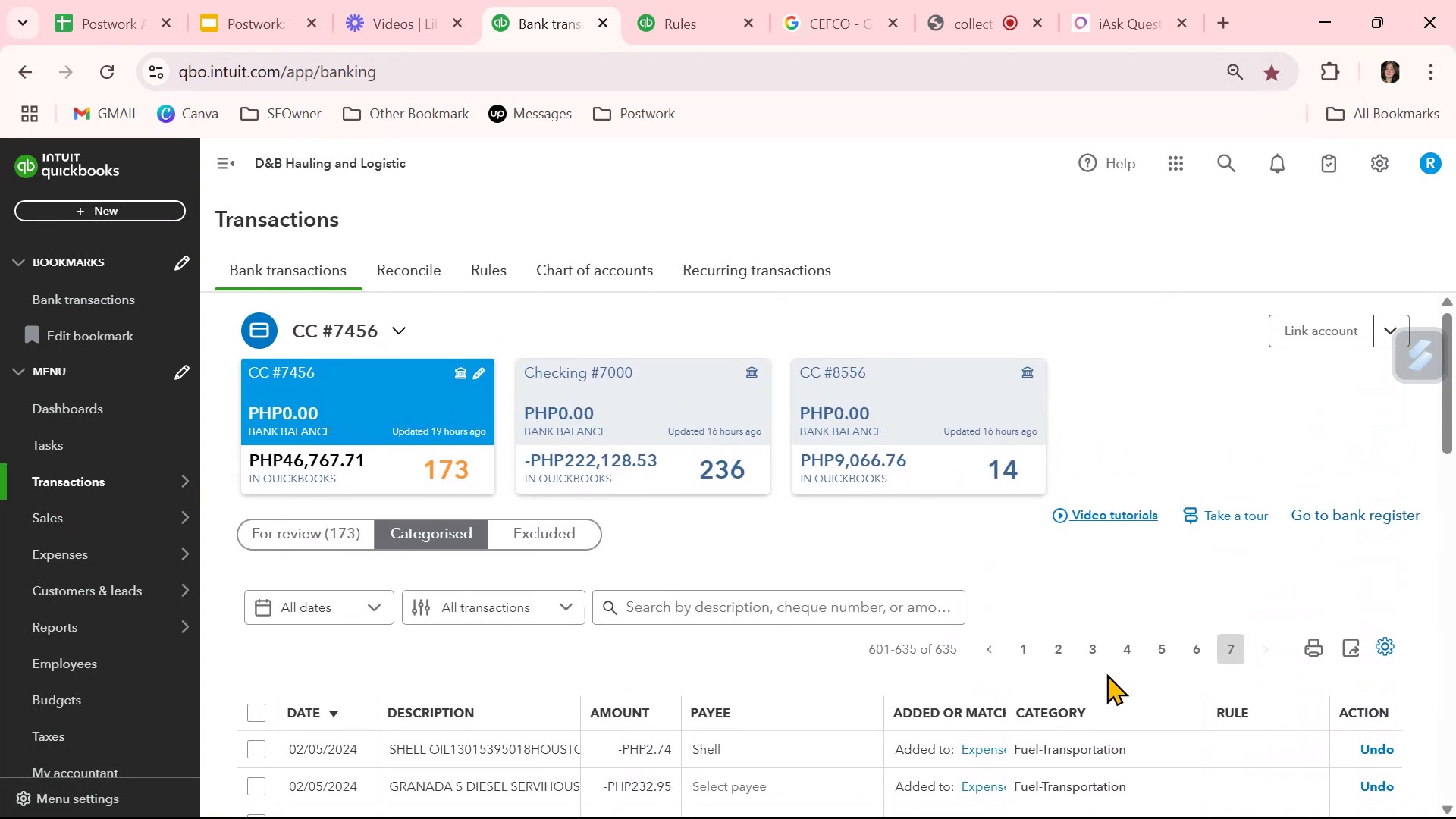 
scroll: coordinate [1106, 673], scroll_direction: down, amount: 2.0
 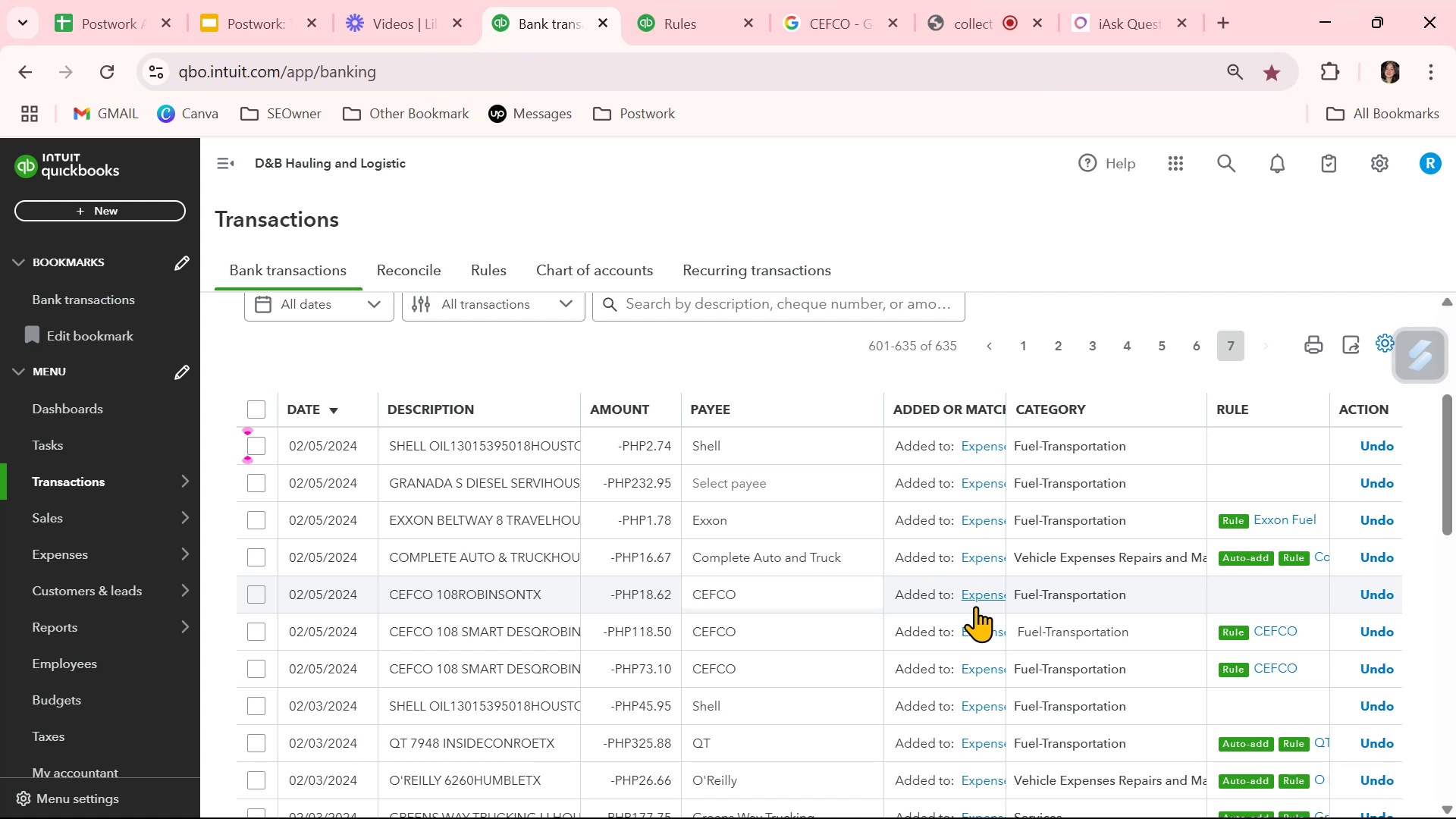 
wait(9.68)
 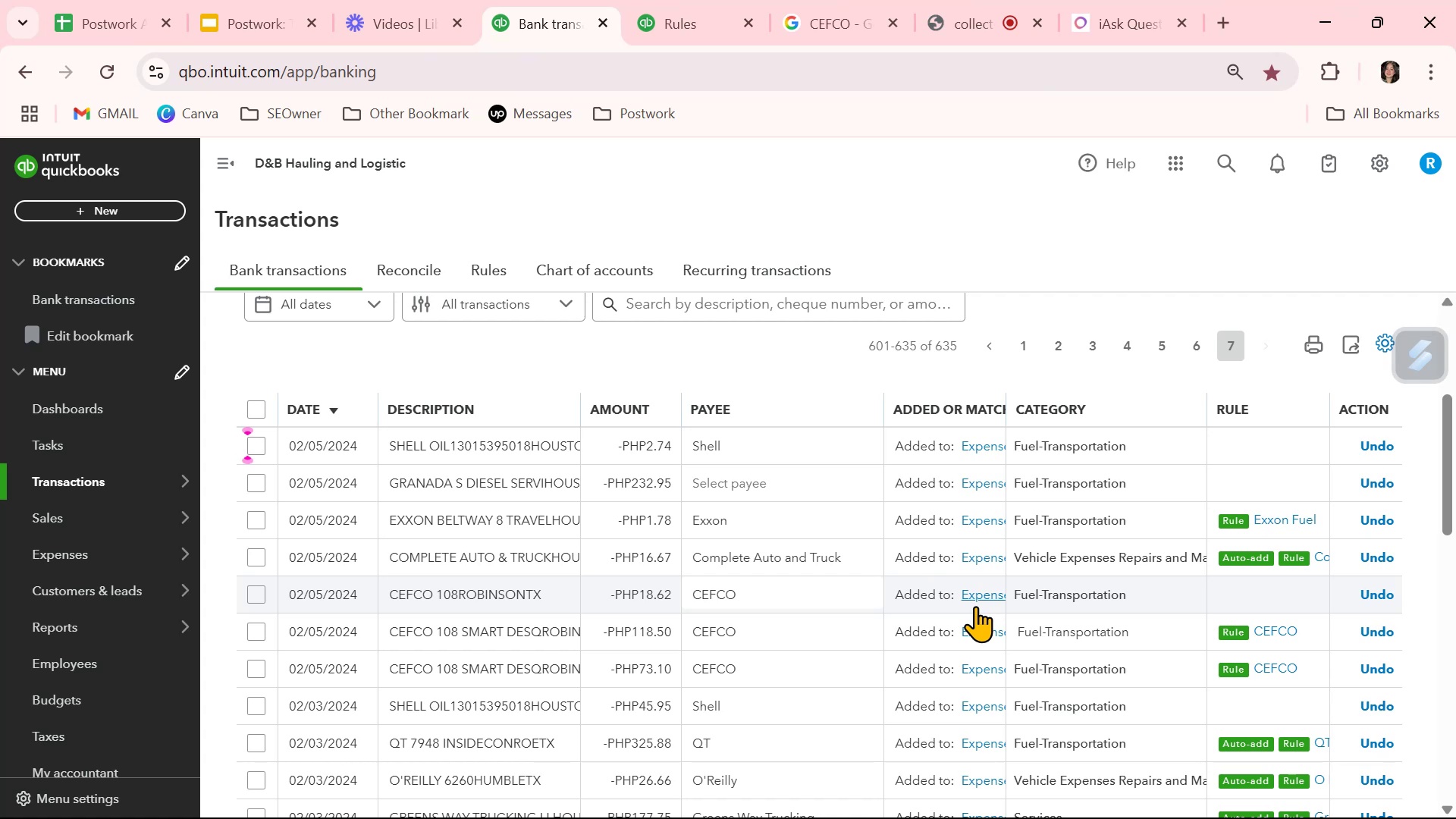 
scroll: coordinate [975, 606], scroll_direction: down, amount: 4.0
 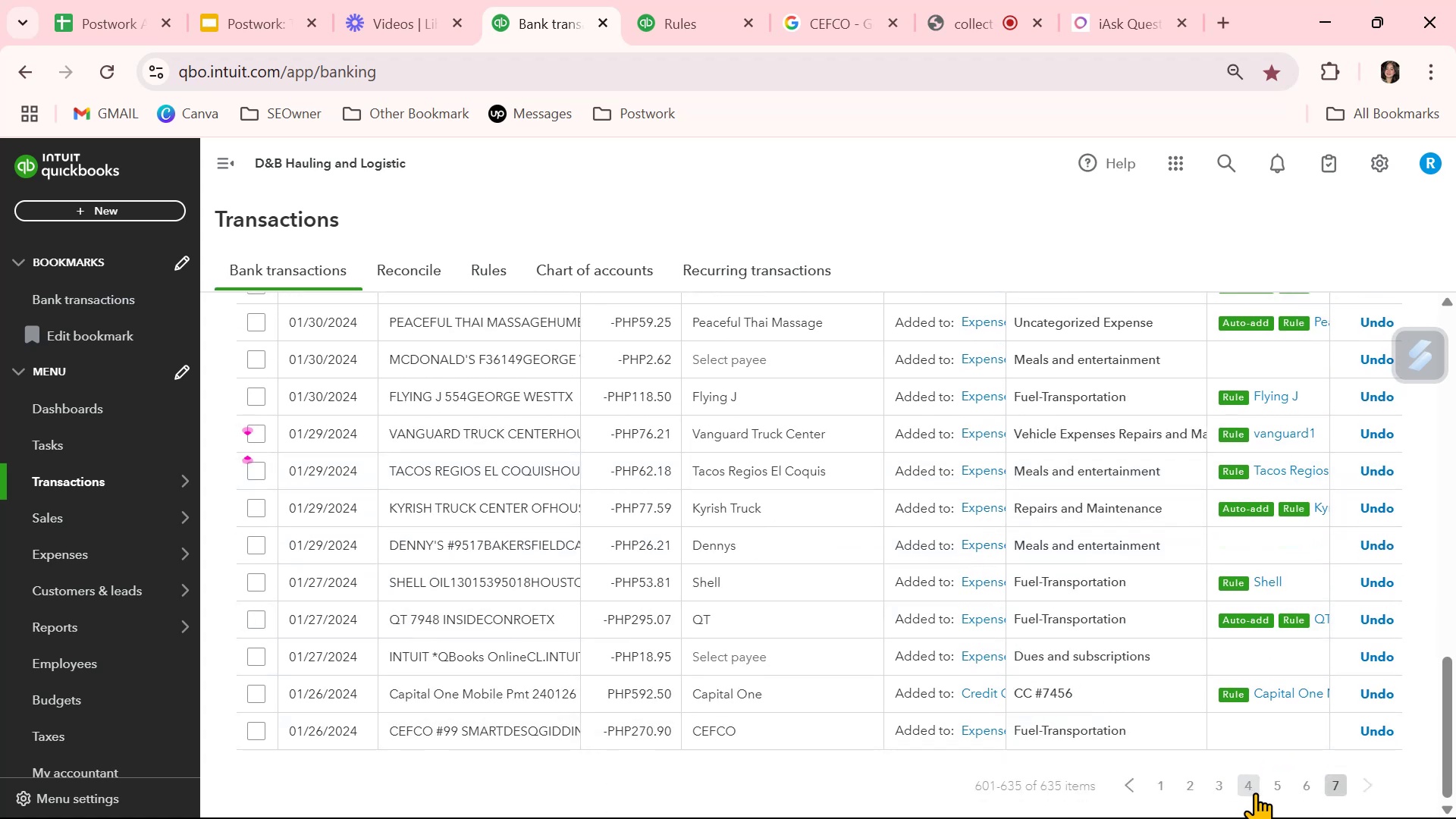 
wait(5.22)
 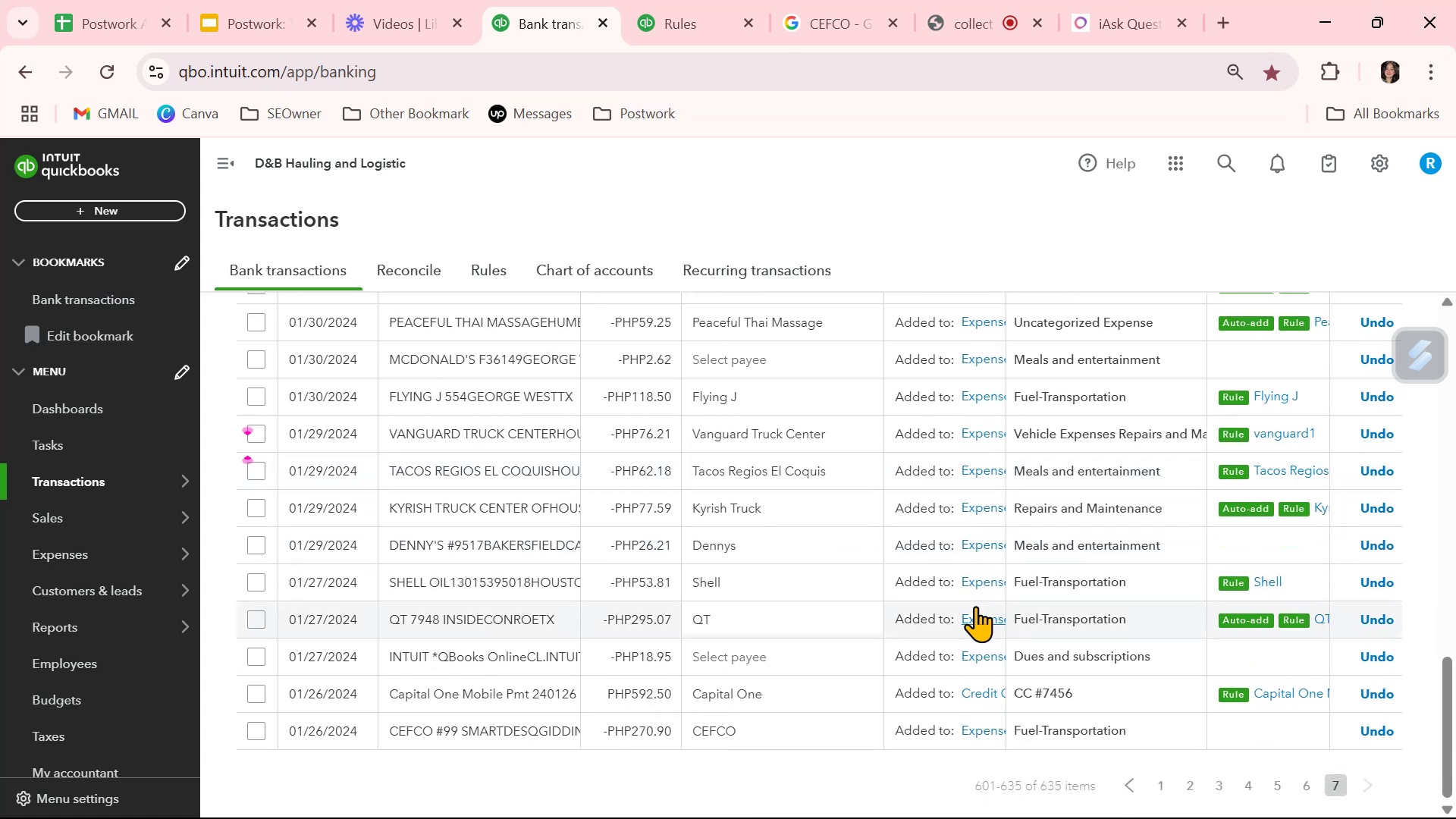 
scroll: coordinate [504, 453], scroll_direction: up, amount: 13.0
 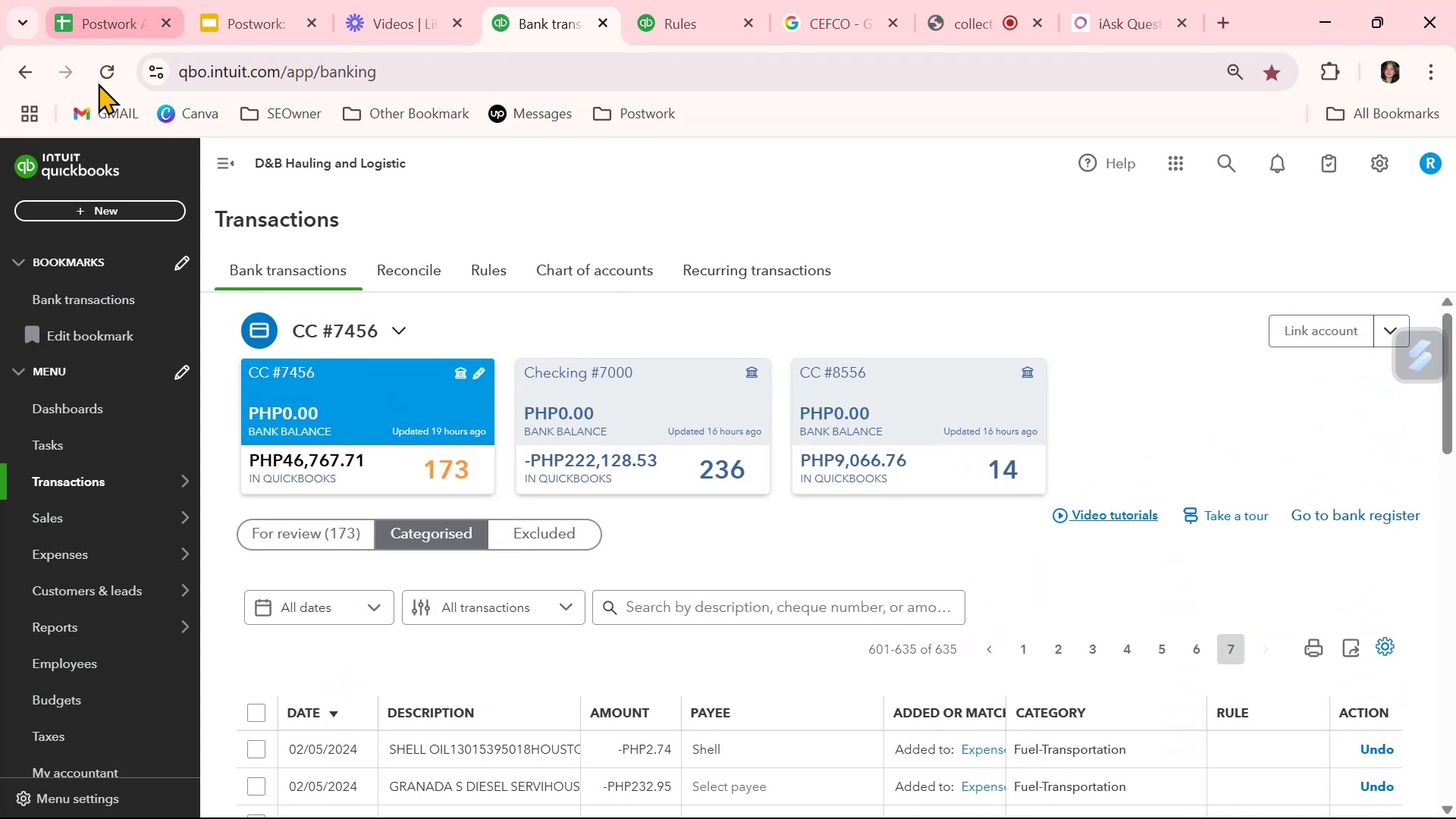 
left_click([109, 67])
 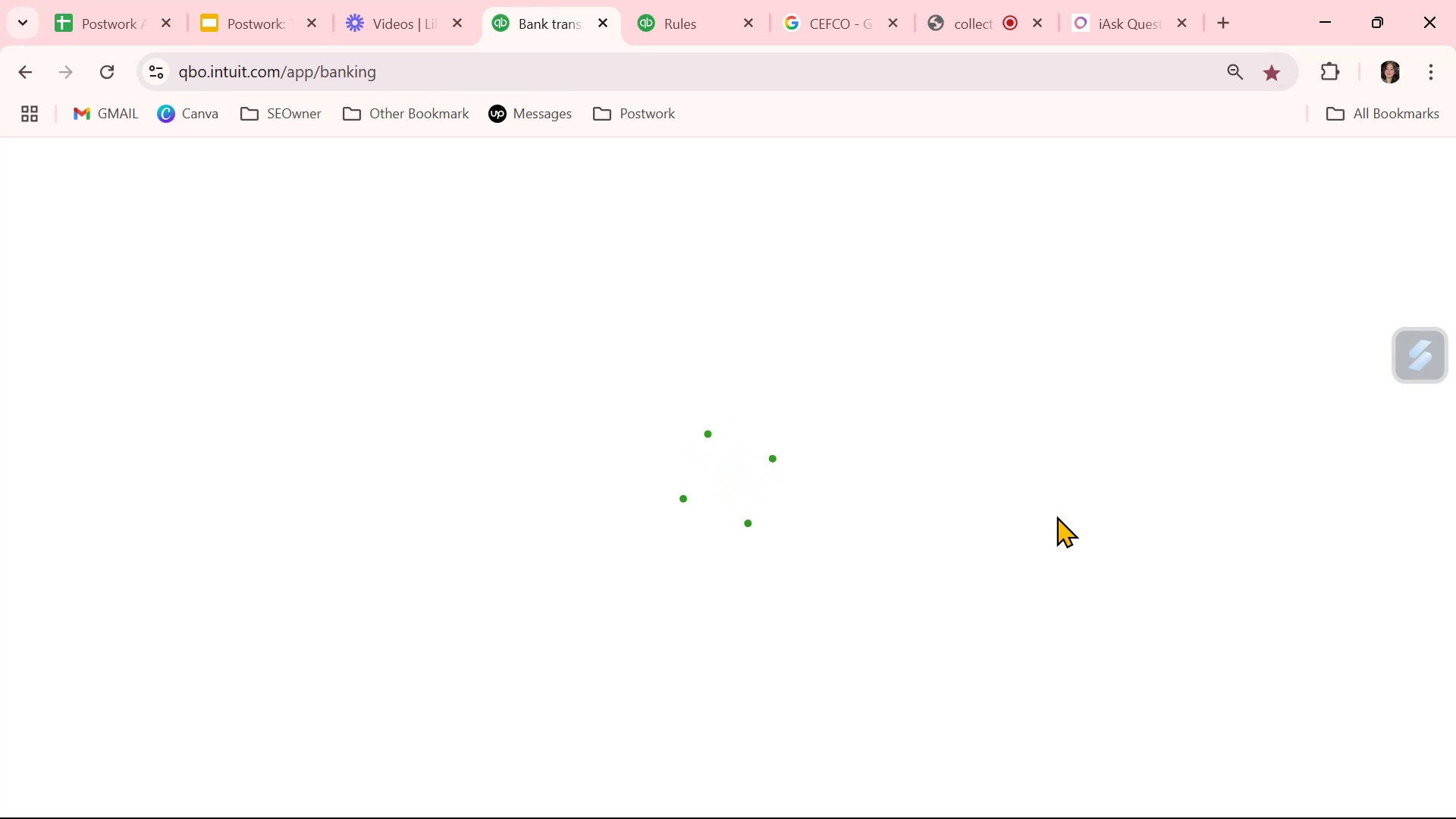 
wait(9.26)
 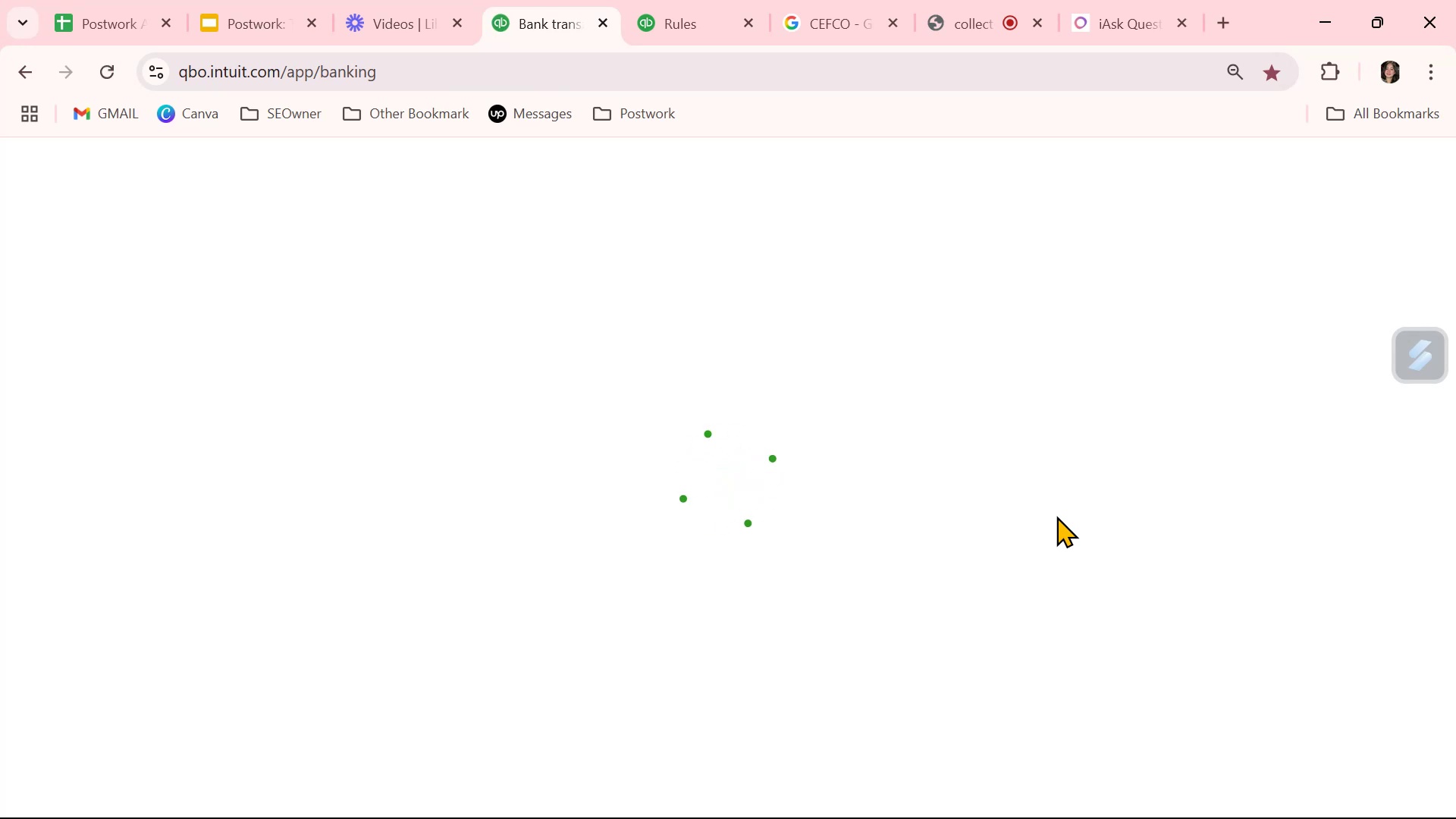 
scroll: coordinate [1035, 540], scroll_direction: down, amount: 2.0
 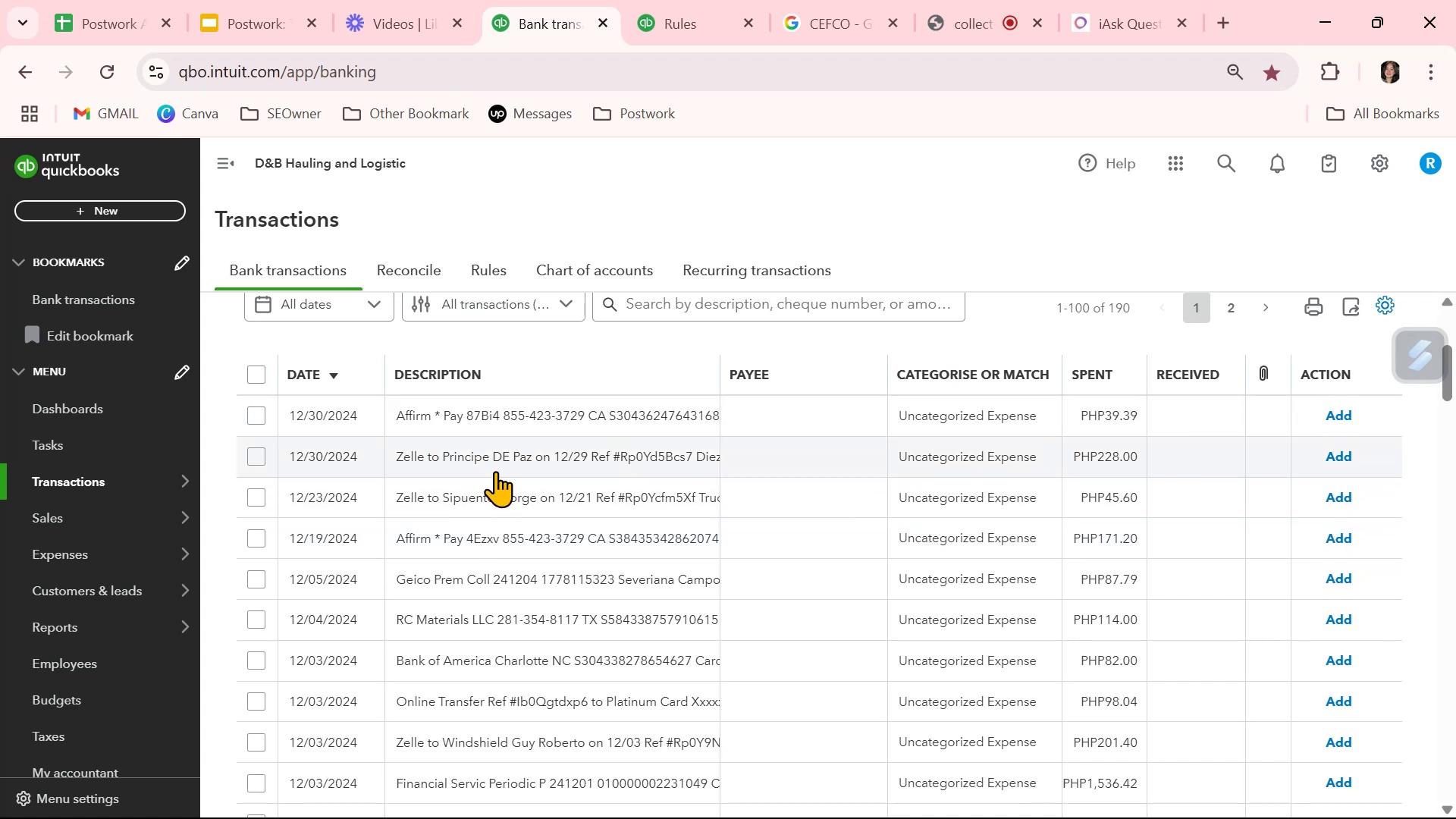 
wait(6.62)
 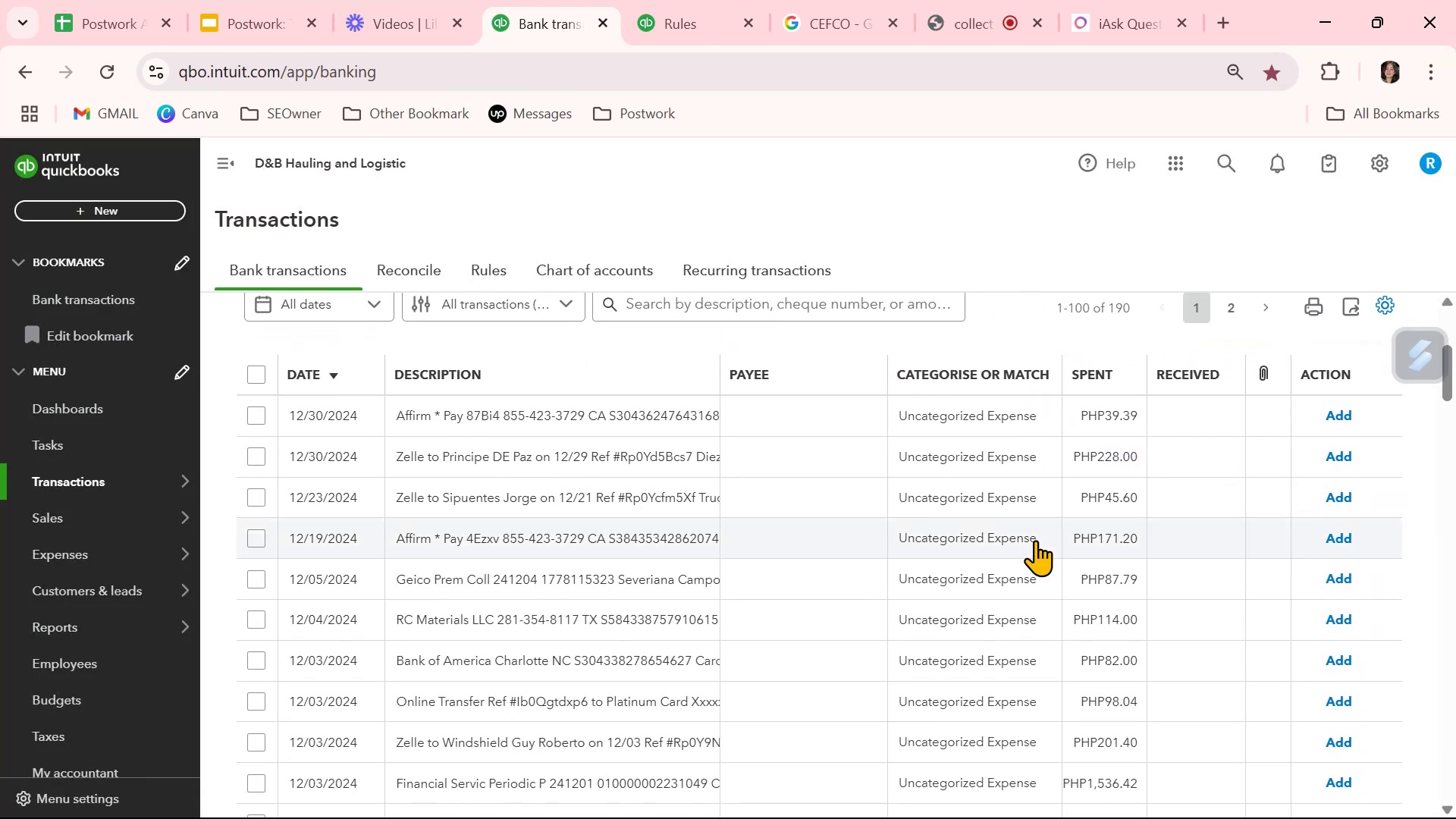 
left_click([518, 463])
 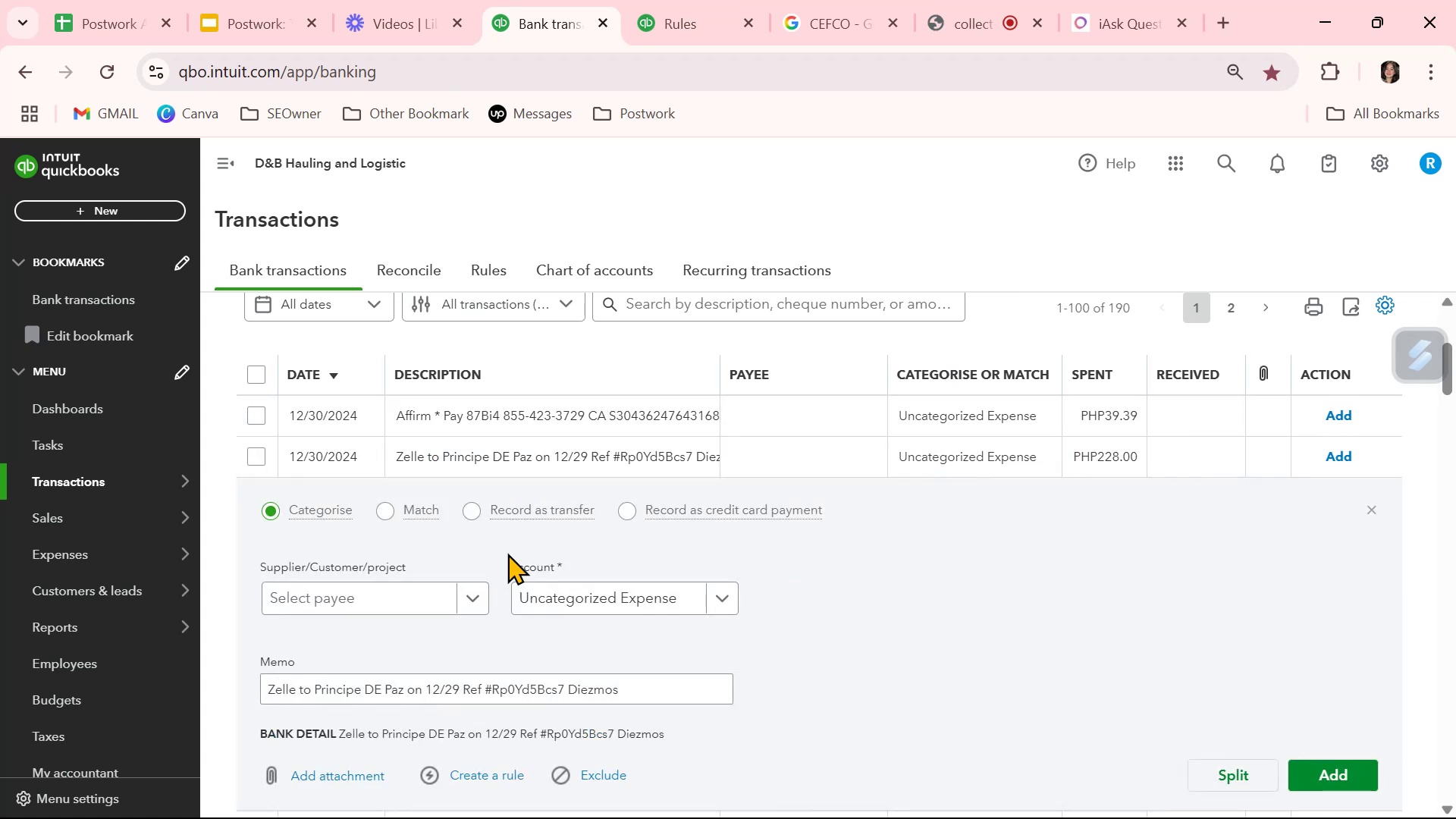 
double_click([504, 695])
 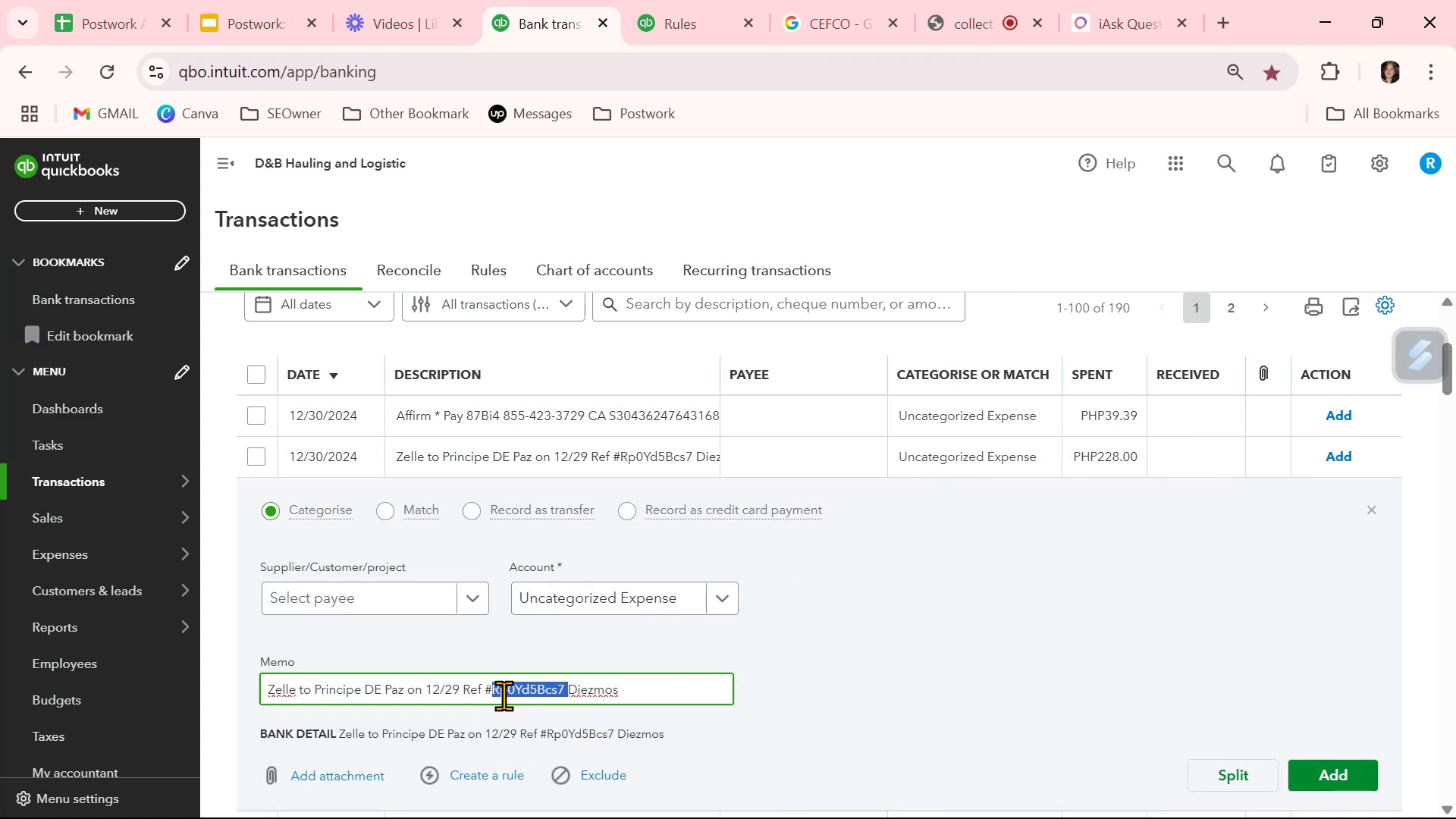 
triple_click([504, 695])
 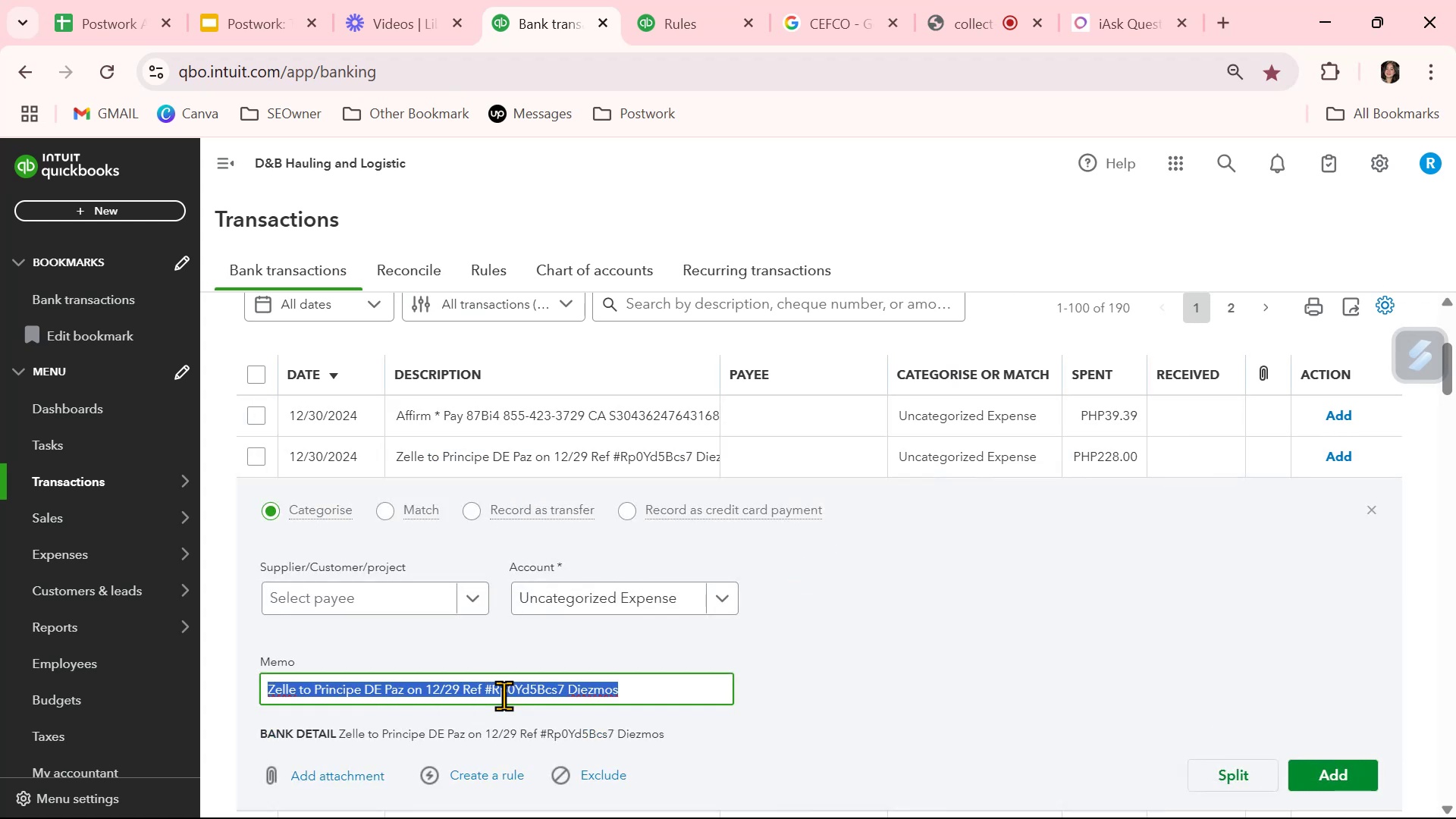 
key(Control+ControlLeft)
 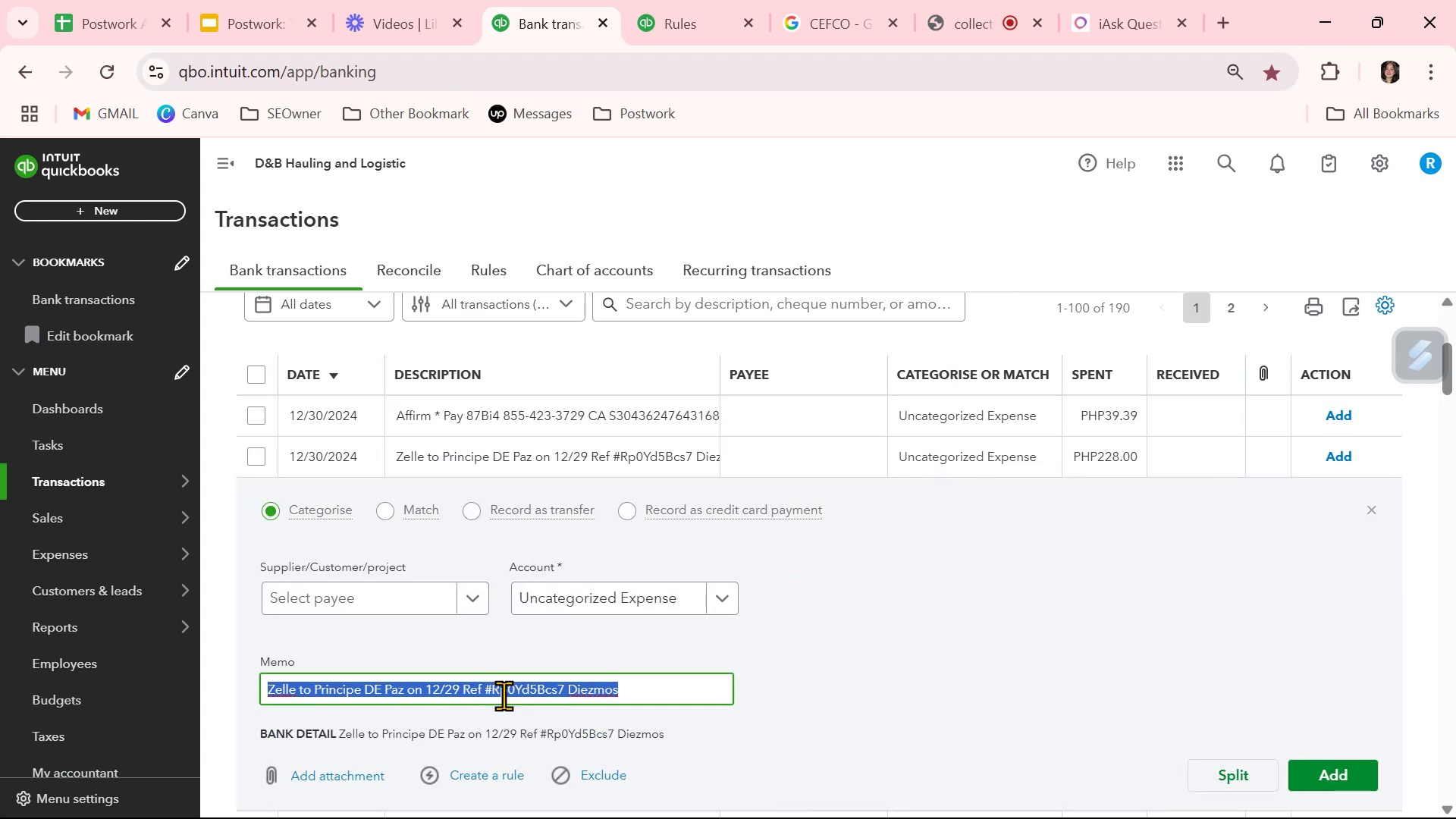 
key(Control+C)
 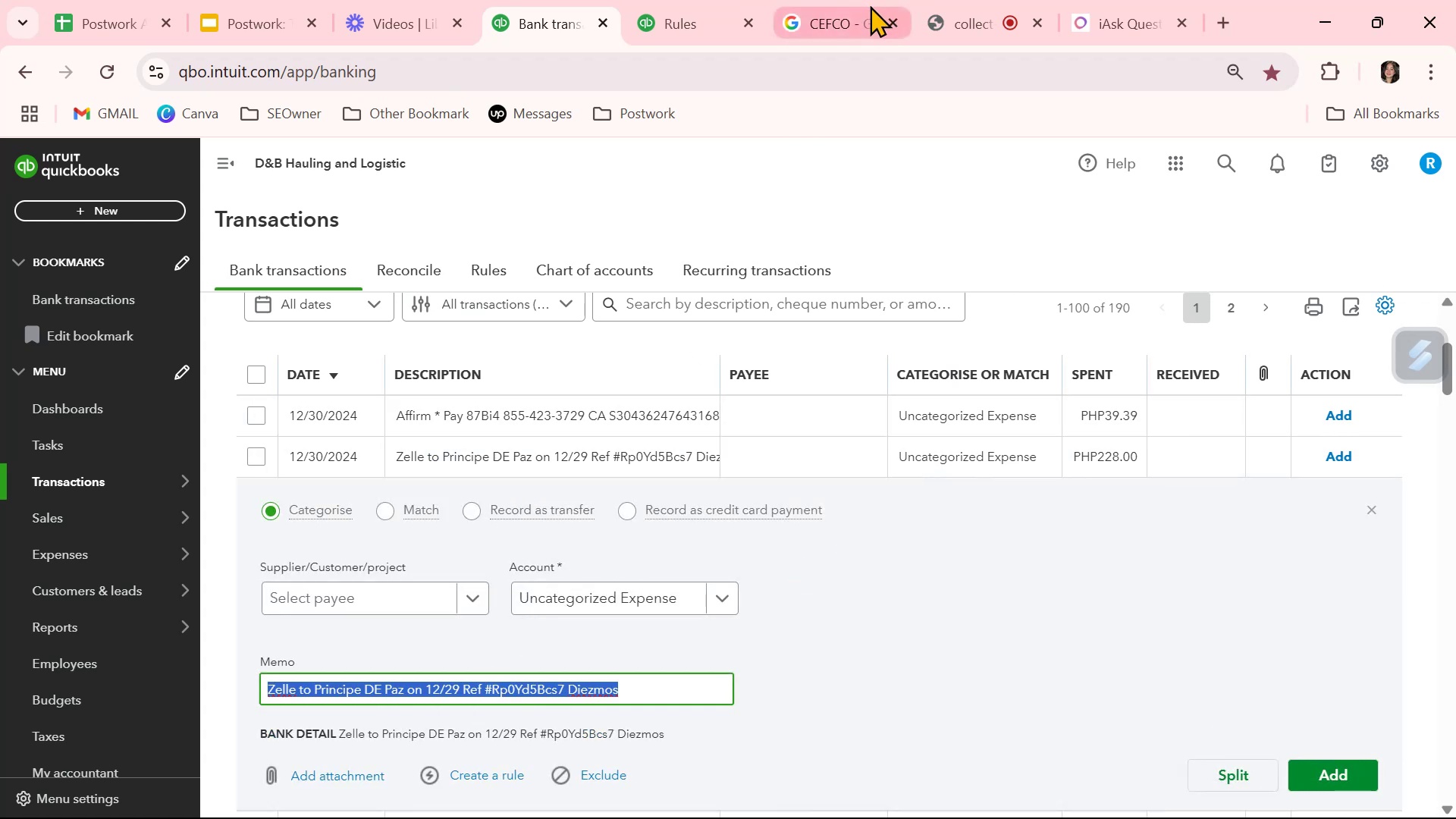 
left_click([821, 26])
 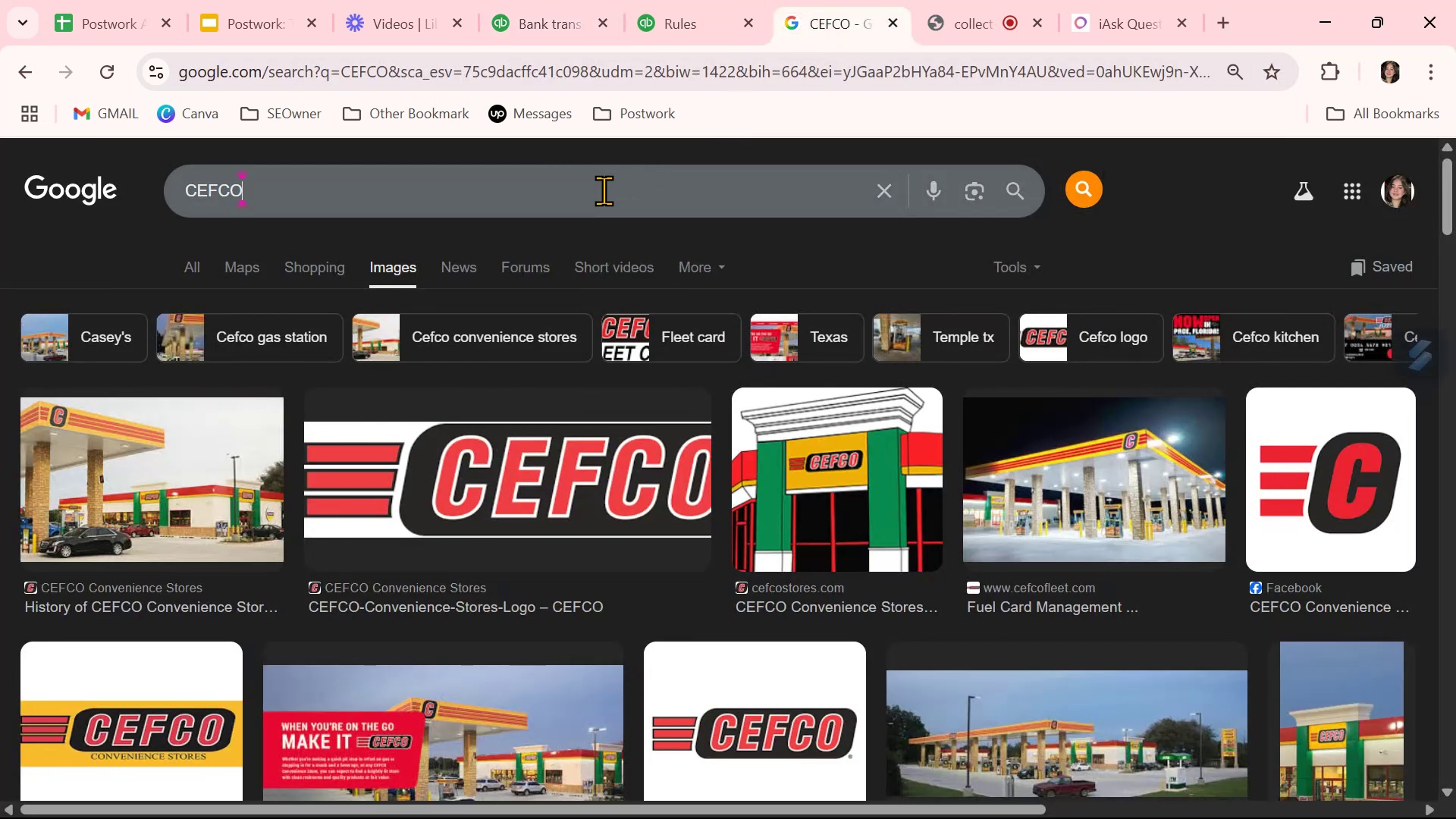 
double_click([604, 190])
 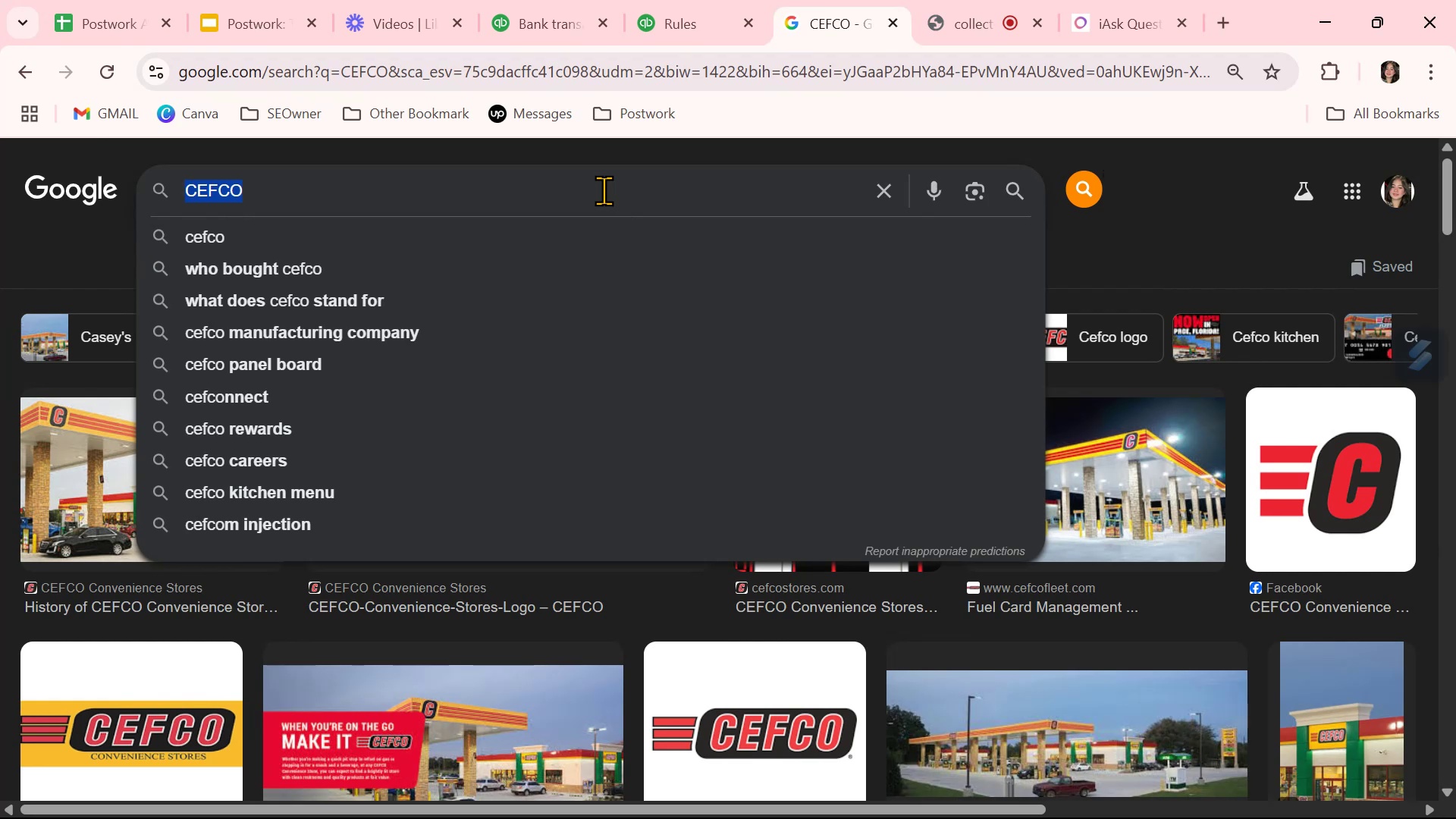 
triple_click([604, 190])
 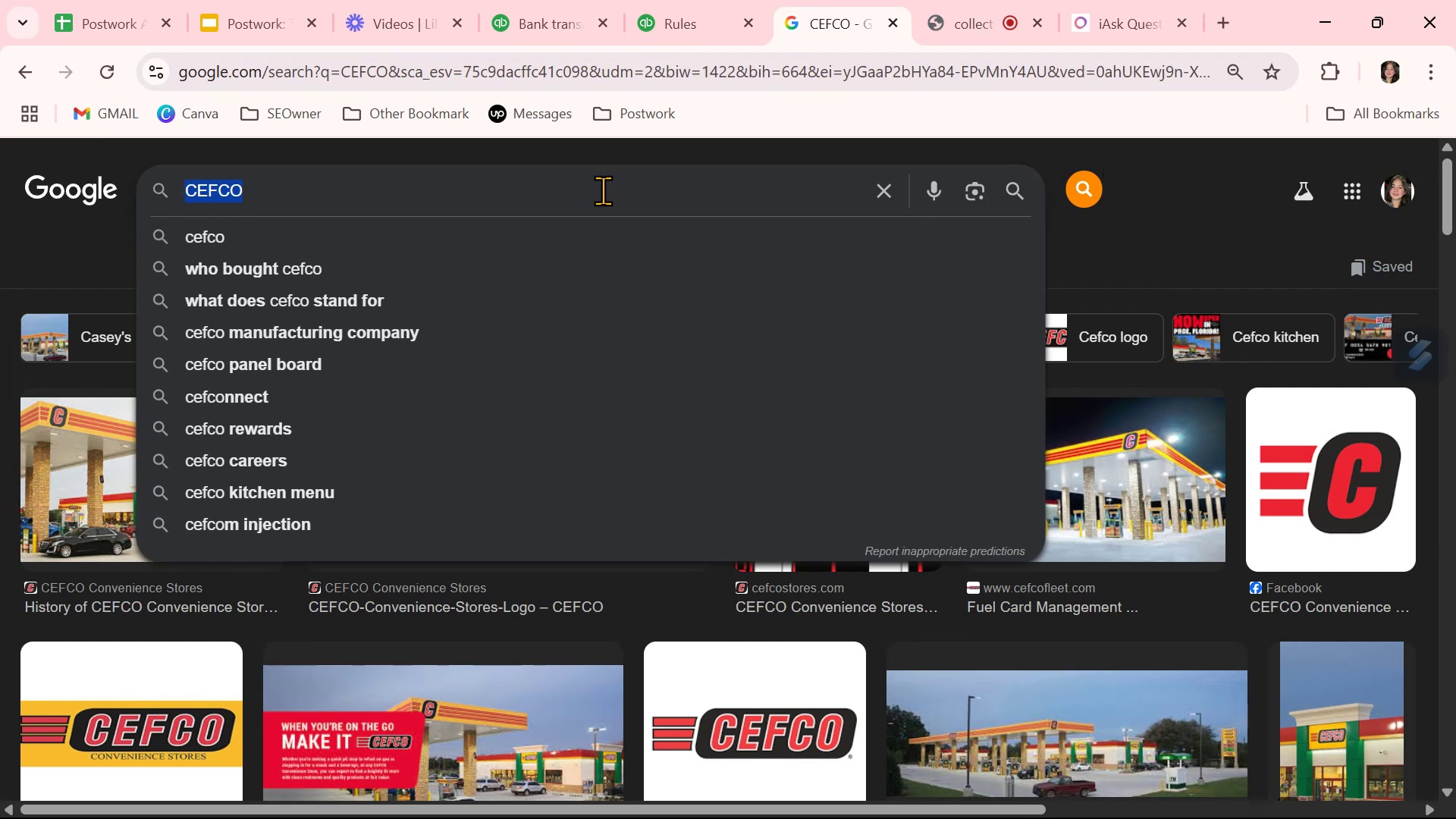 
key(Control+ControlLeft)
 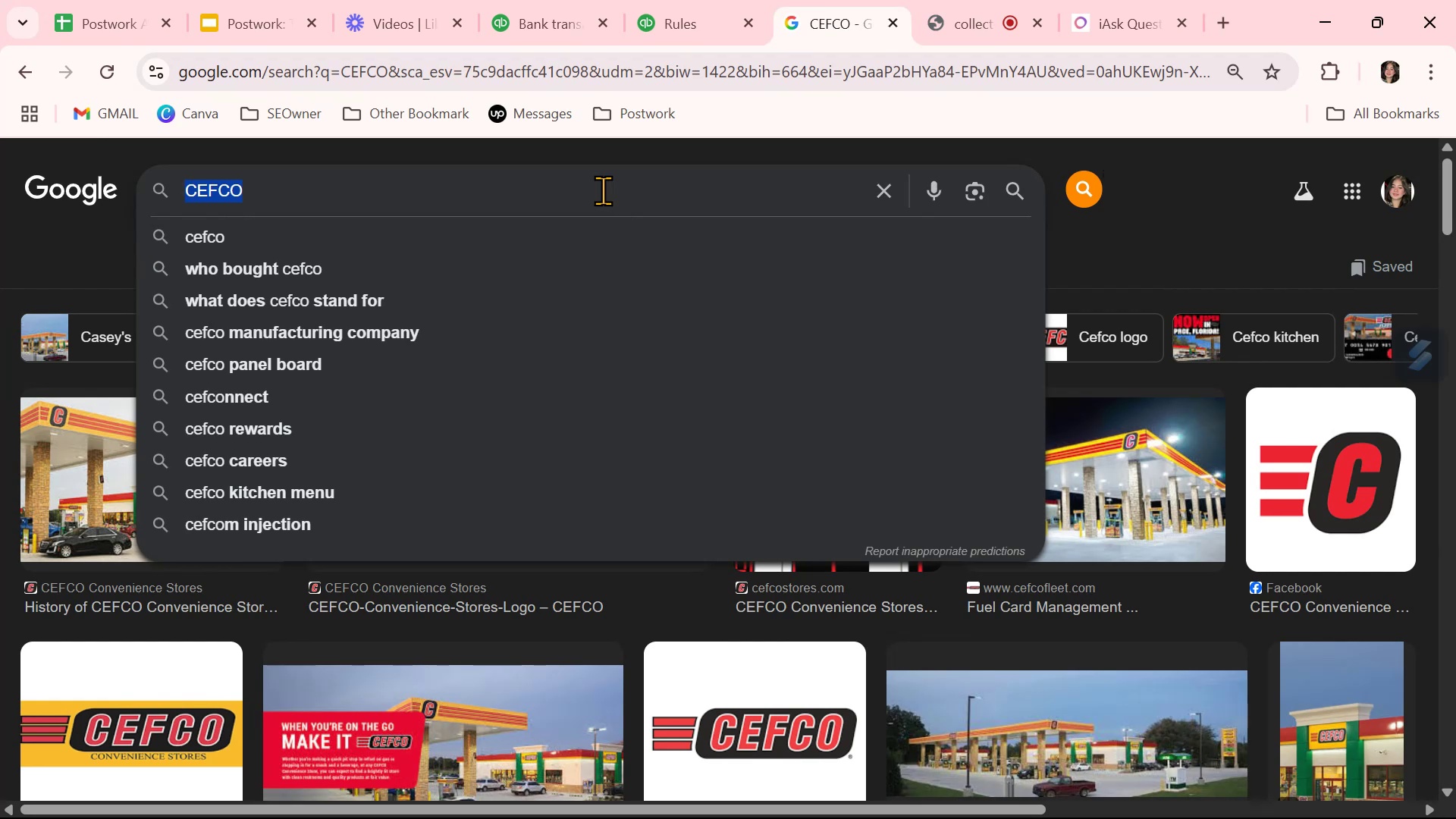 
key(Control+V)
 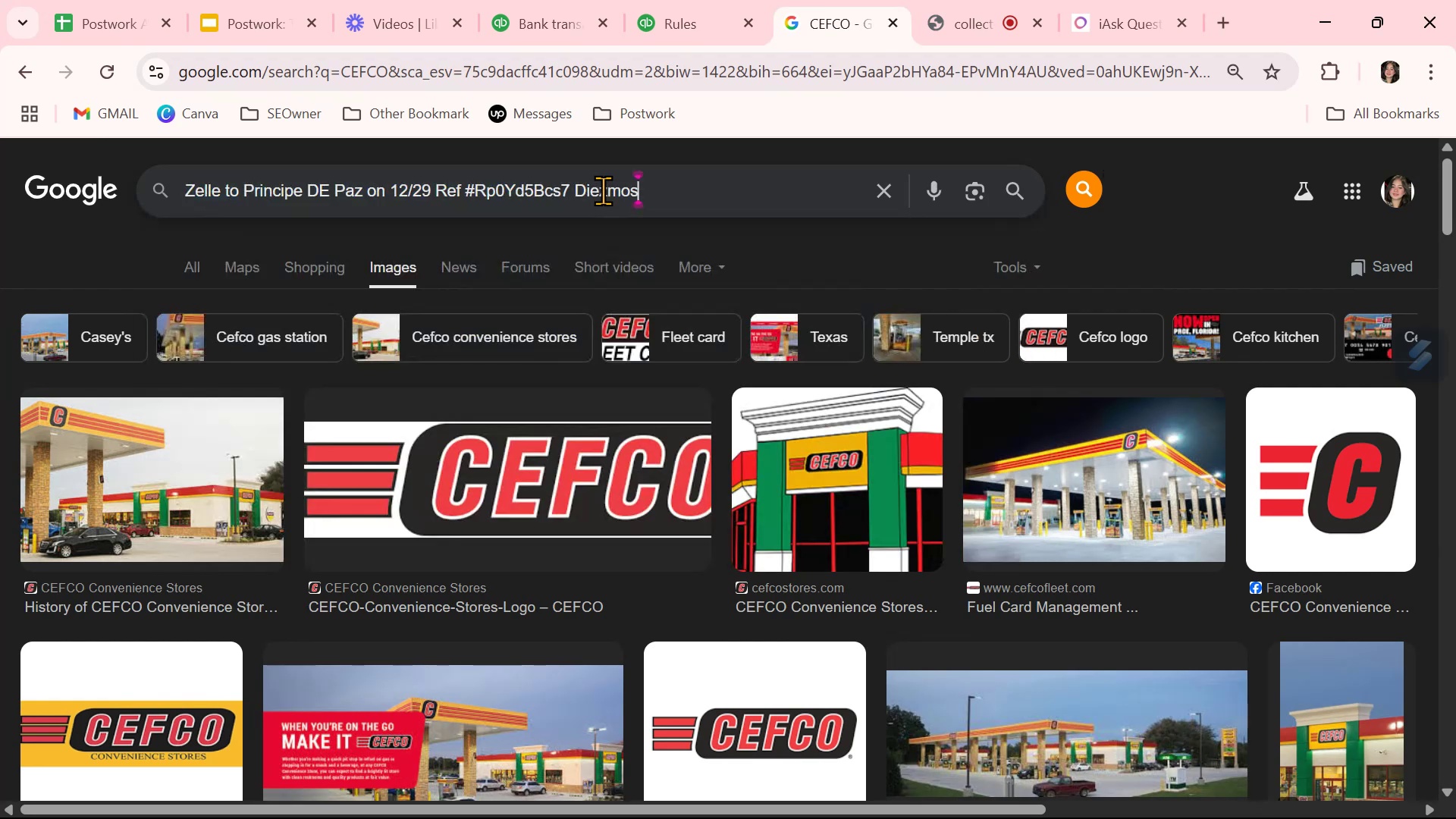 
key(NumpadEnter)
 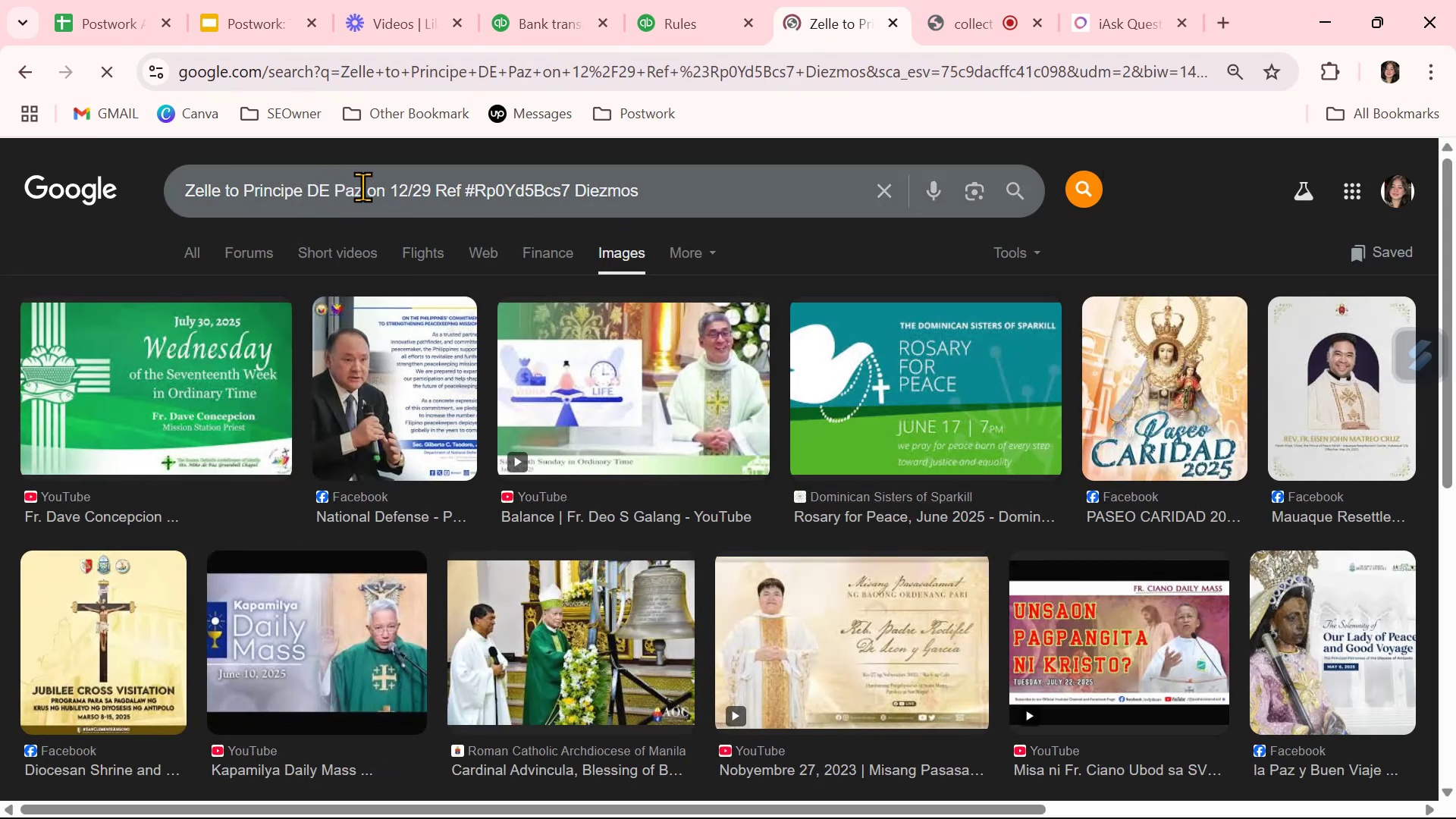 
left_click_drag(start_coordinate=[394, 189], to_coordinate=[836, 198])
 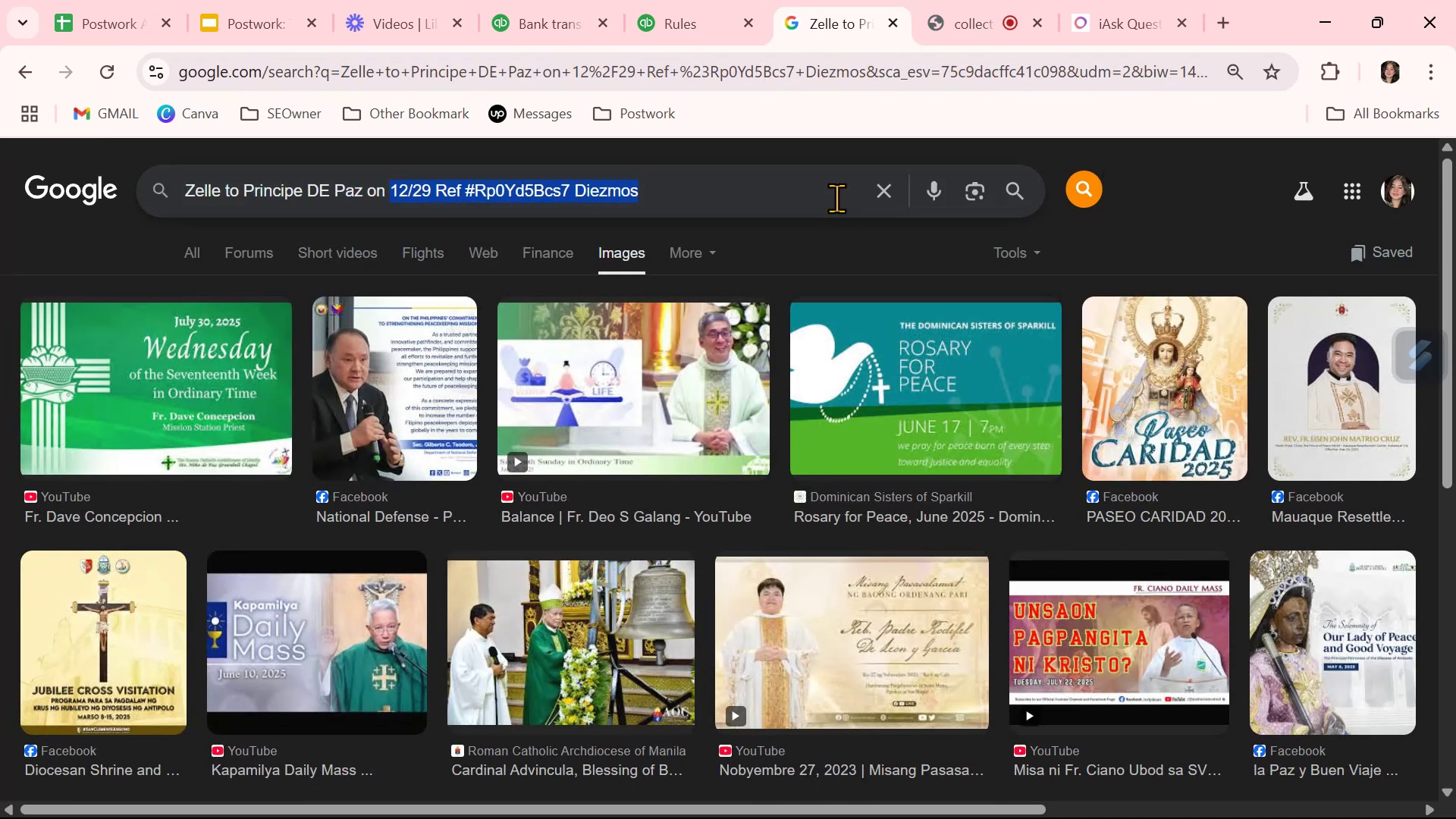 
key(Backspace)
 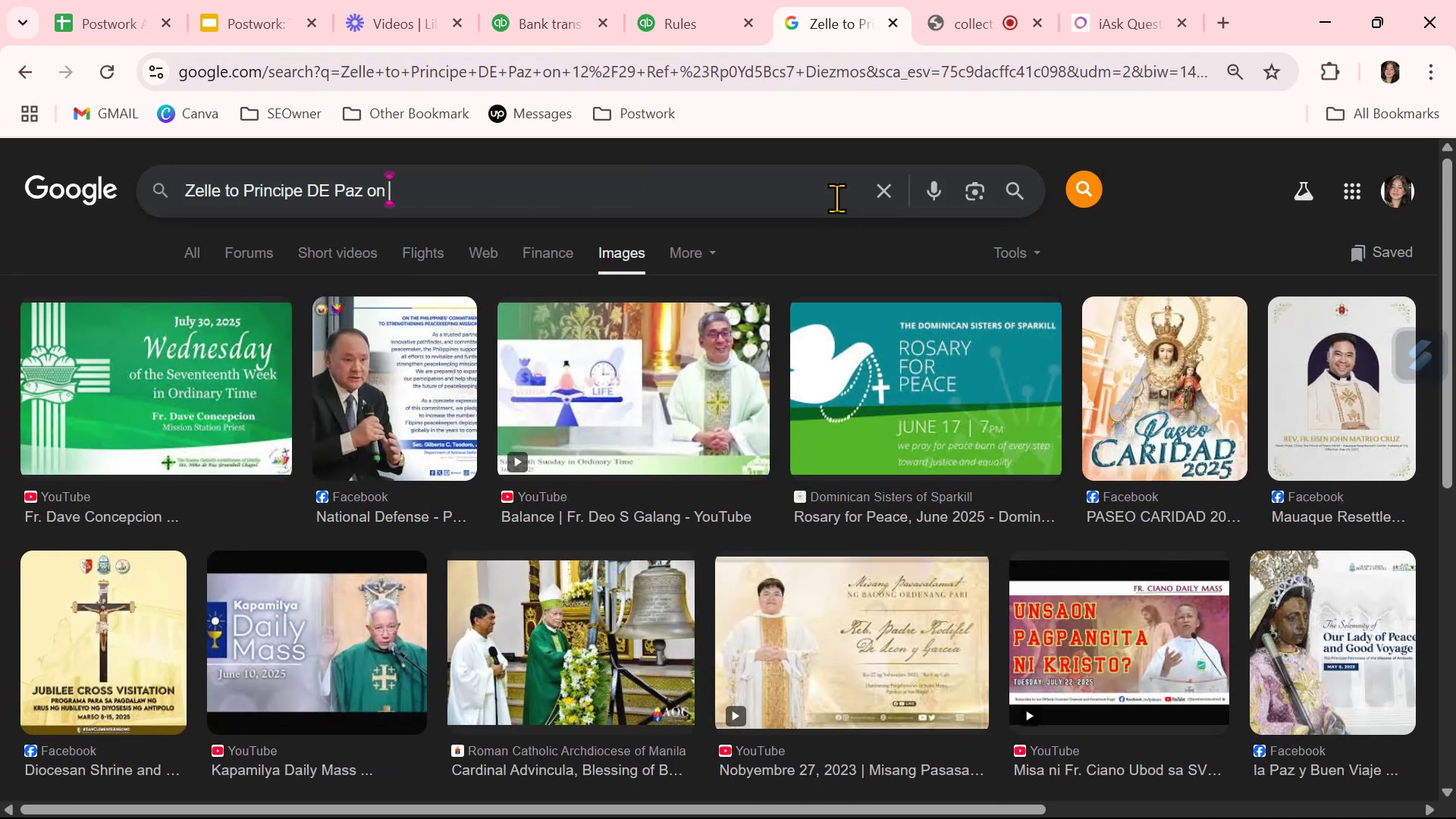 
key(Backspace)
 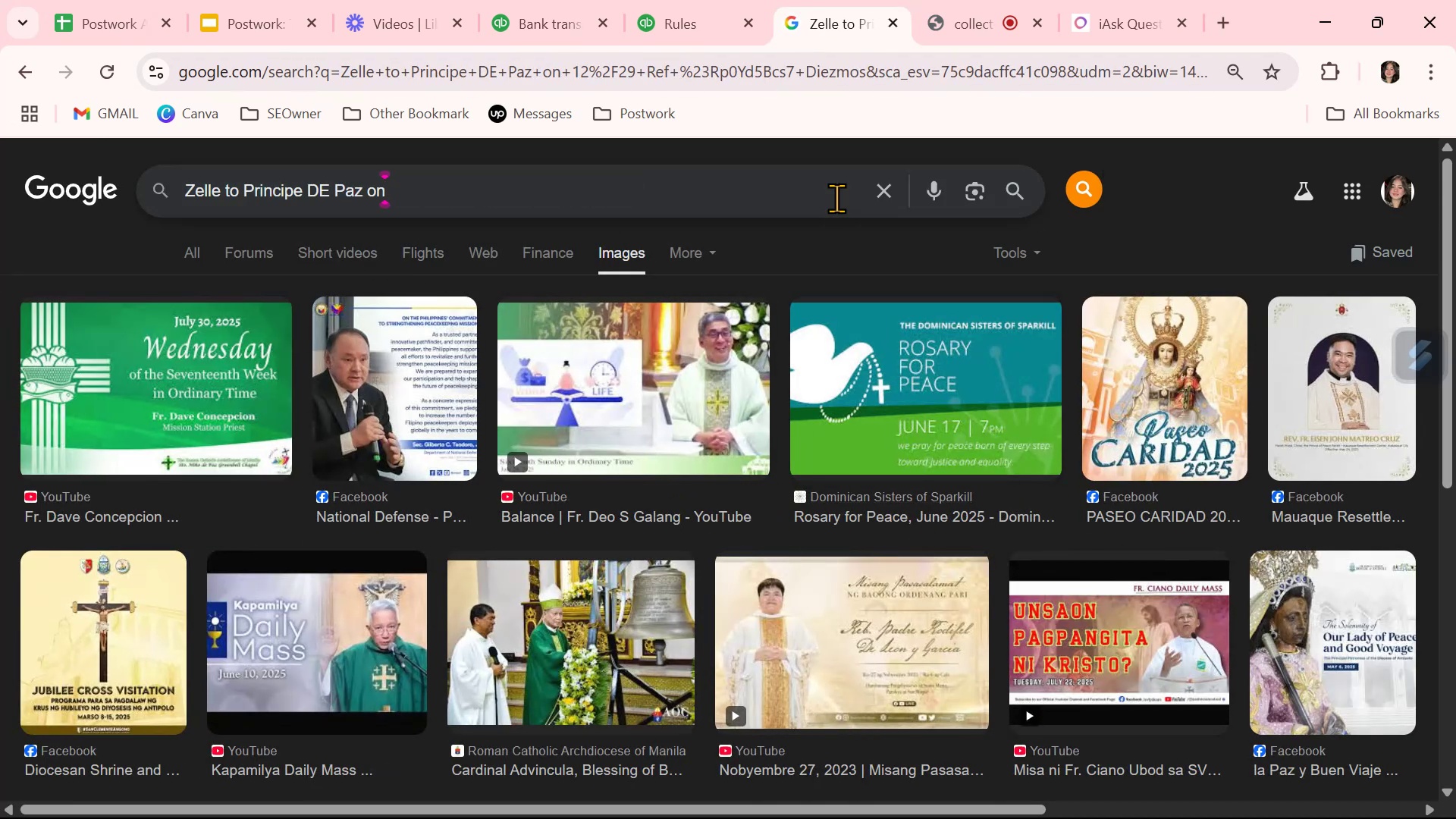 
key(Enter)
 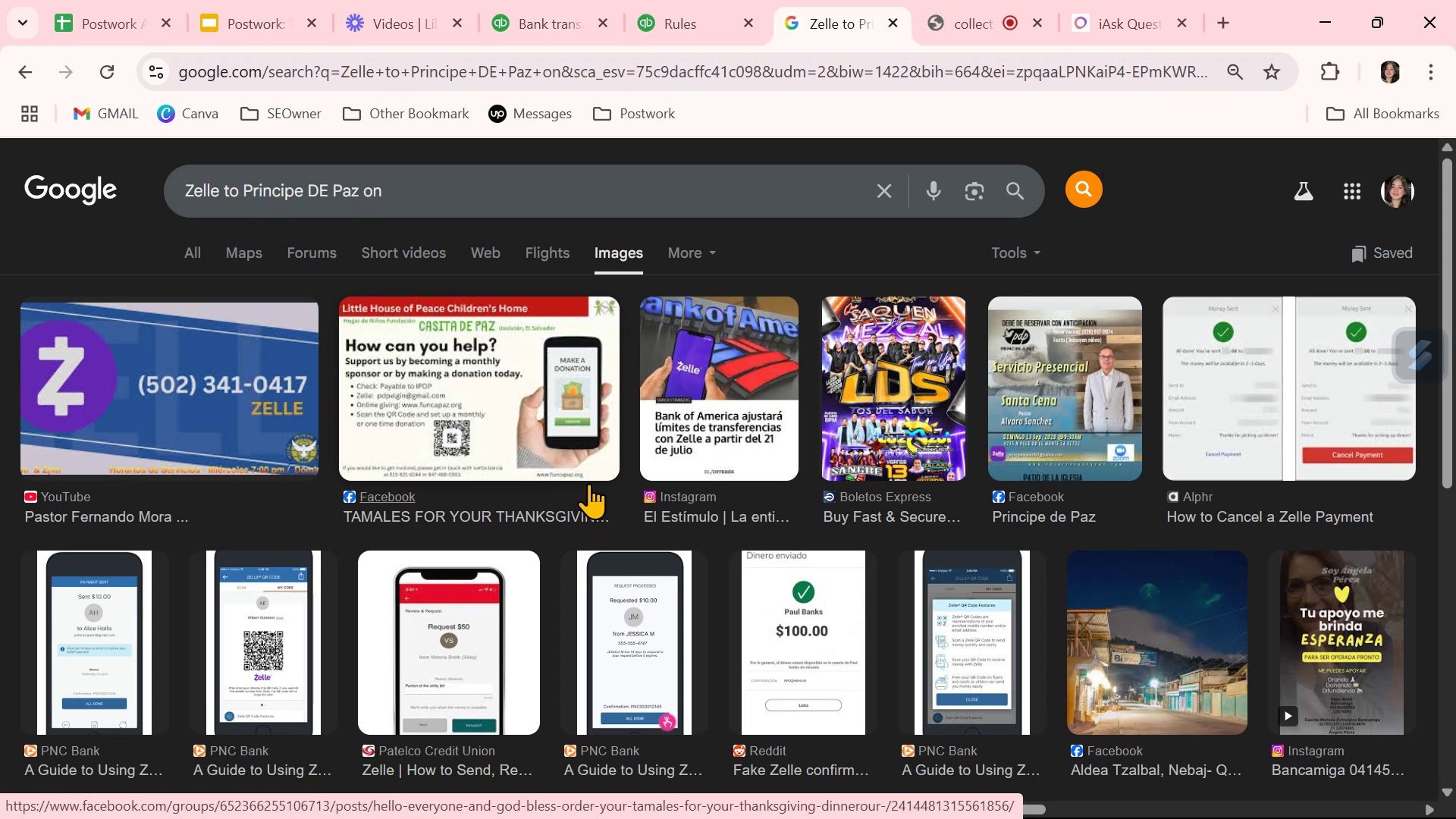 
wait(11.66)
 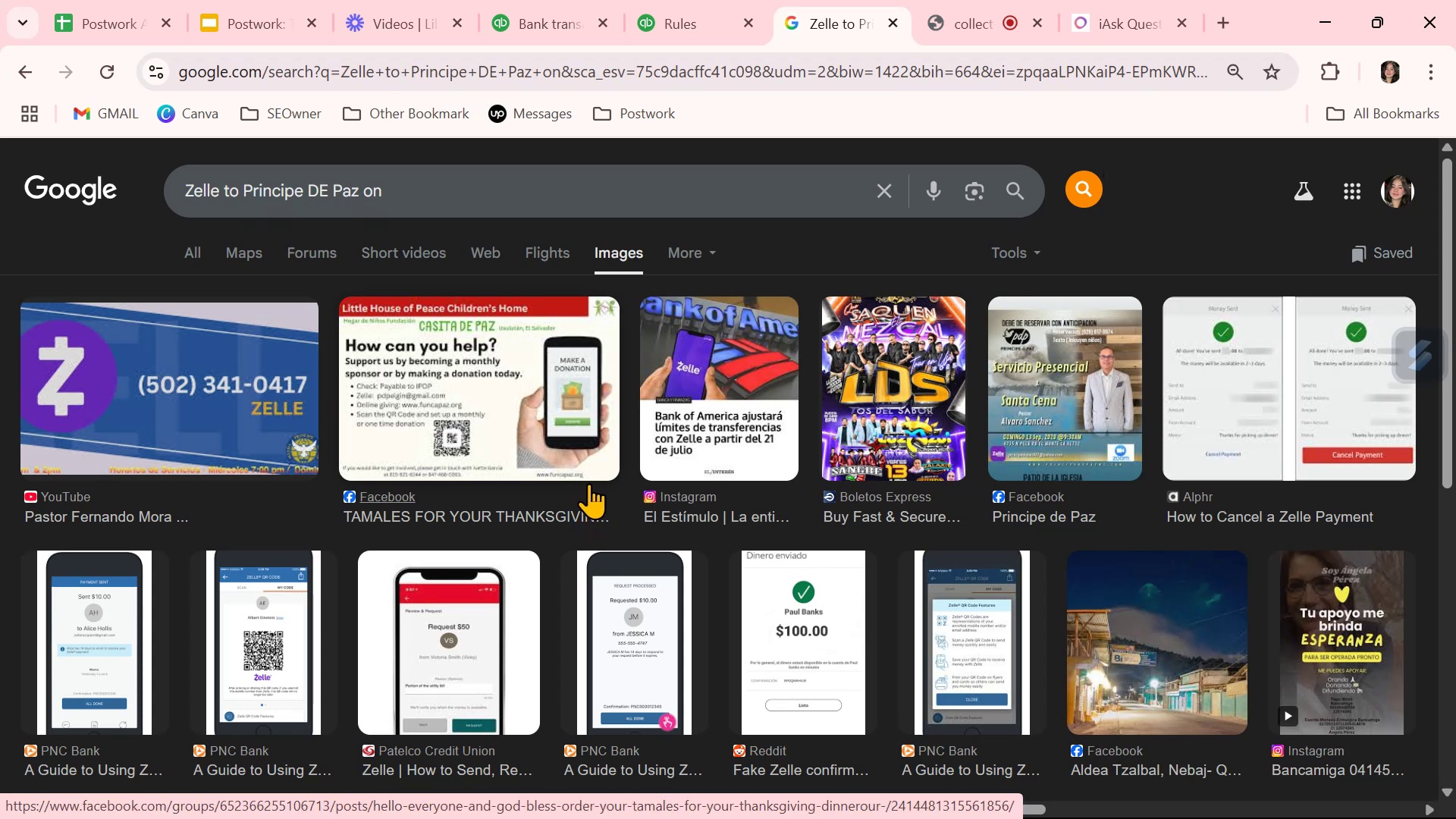 
left_click_drag(start_coordinate=[221, 187], to_coordinate=[611, 195])
 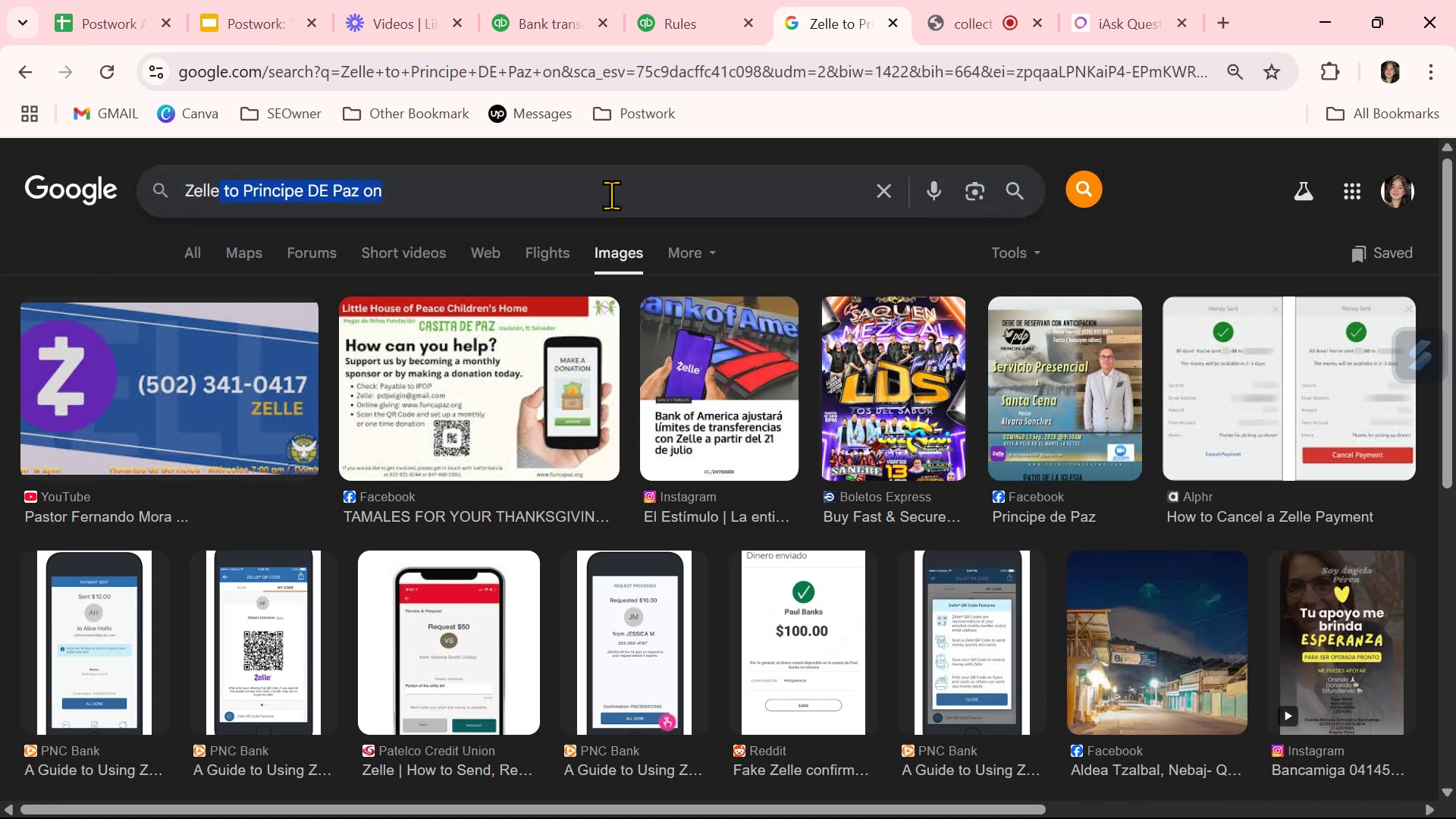 
key(Backspace)
 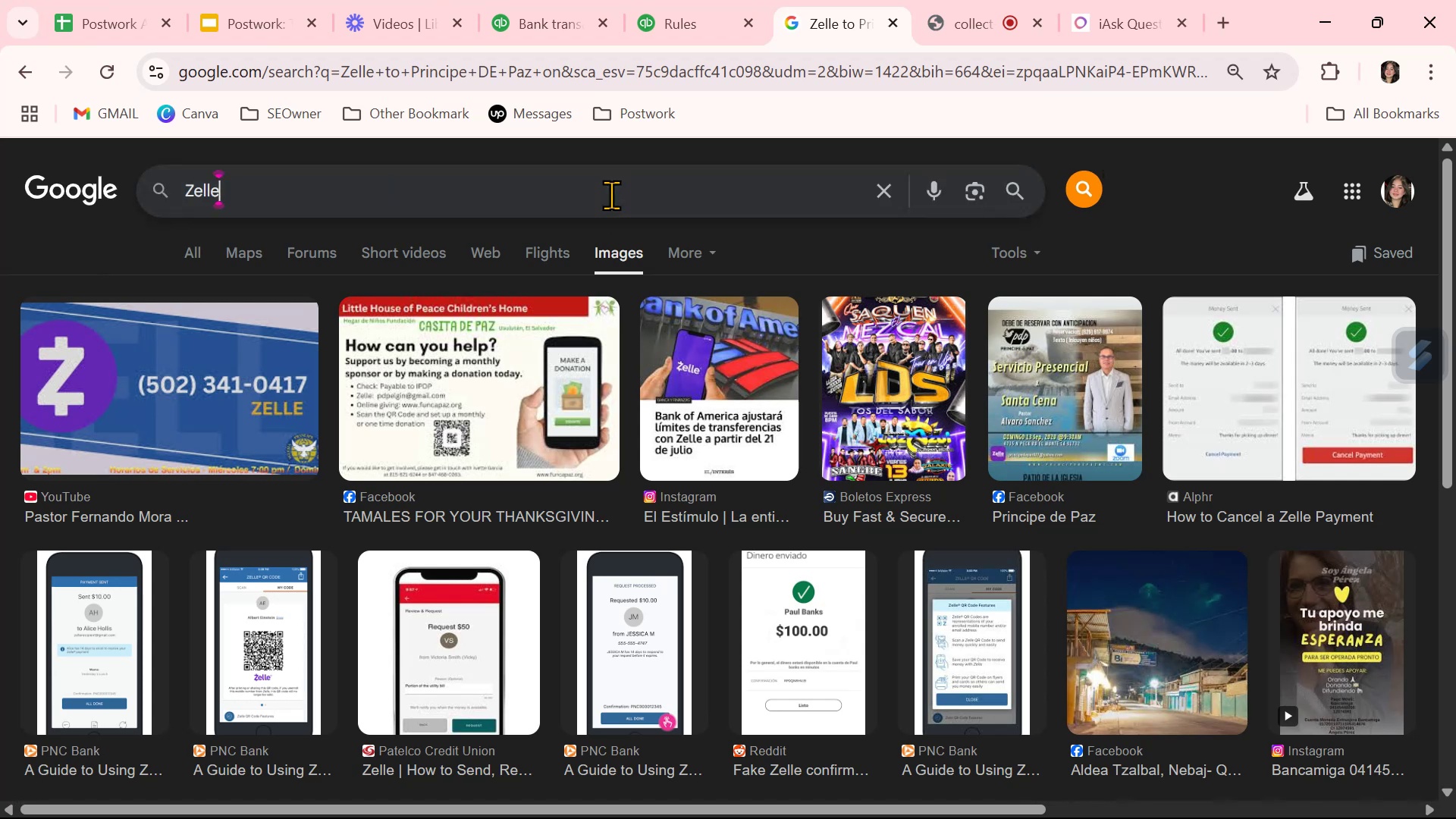 
key(Backspace)
 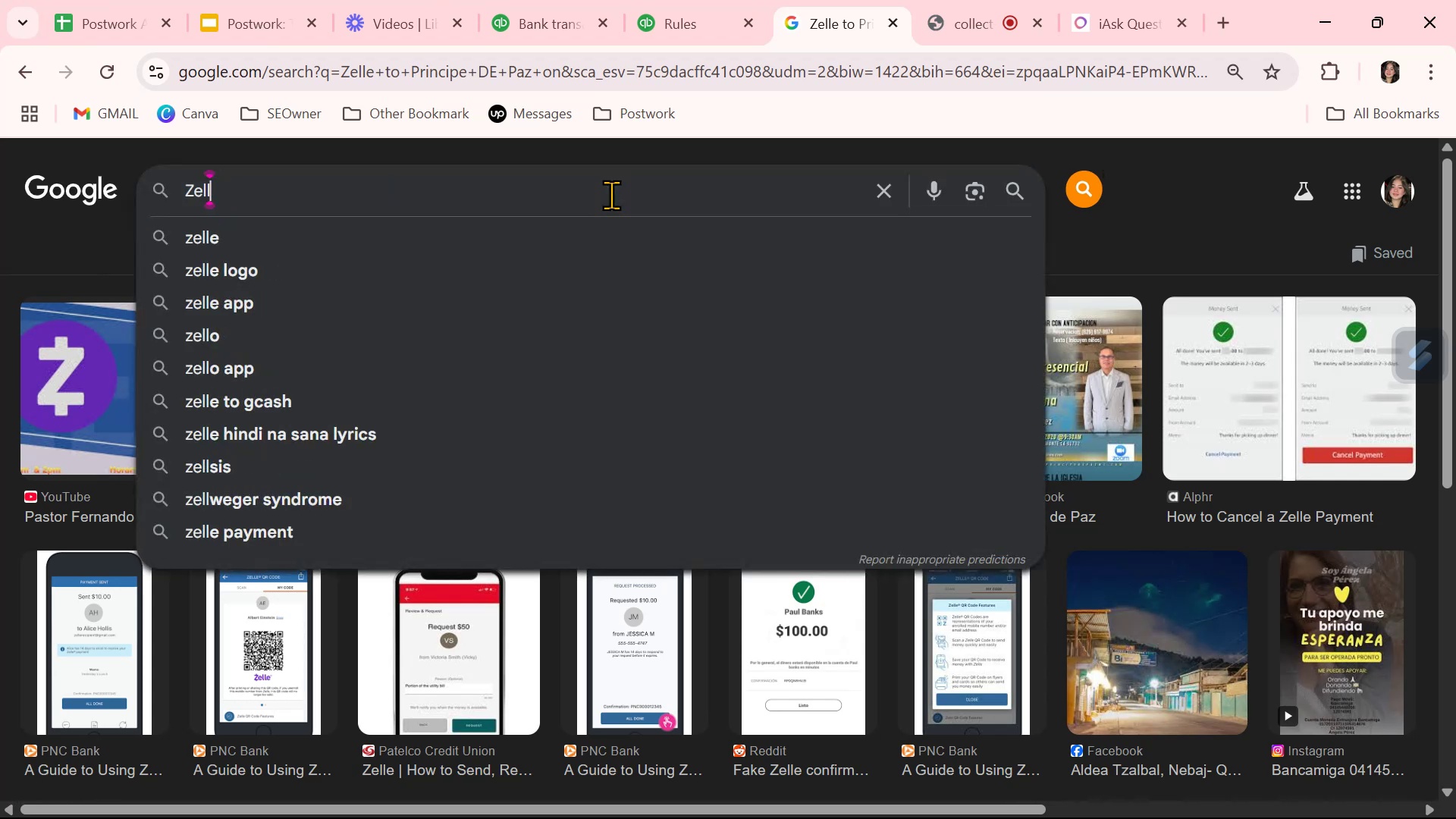 
key(E)
 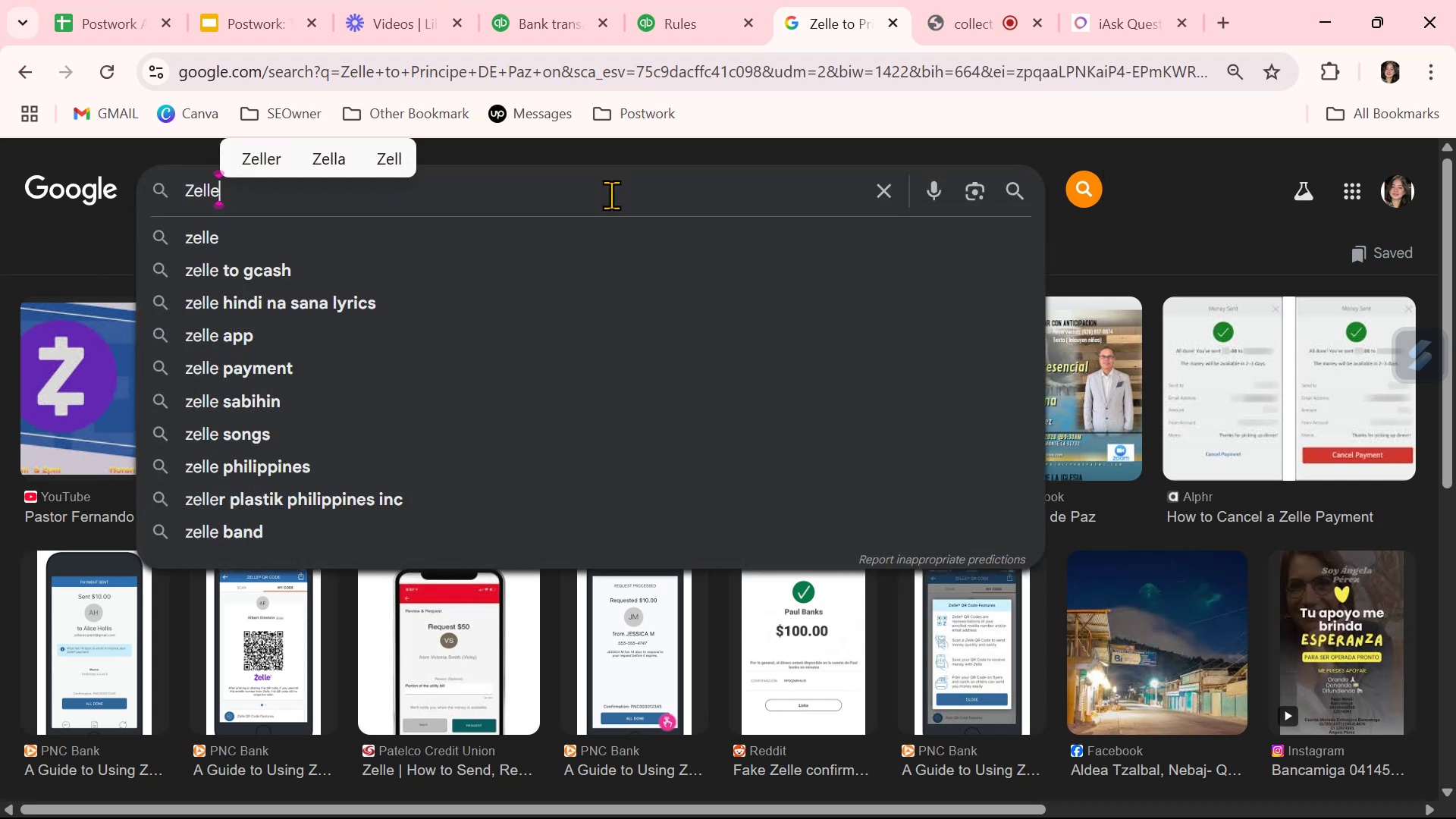 
key(Enter)
 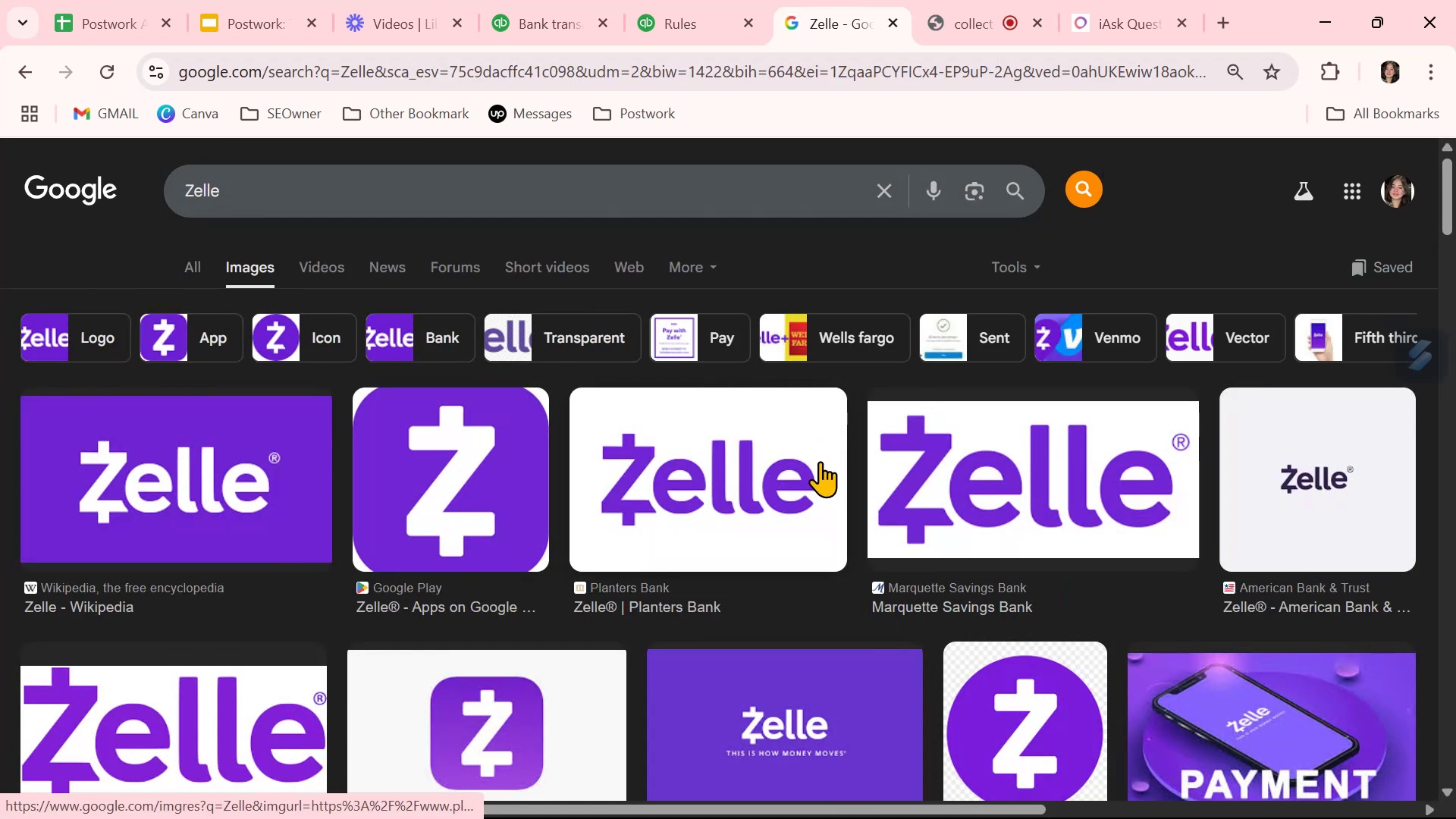 
scroll: coordinate [820, 461], scroll_direction: down, amount: 4.0
 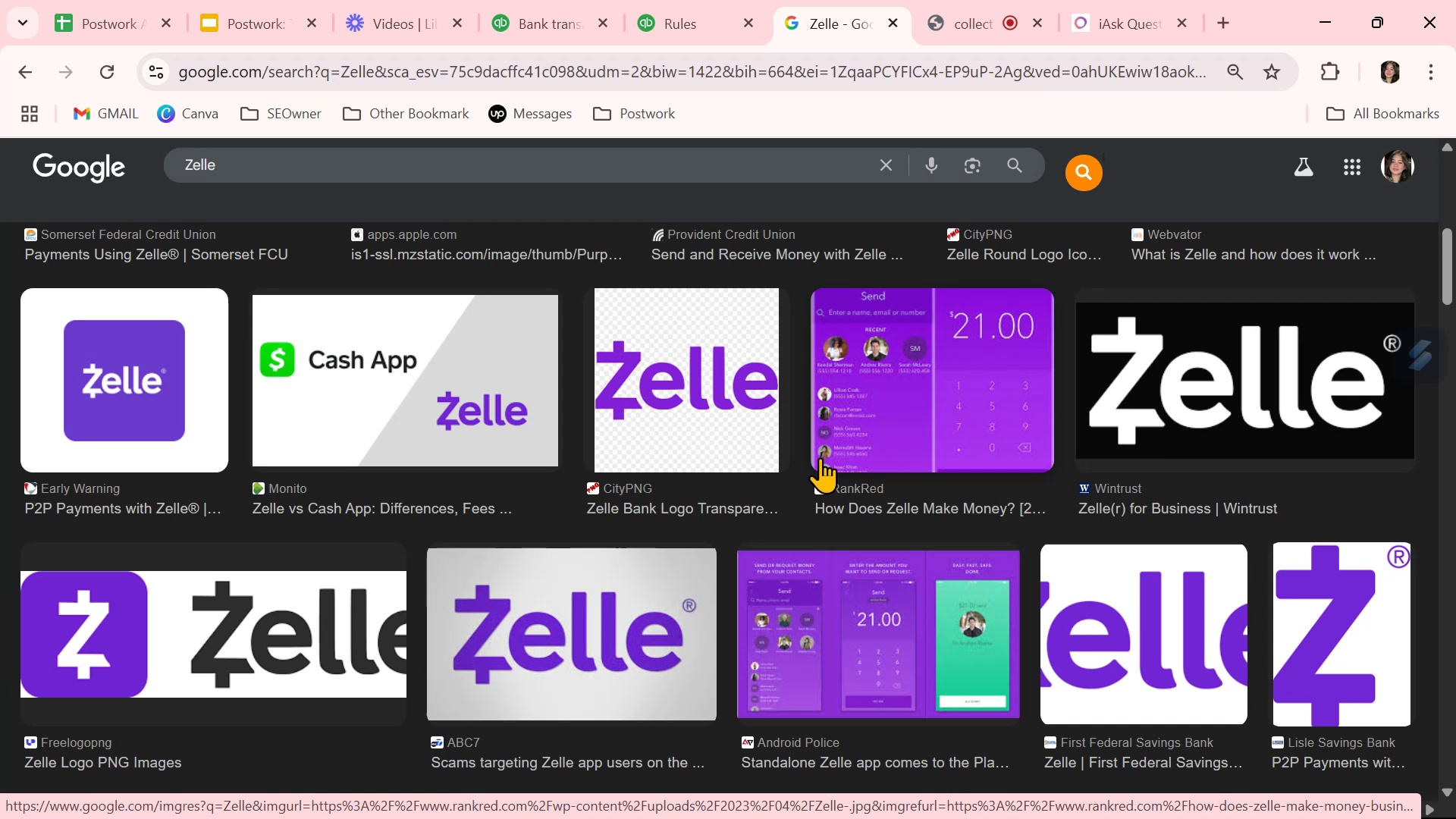 
wait(6.82)
 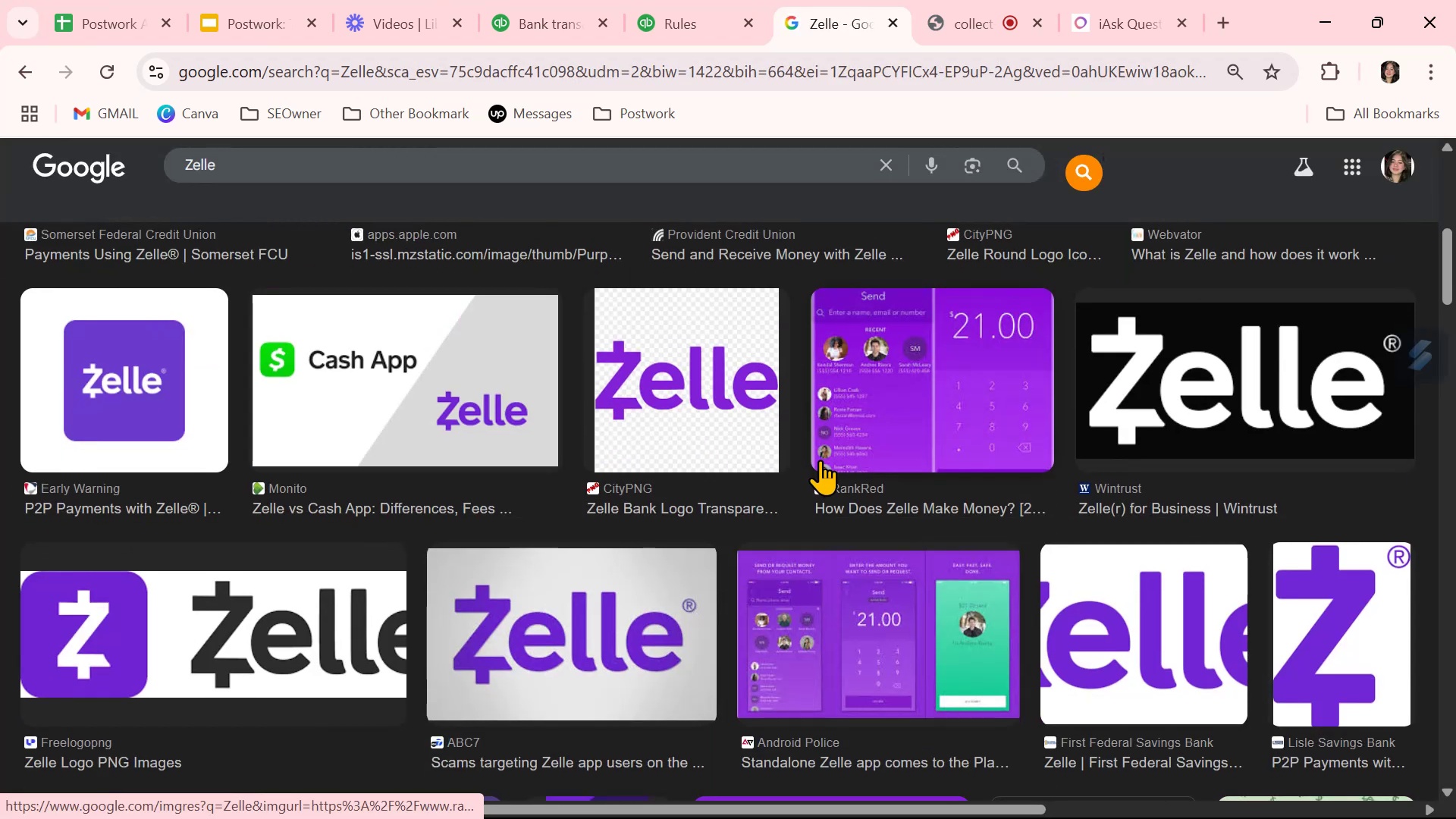 
left_click([559, 12])
 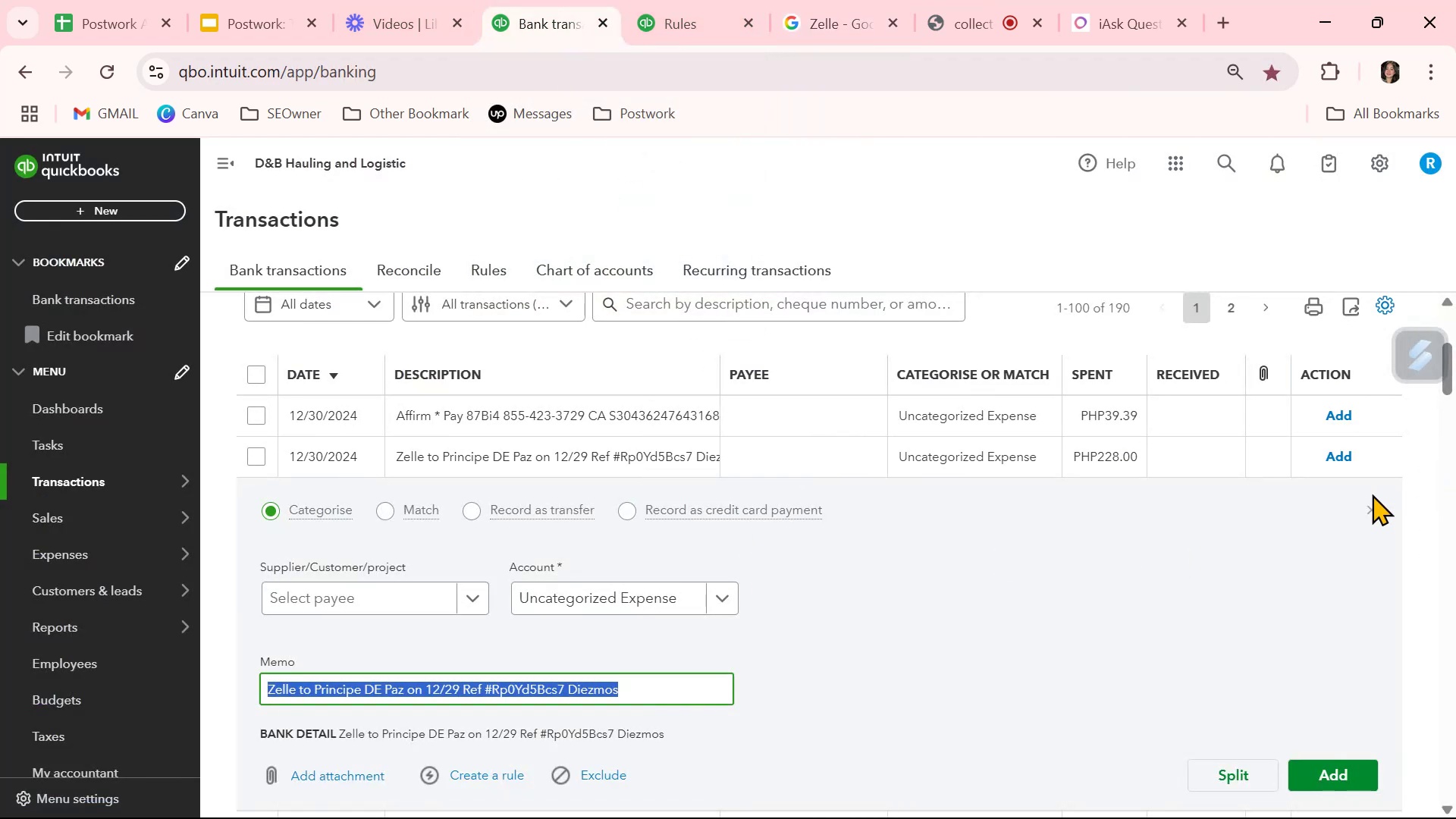 
left_click([1376, 508])
 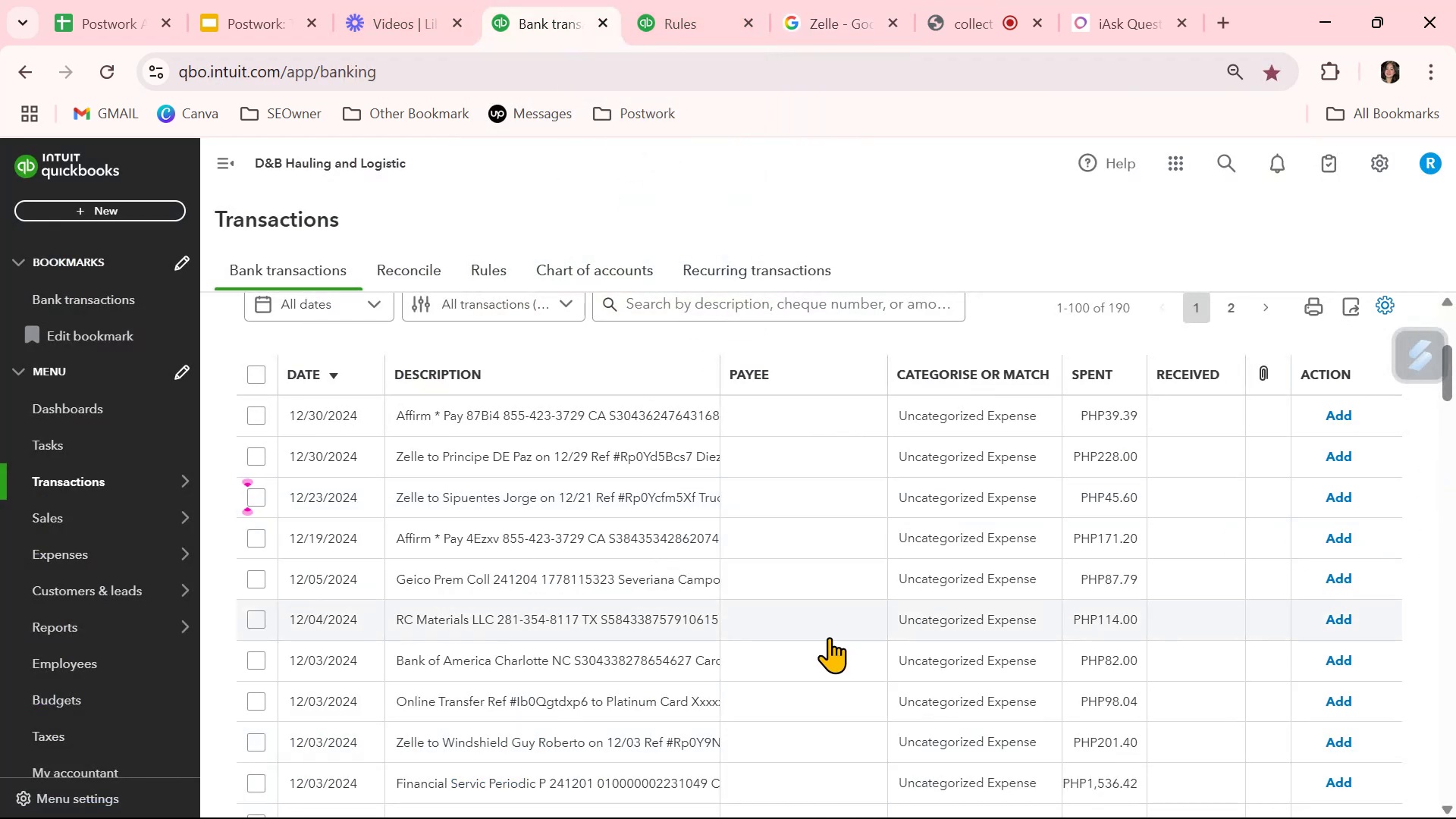 
scroll: coordinate [829, 637], scroll_direction: down, amount: 5.0
 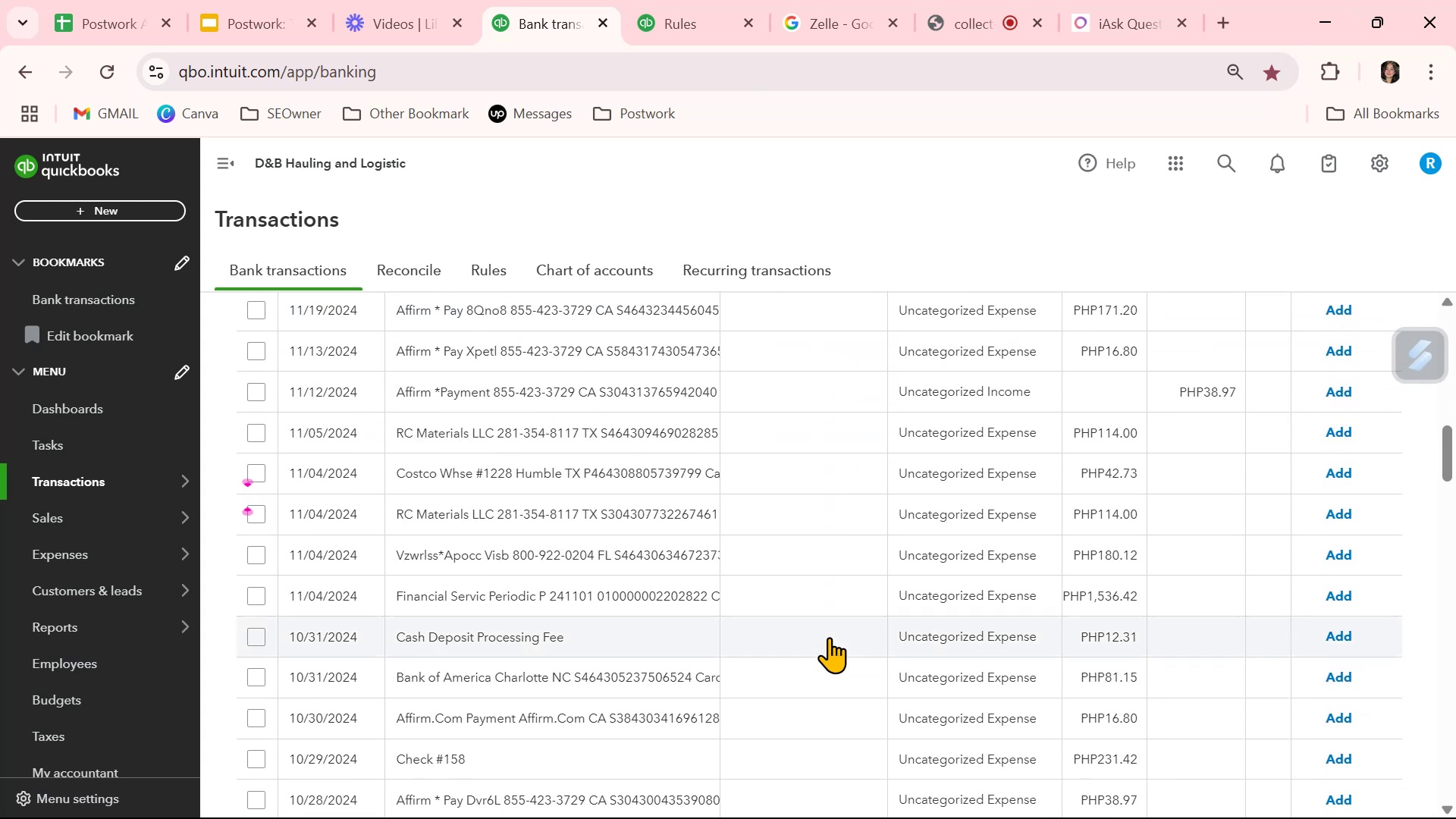 
scroll: coordinate [829, 637], scroll_direction: up, amount: 2.0
 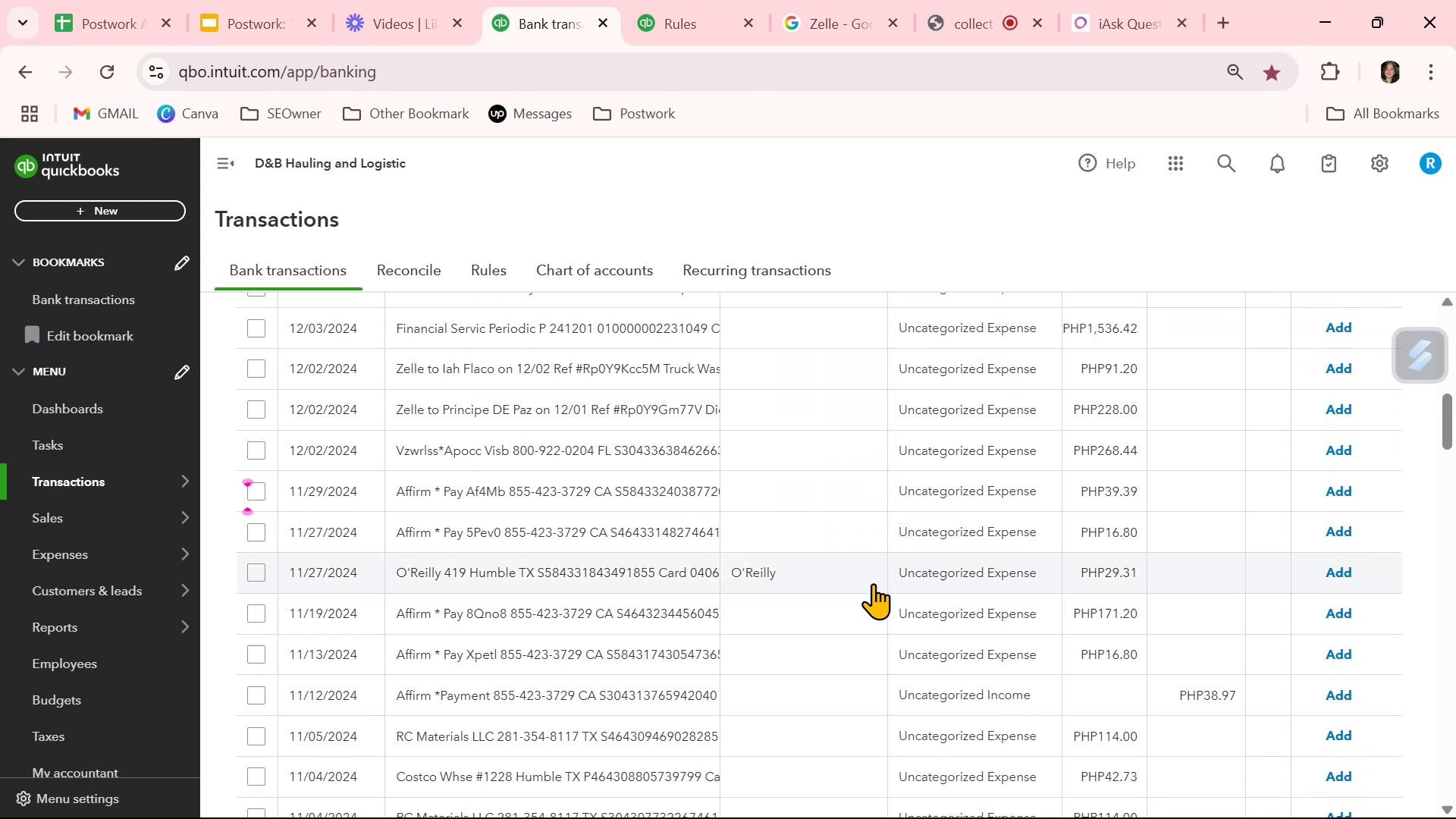 
left_click([1017, 570])
 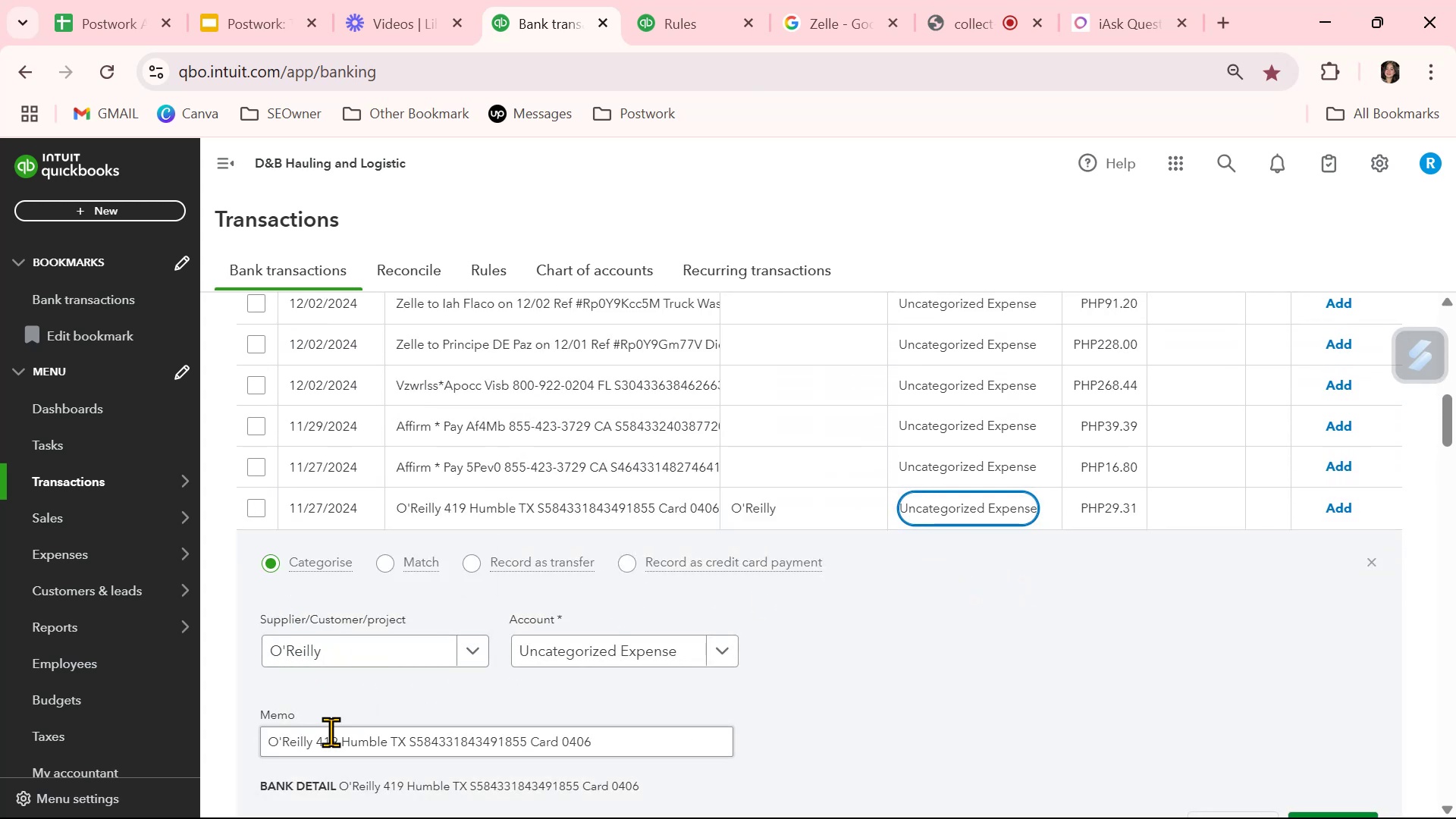 
left_click_drag(start_coordinate=[312, 742], to_coordinate=[240, 740])
 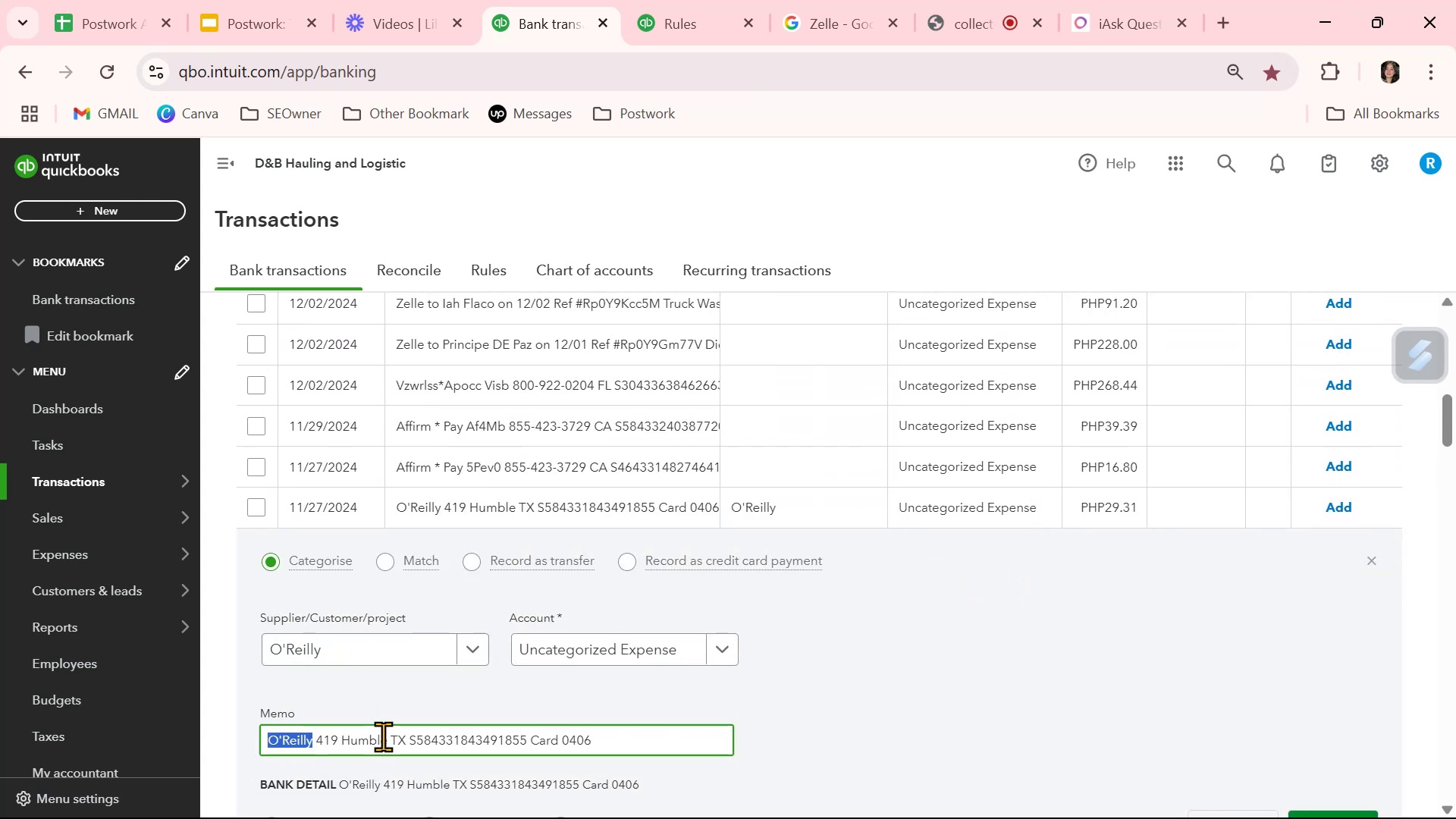 
key(Control+ControlLeft)
 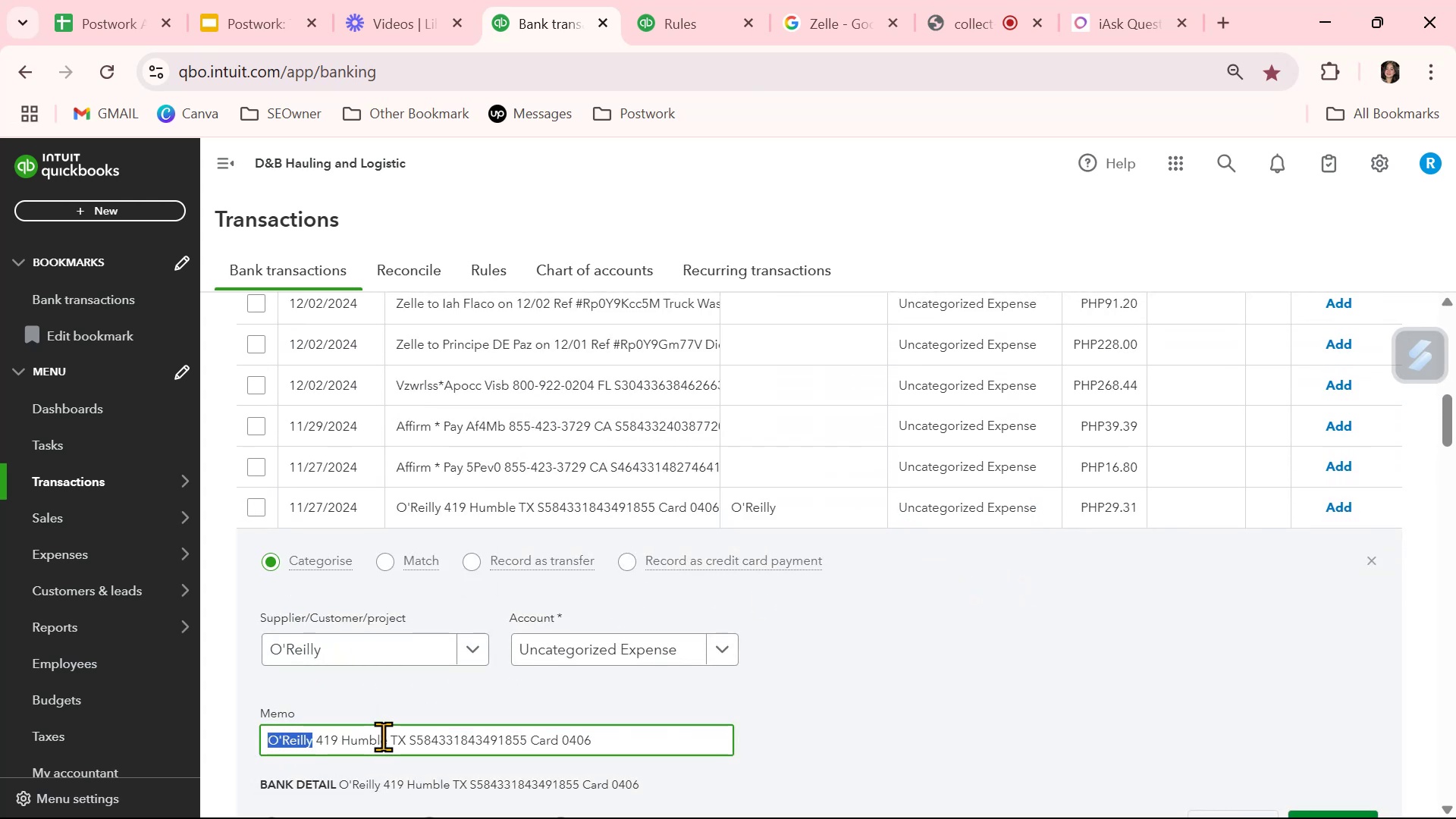 
key(Control+C)
 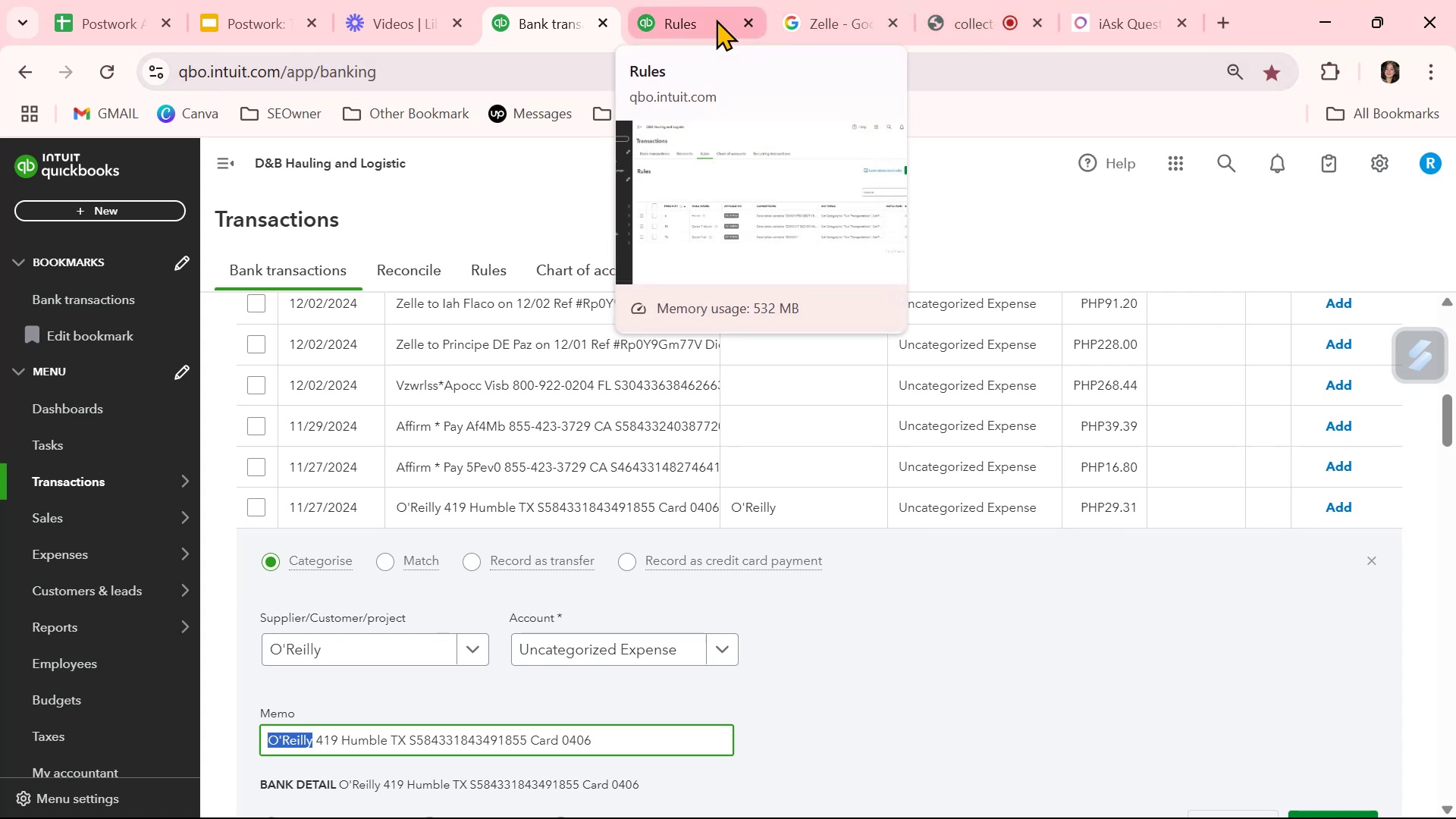 
left_click([716, 19])
 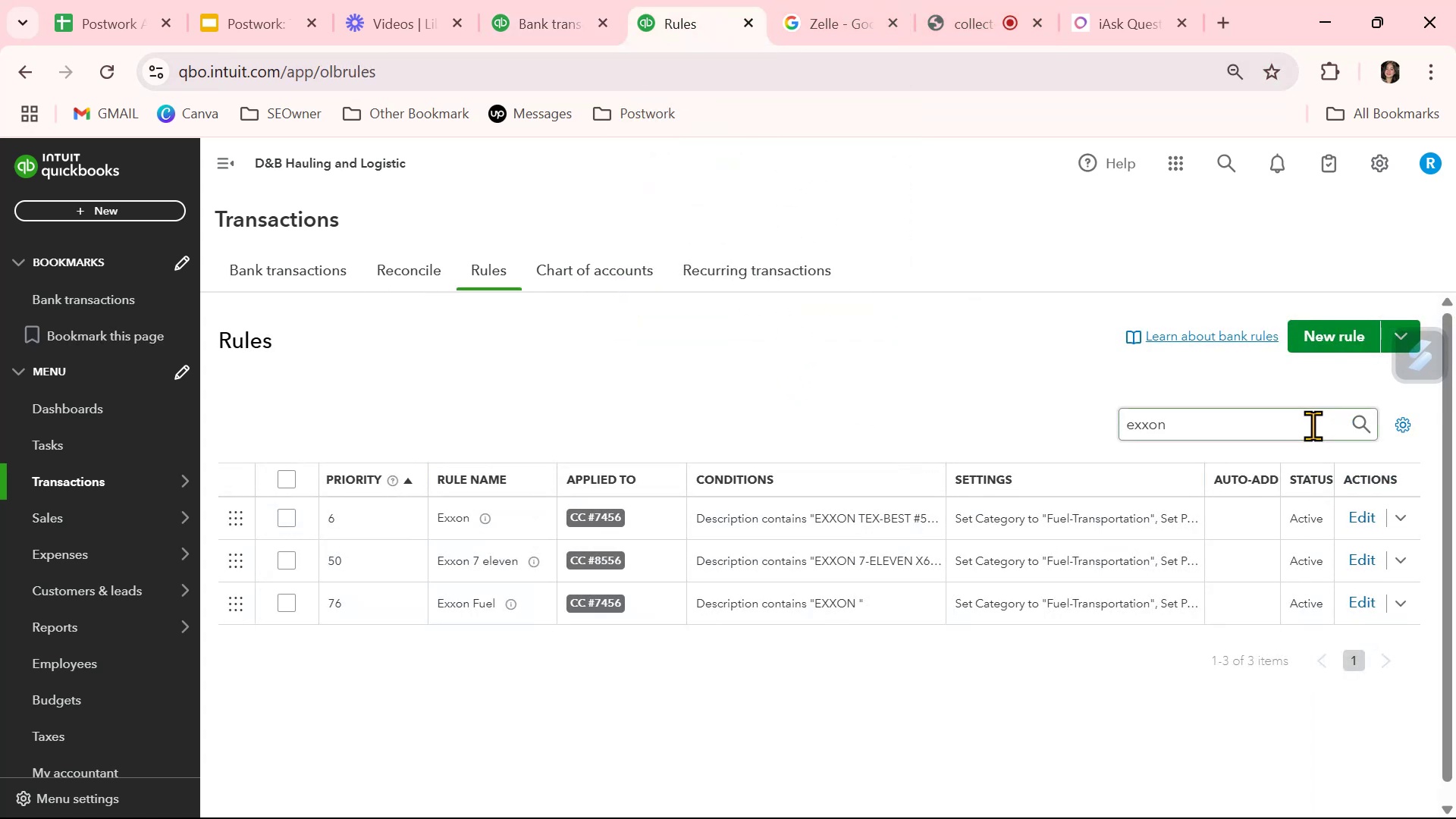 
double_click([1291, 427])
 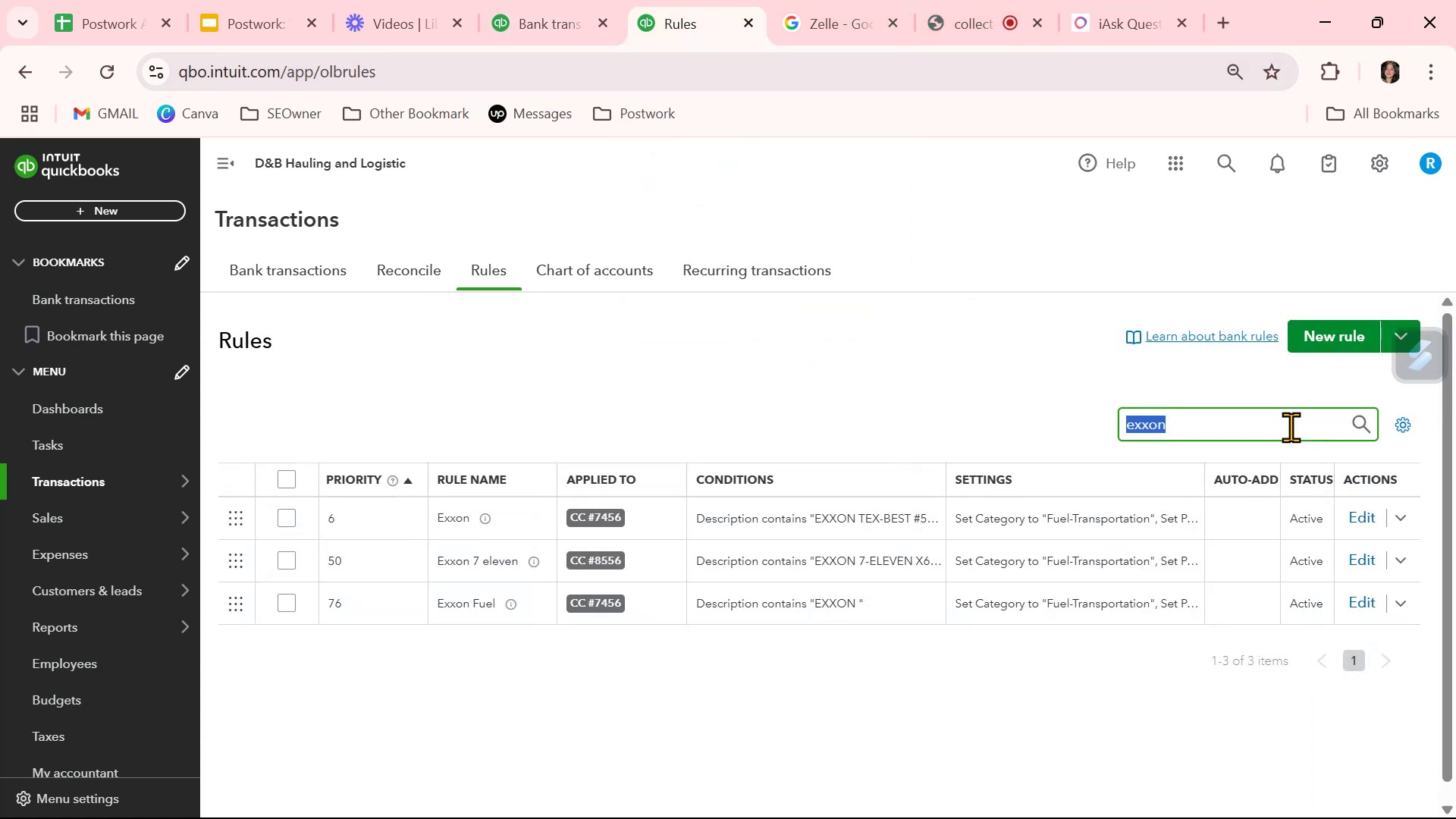 
key(Control+ControlLeft)
 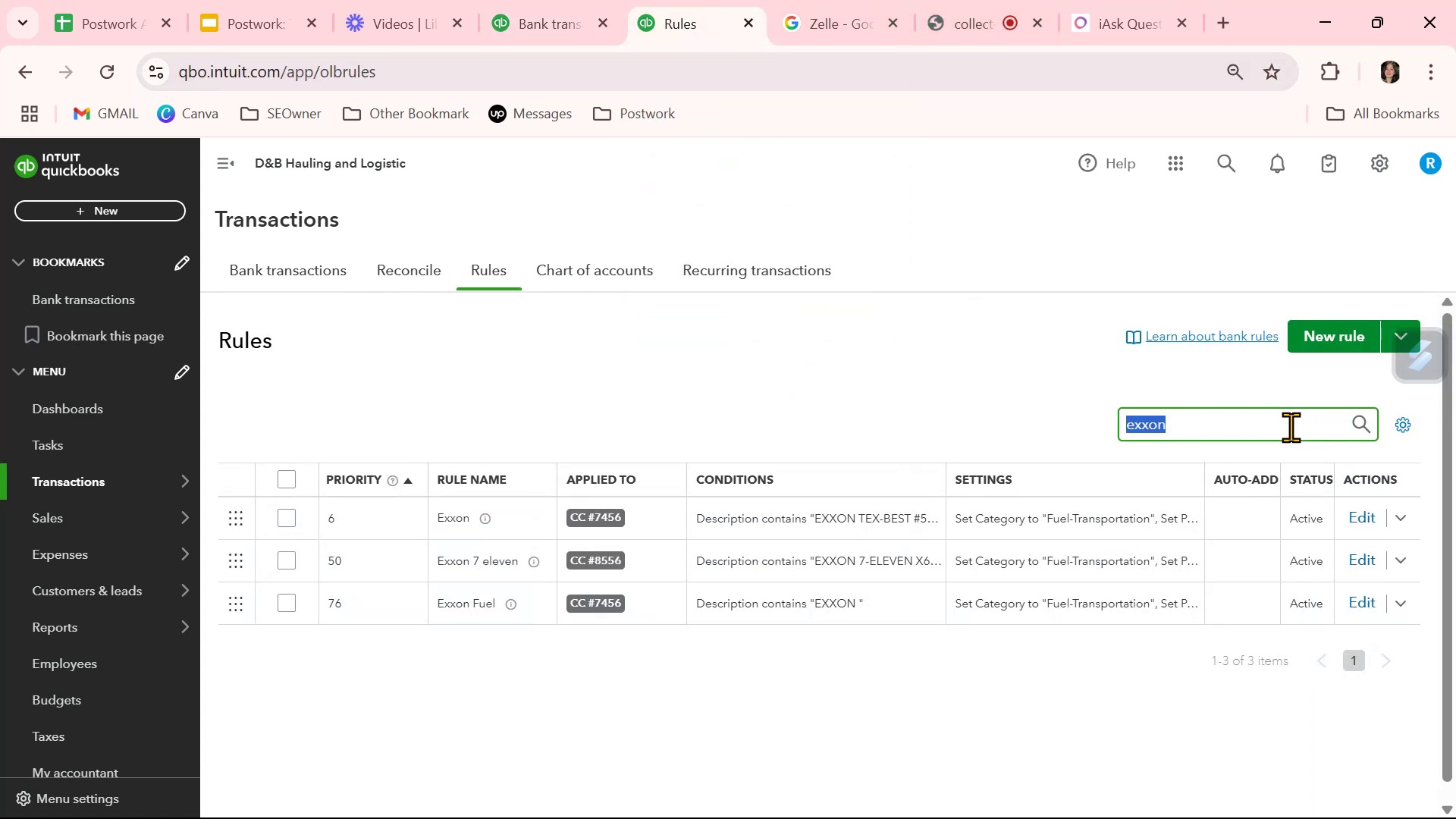 
key(Control+V)
 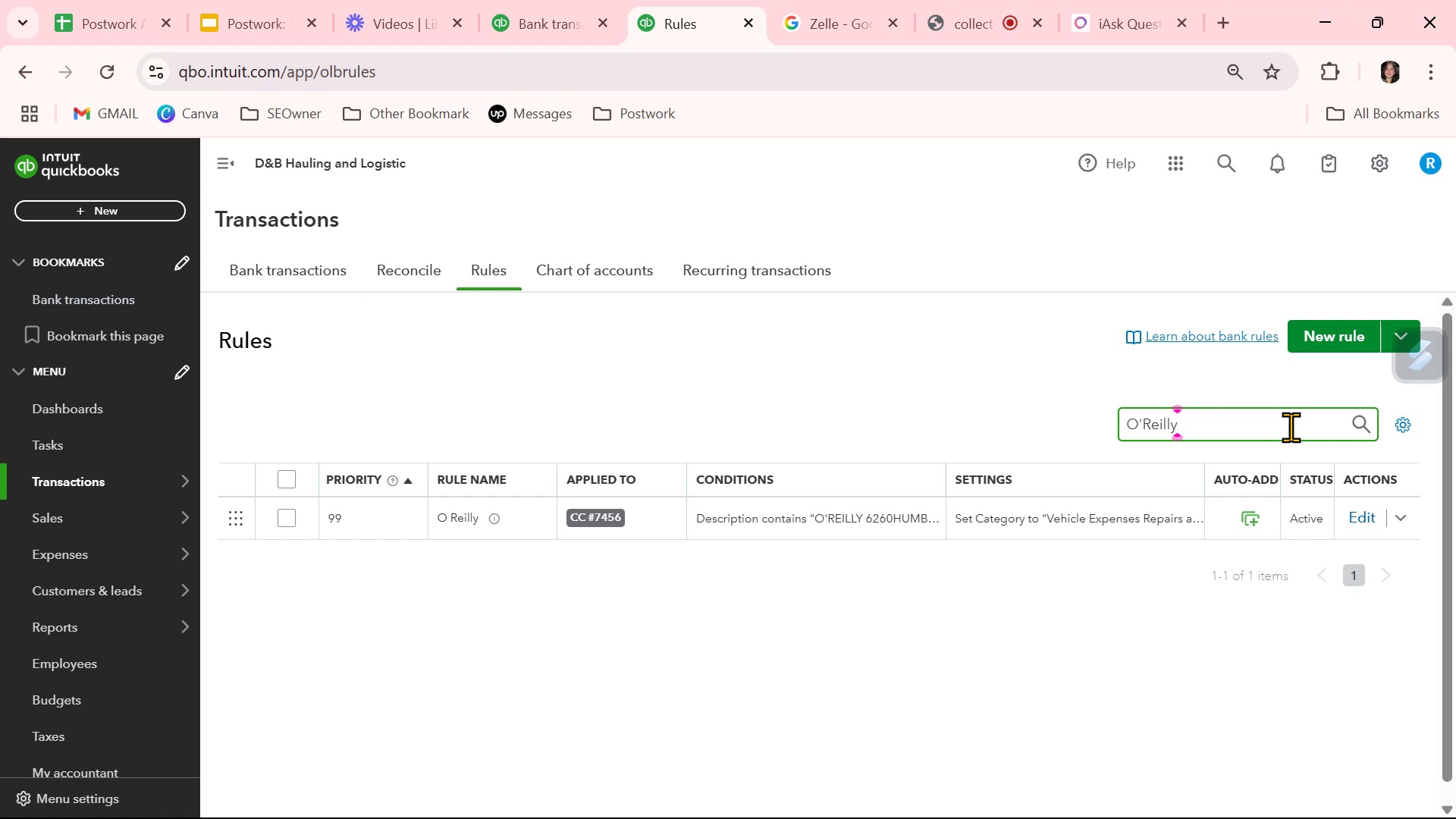 
wait(6.91)
 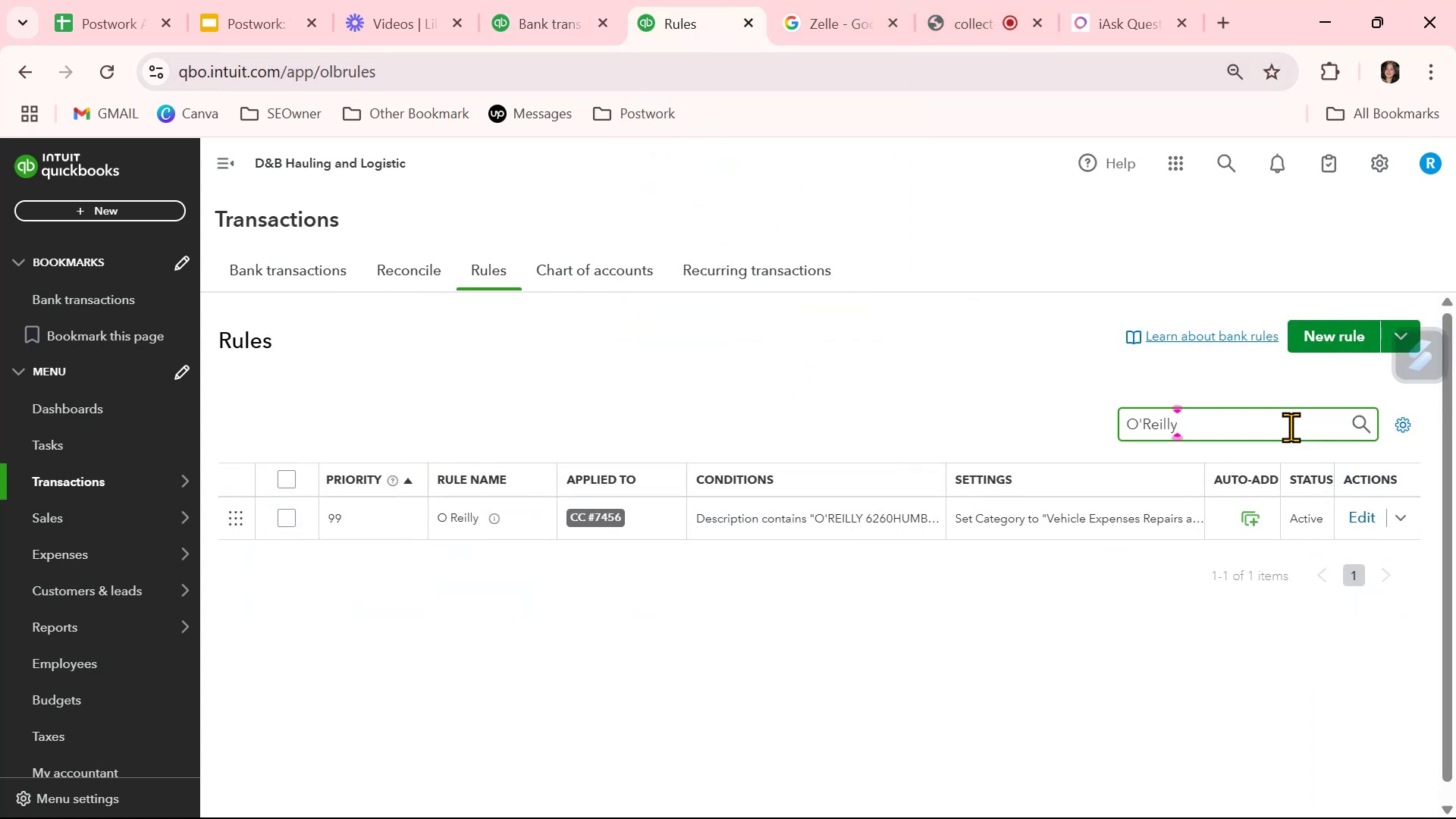 
left_click([852, 18])
 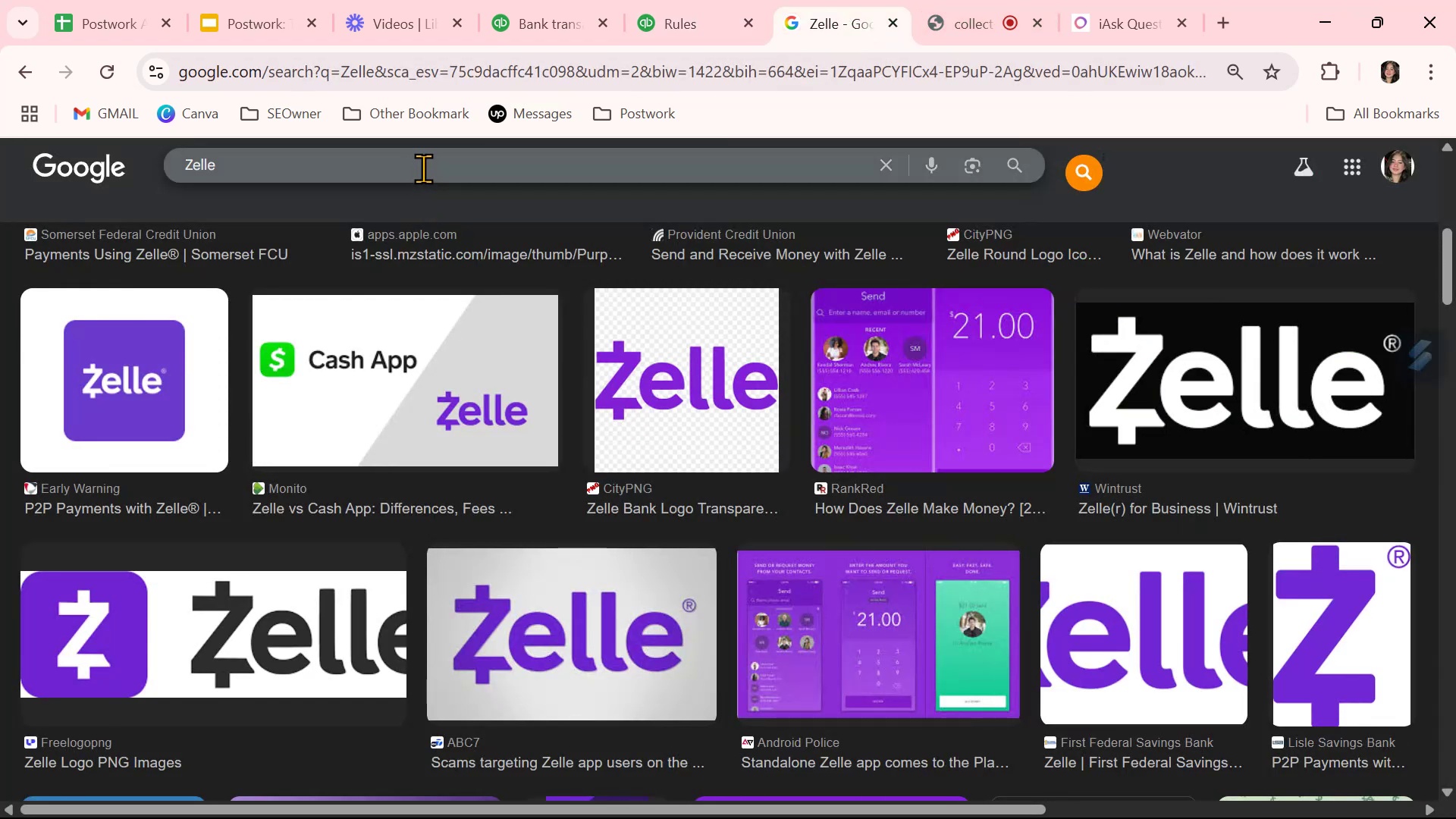 
double_click([424, 167])
 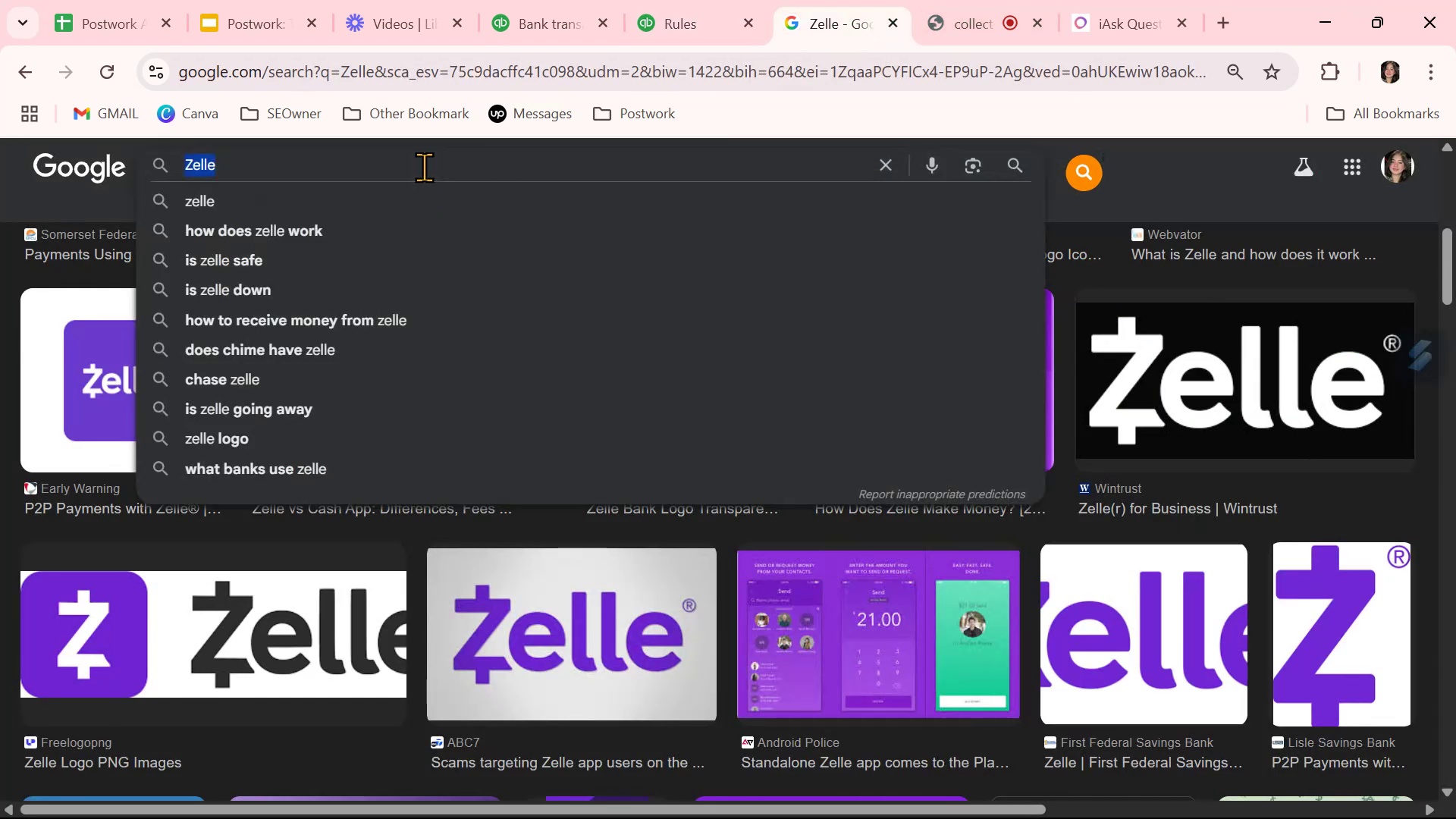 
key(Control+ControlLeft)
 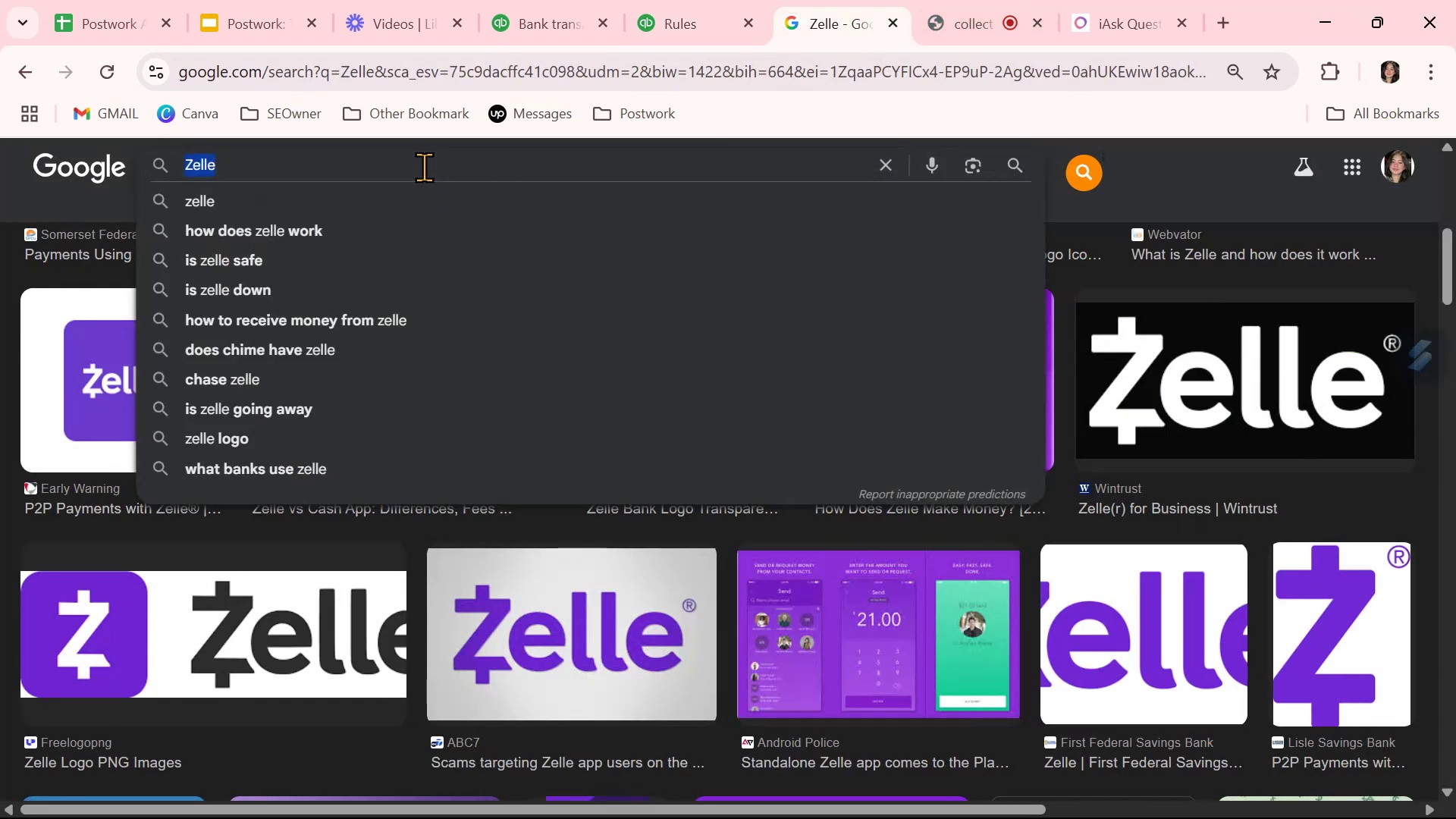 
key(Control+V)
 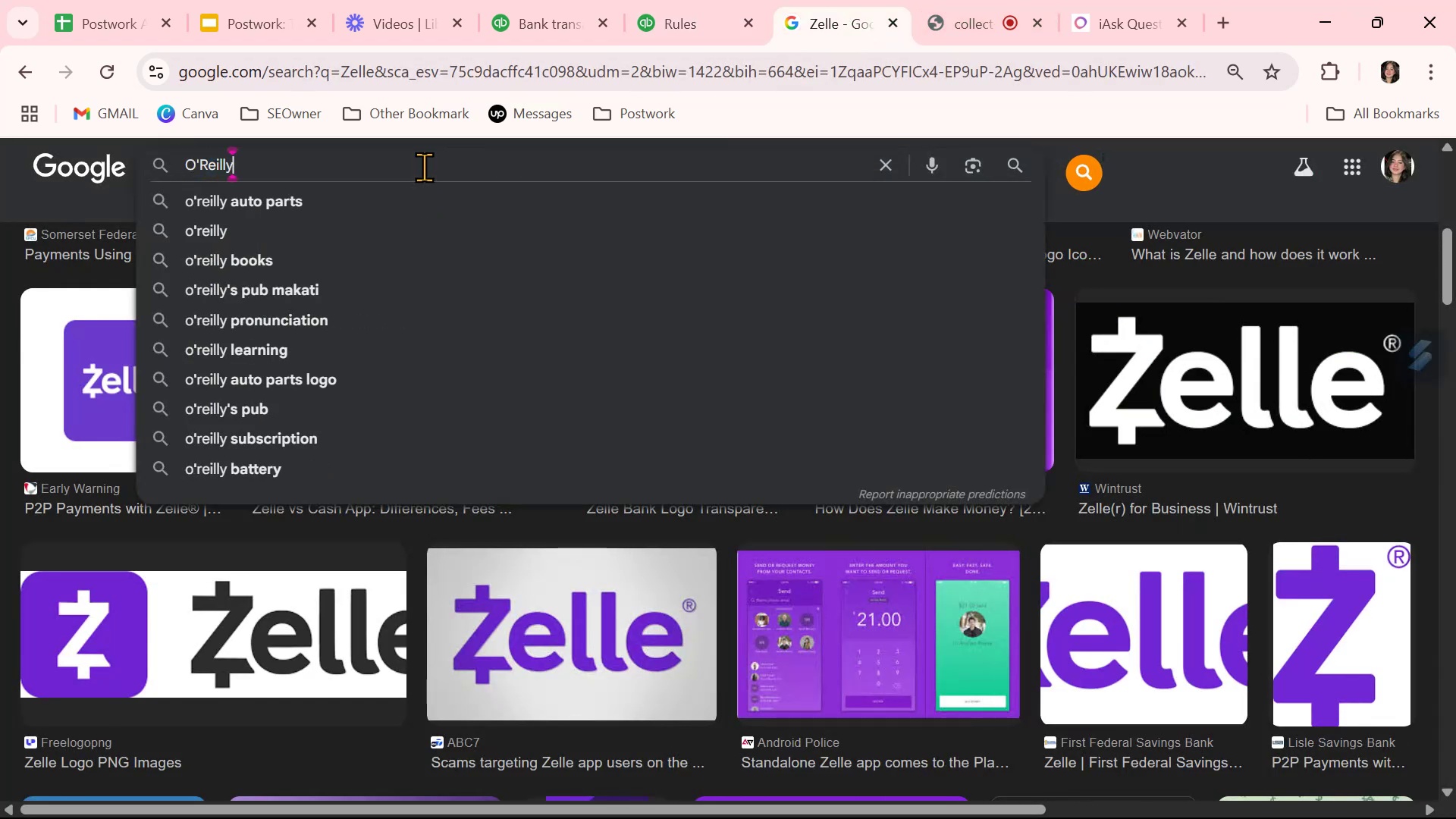 
key(Control+NumpadEnter)
 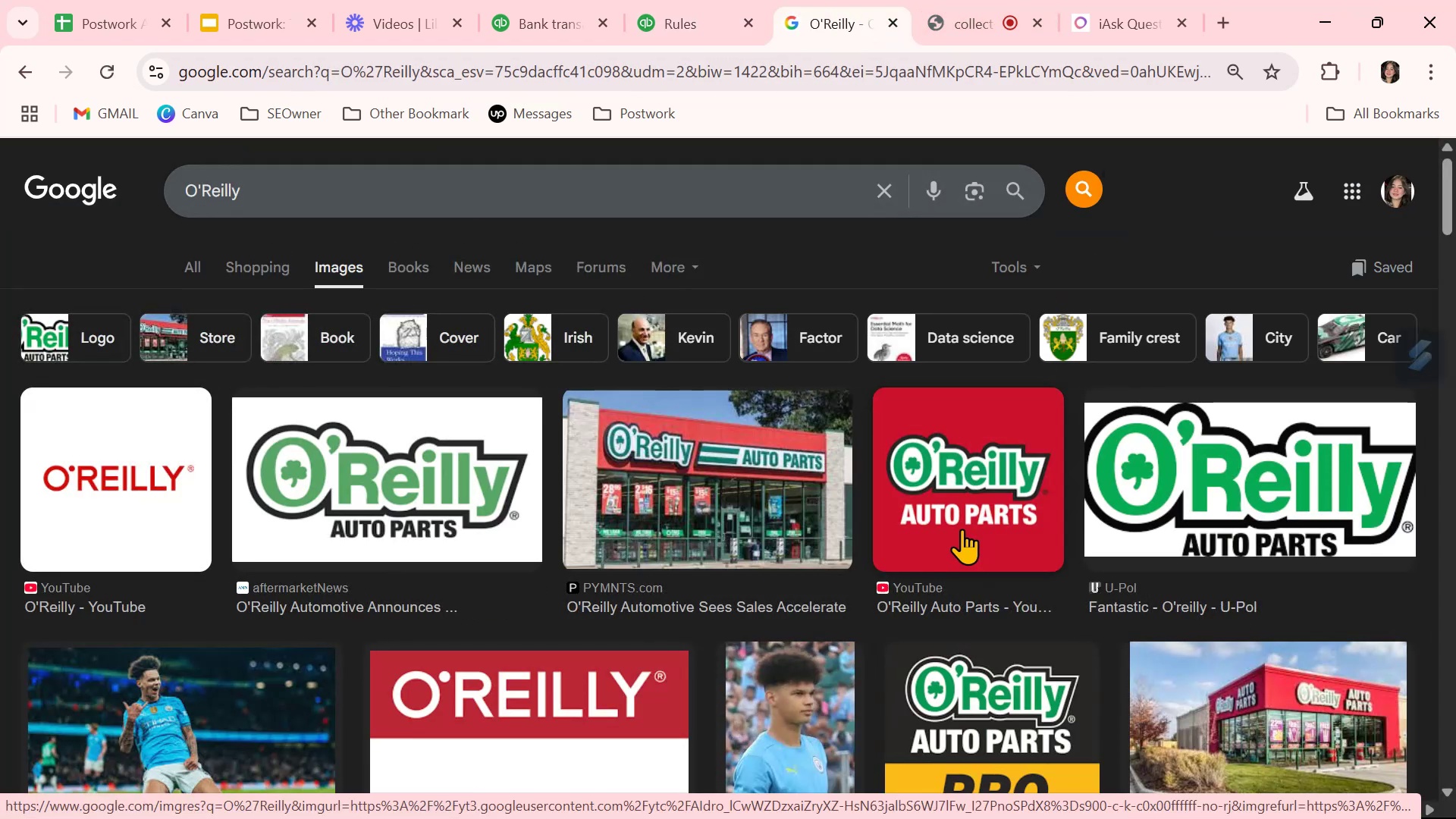 
scroll: coordinate [962, 526], scroll_direction: down, amount: 1.0
 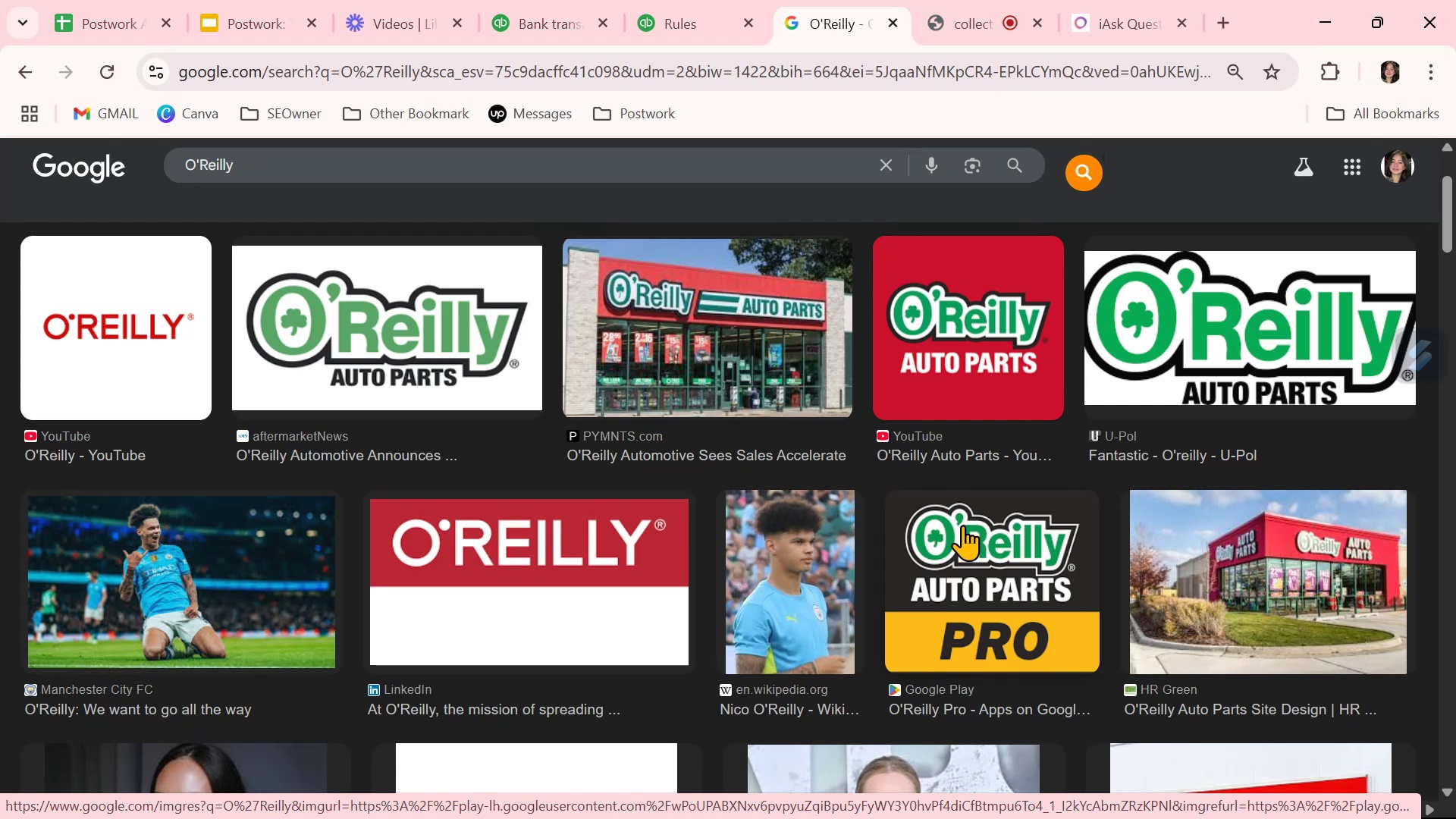 
wait(8.28)
 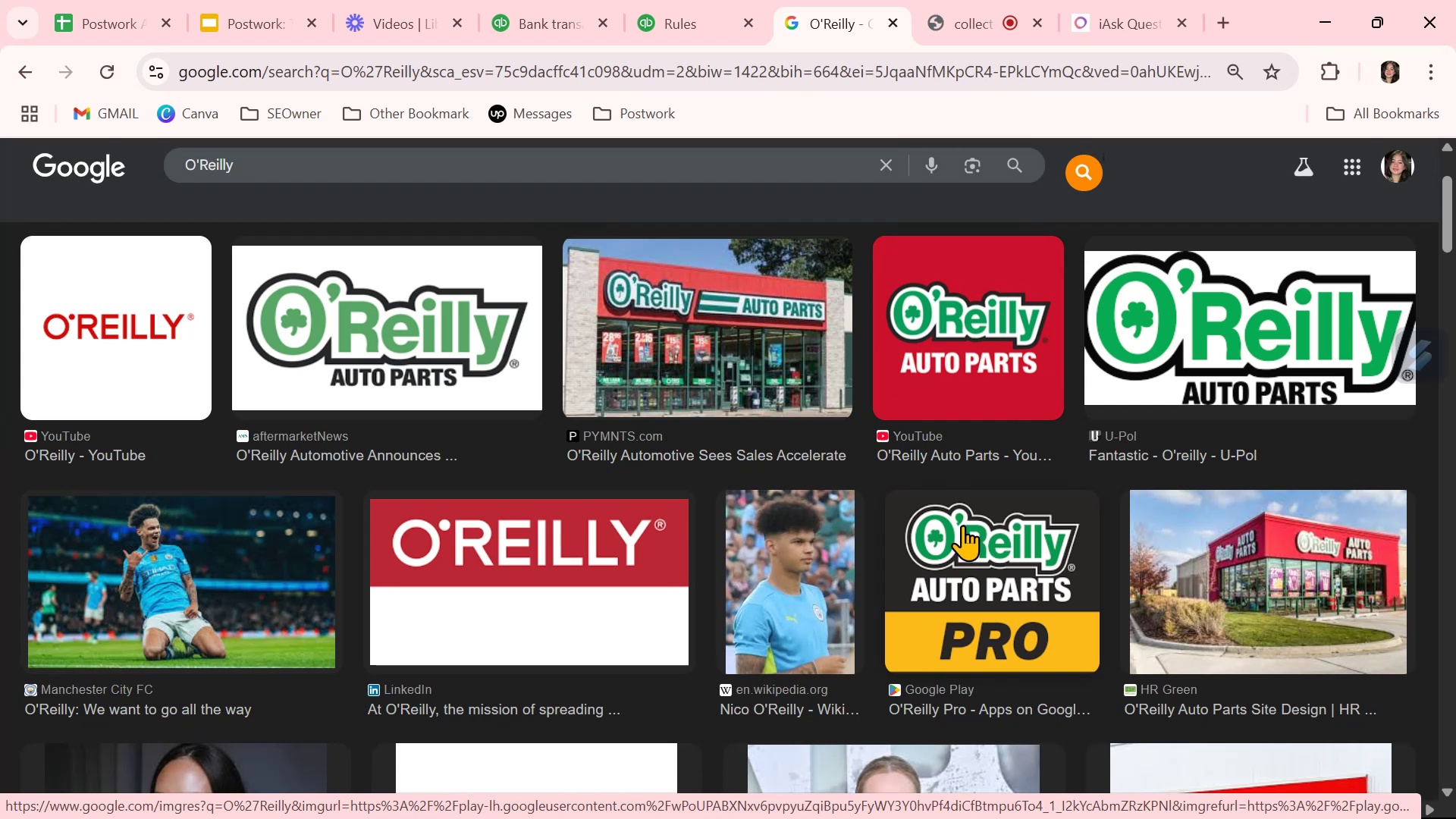 
mouse_move([965, 31])
 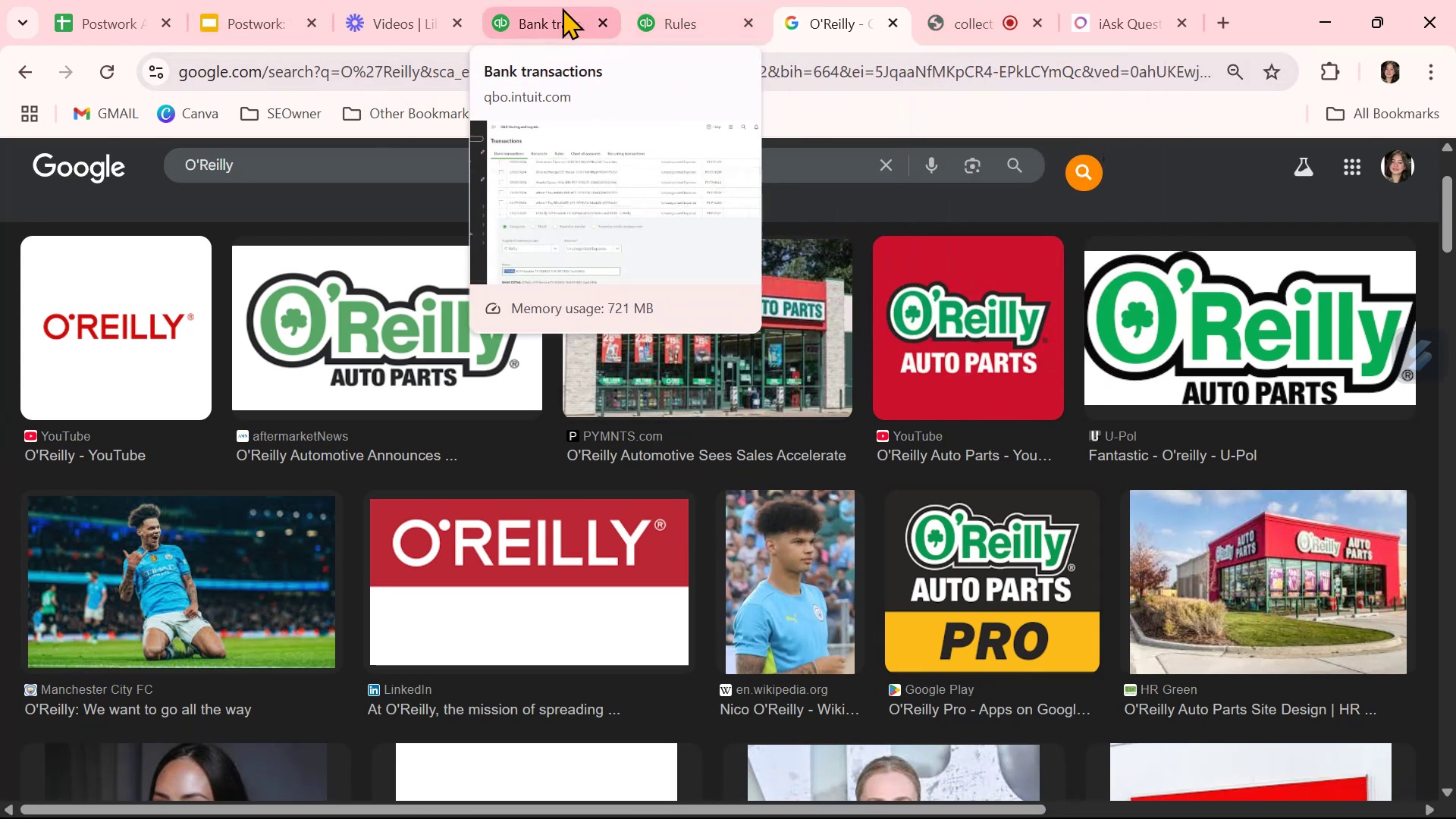 
left_click([526, 11])
 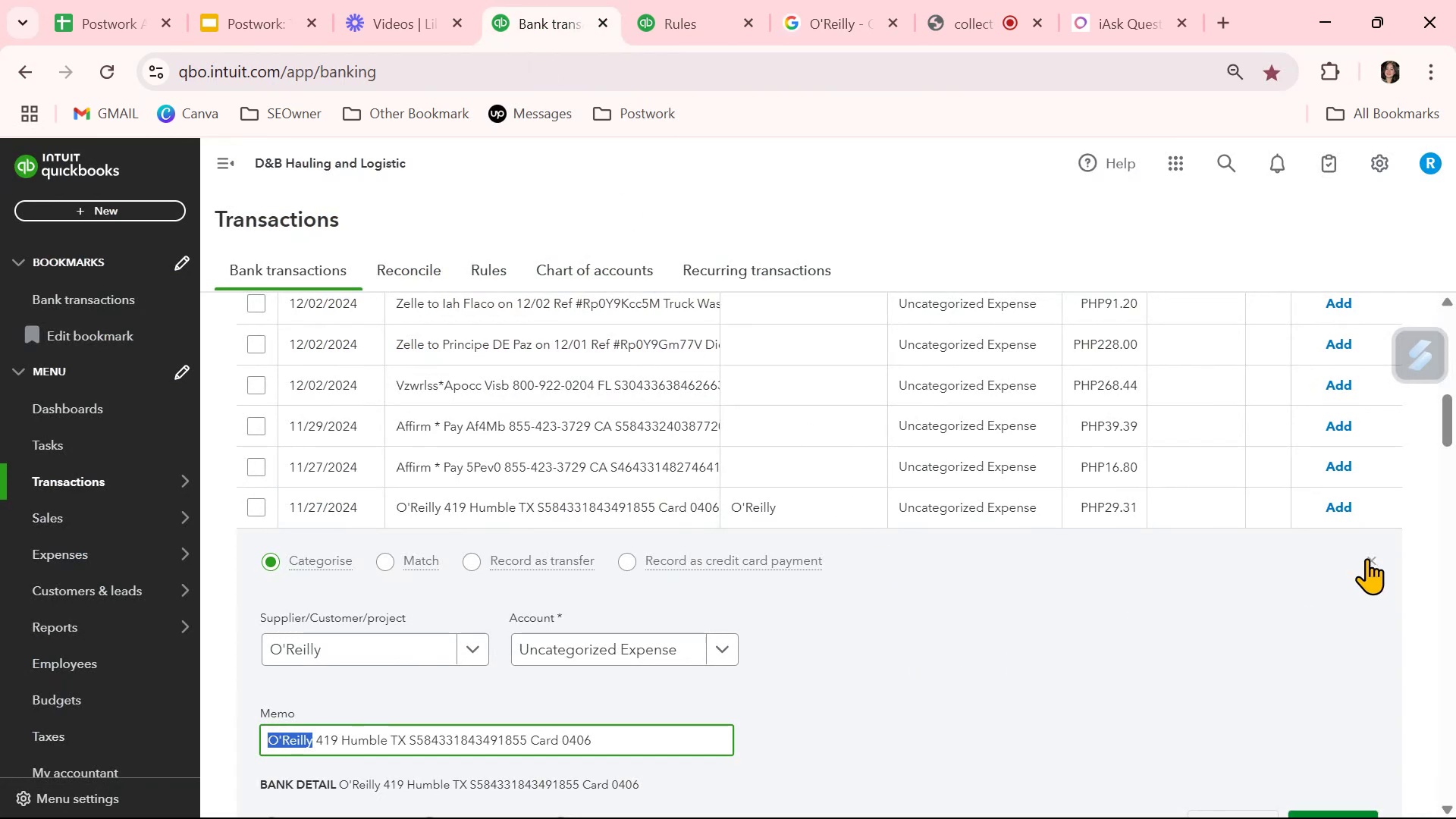 
left_click([1376, 561])
 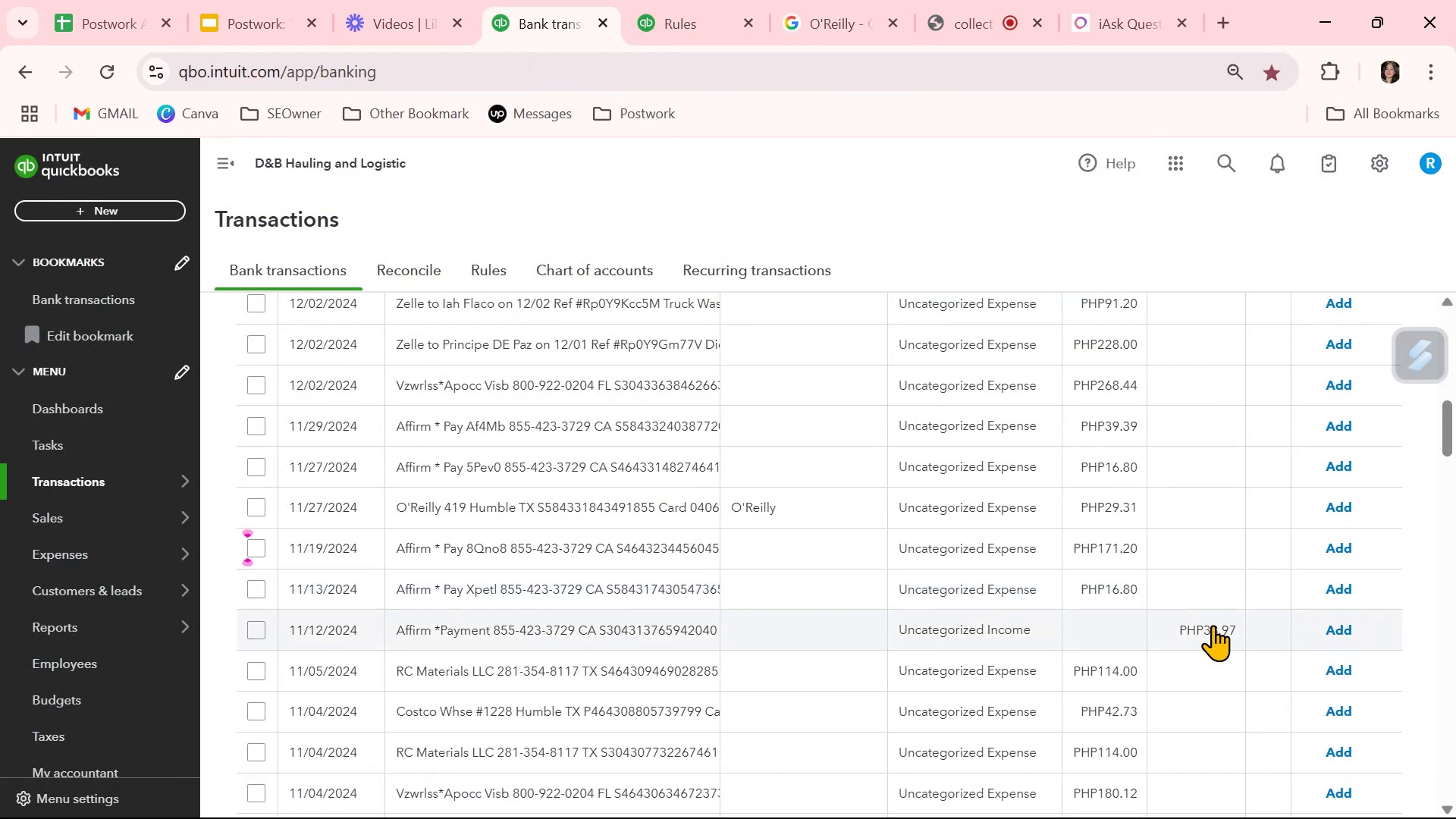 
scroll: coordinate [1213, 625], scroll_direction: down, amount: 7.0
 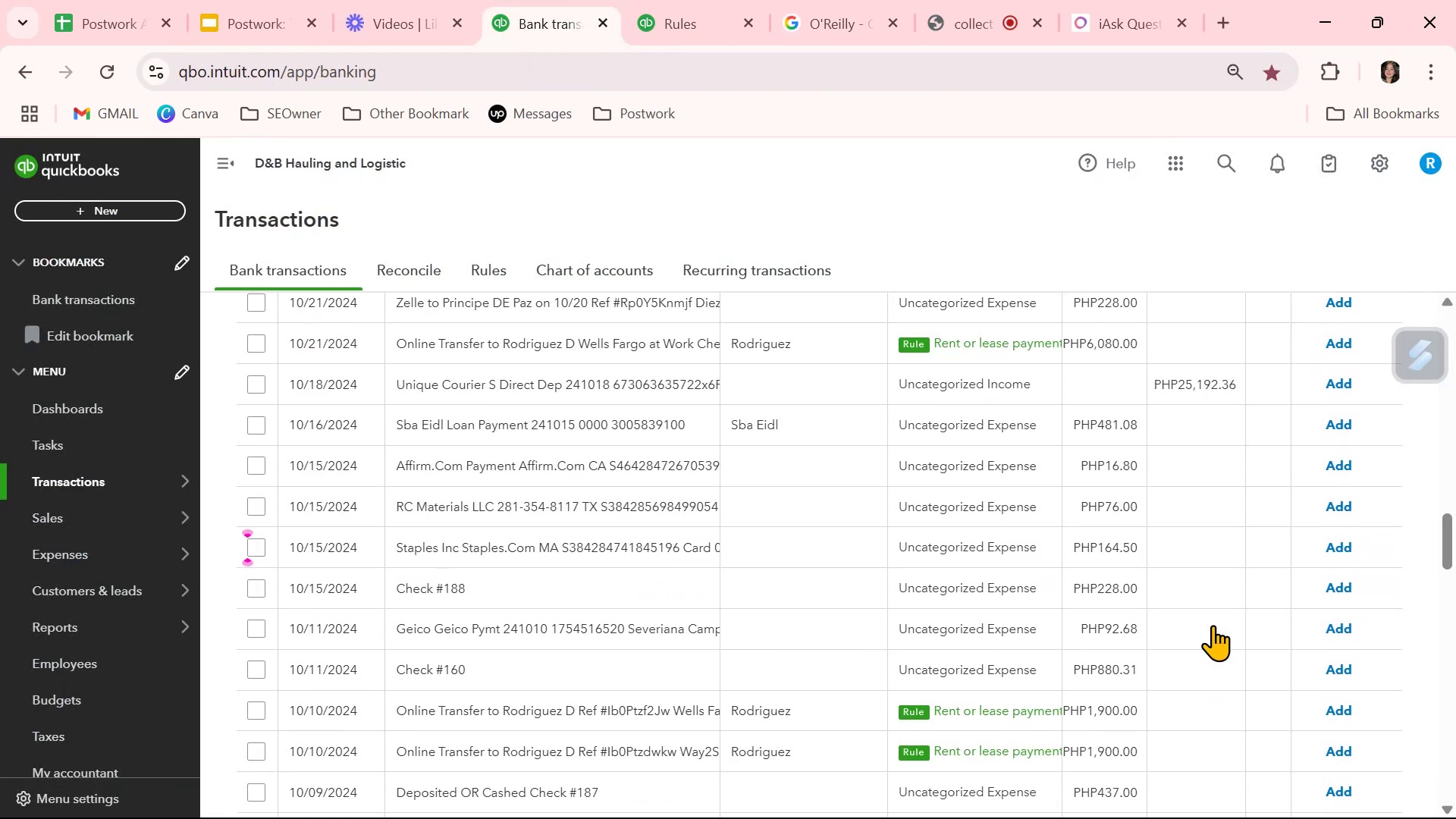 
scroll: coordinate [1213, 625], scroll_direction: up, amount: 2.0
 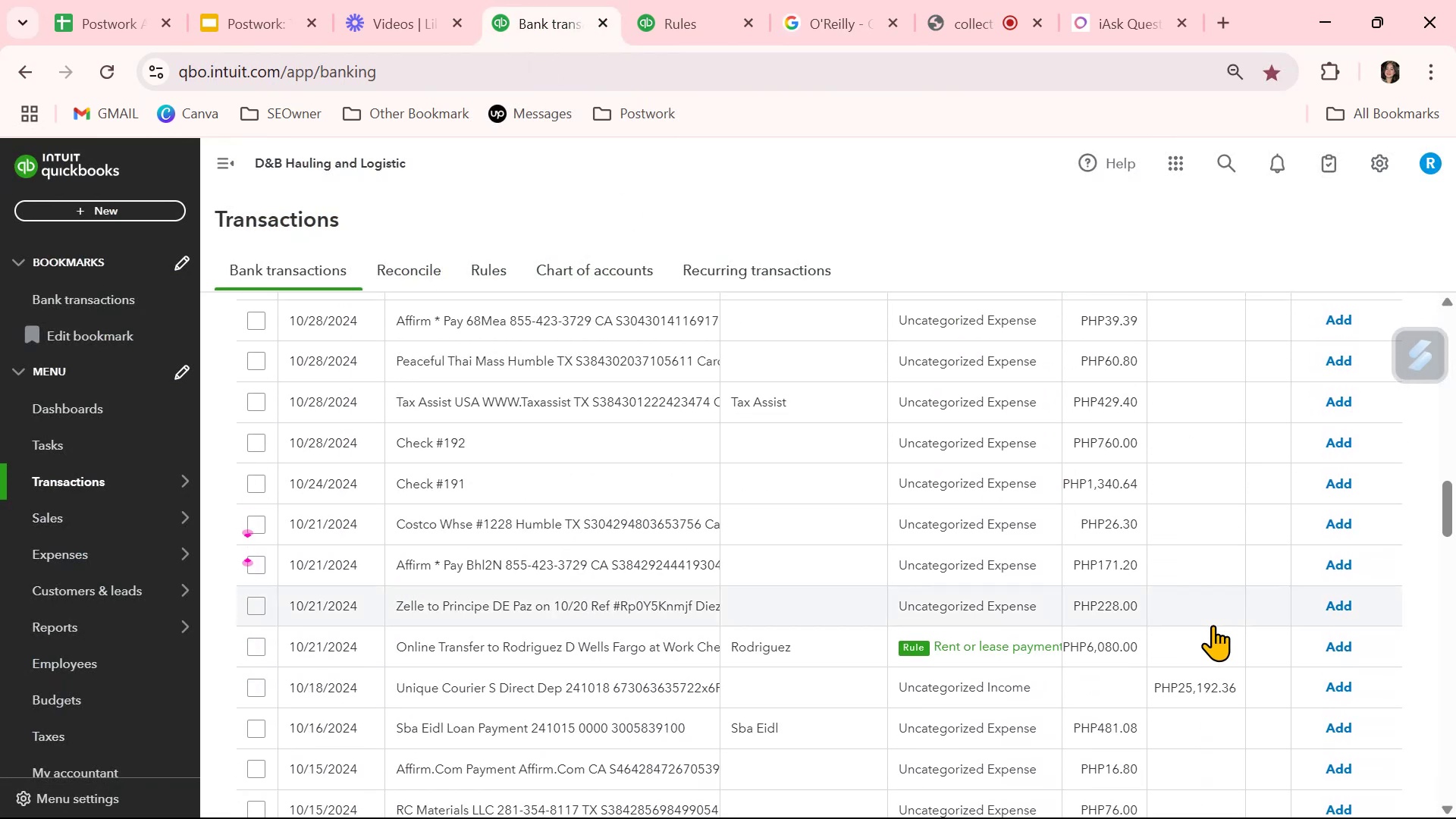 
scroll: coordinate [1213, 624], scroll_direction: down, amount: 3.0
 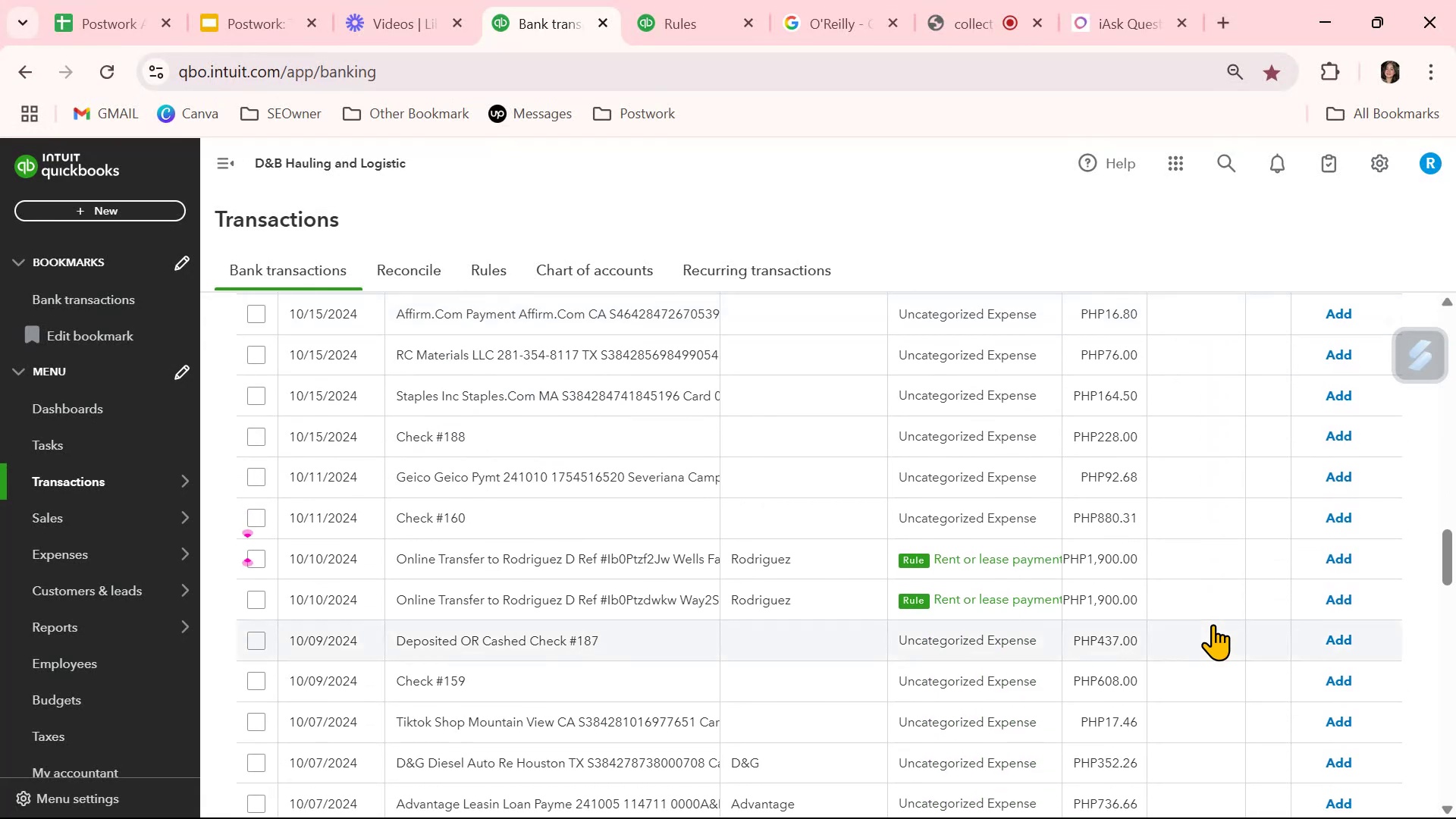 
wait(9.11)
 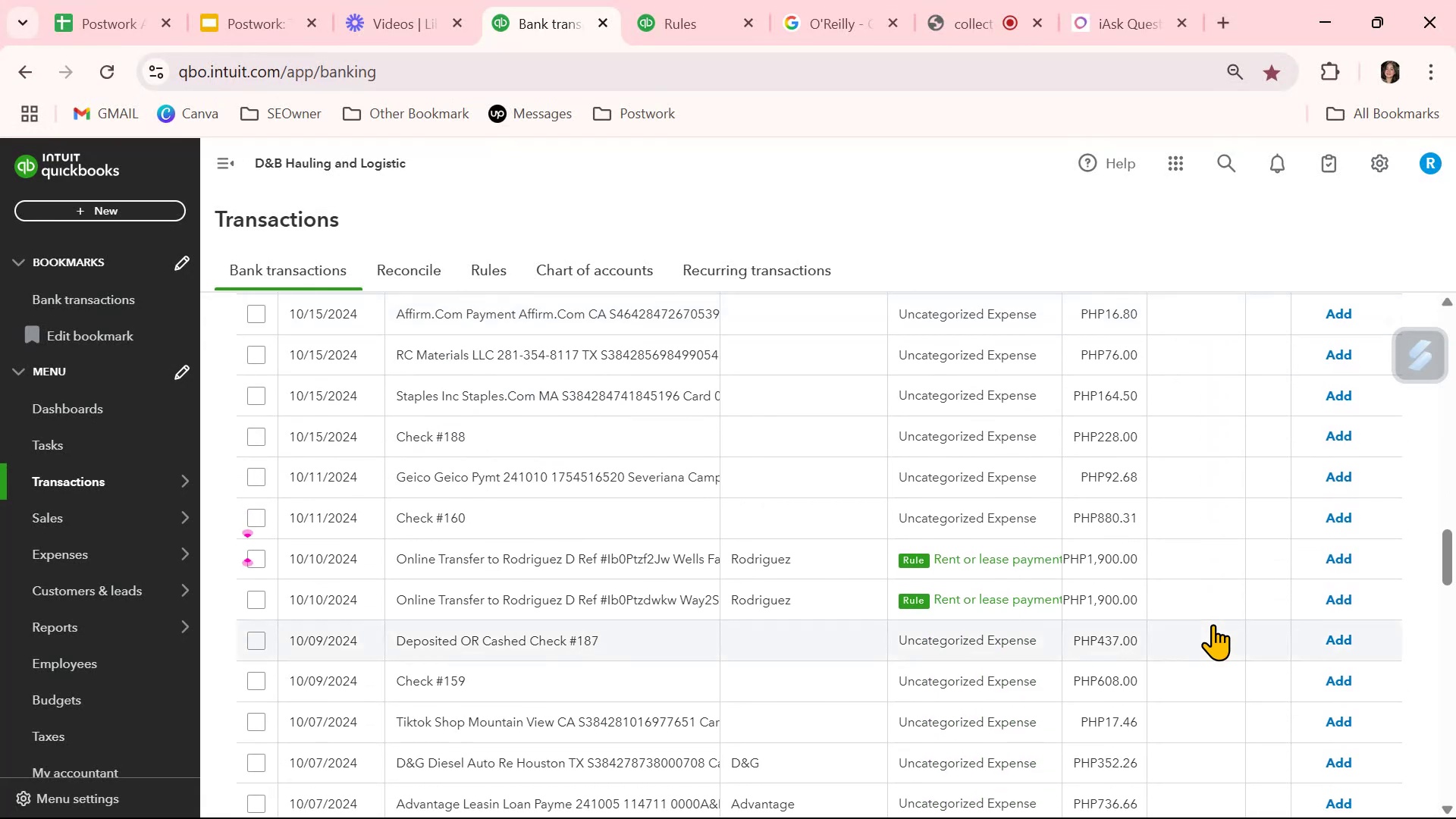 
scroll: coordinate [1213, 624], scroll_direction: down, amount: 1.0
 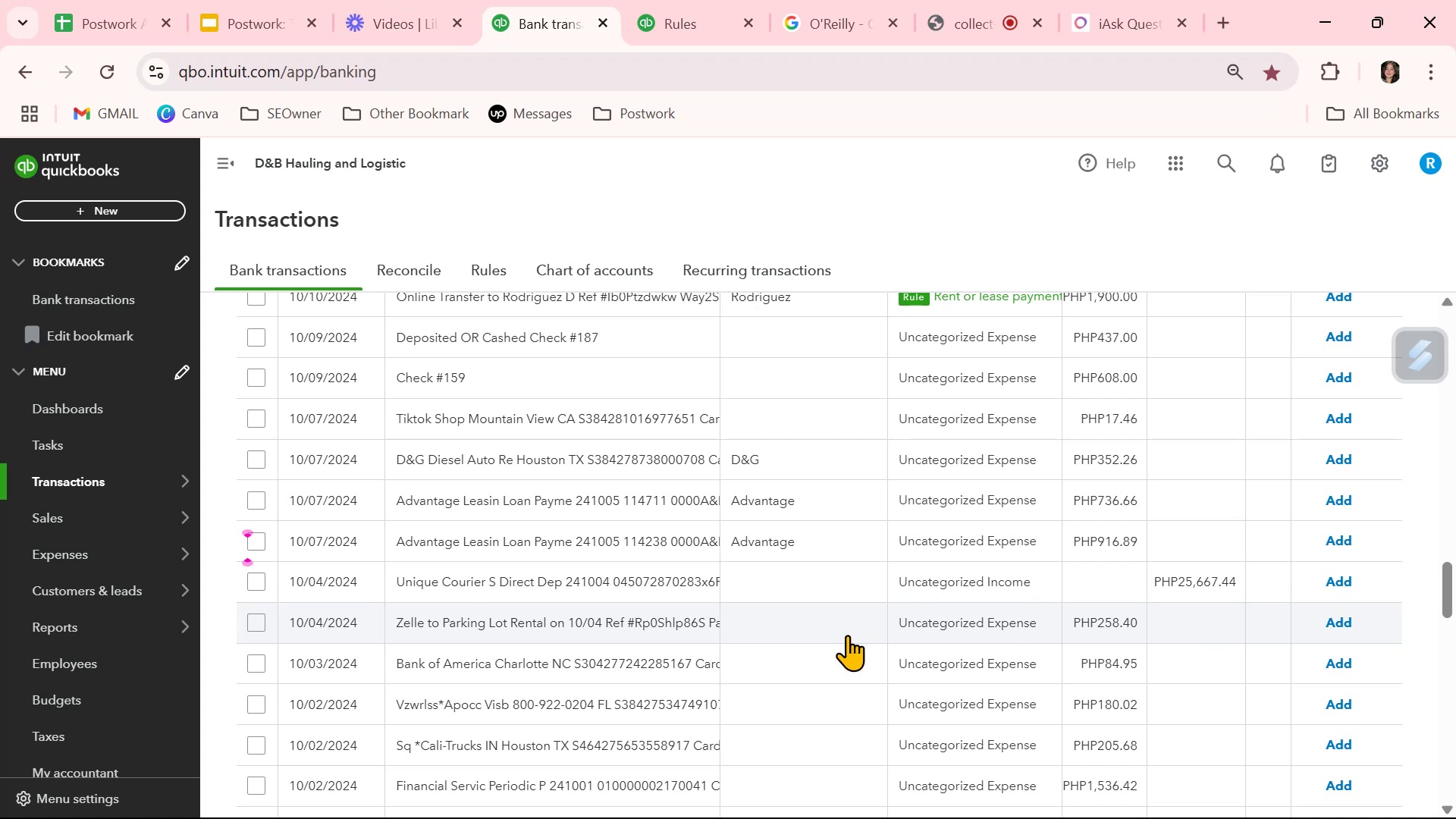 
wait(22.46)
 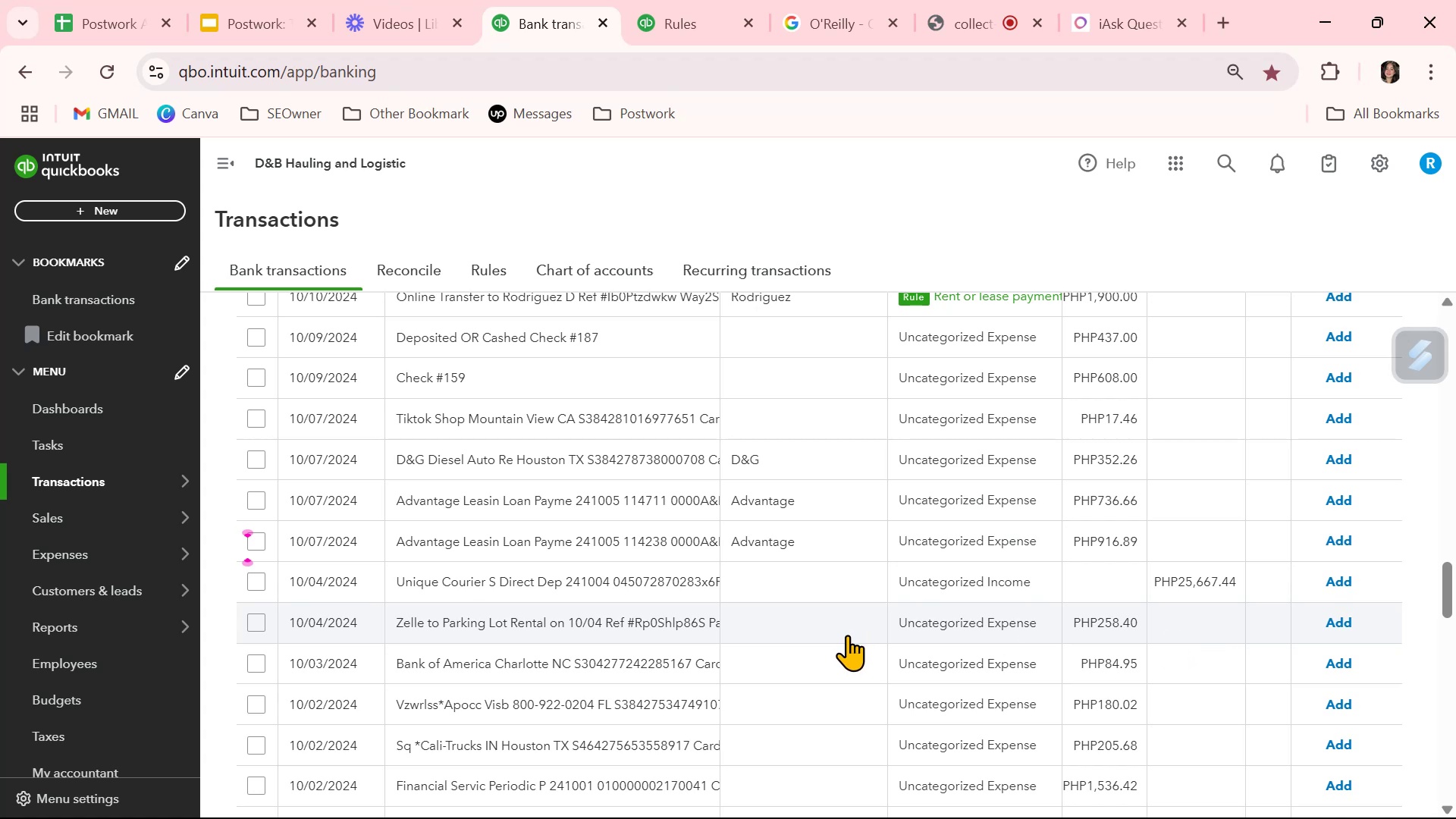 
left_click([682, 5])
 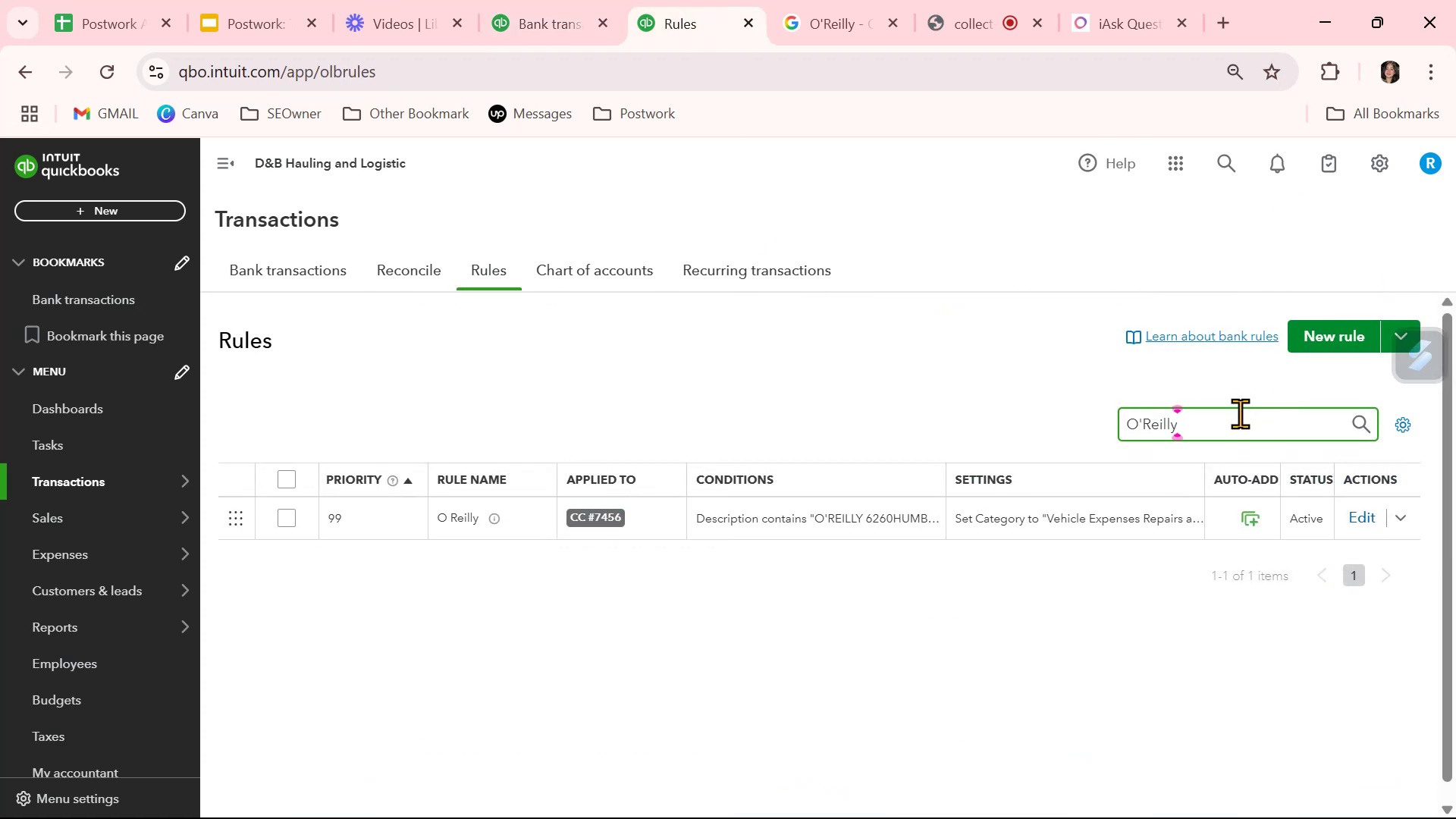 
double_click([1239, 415])
 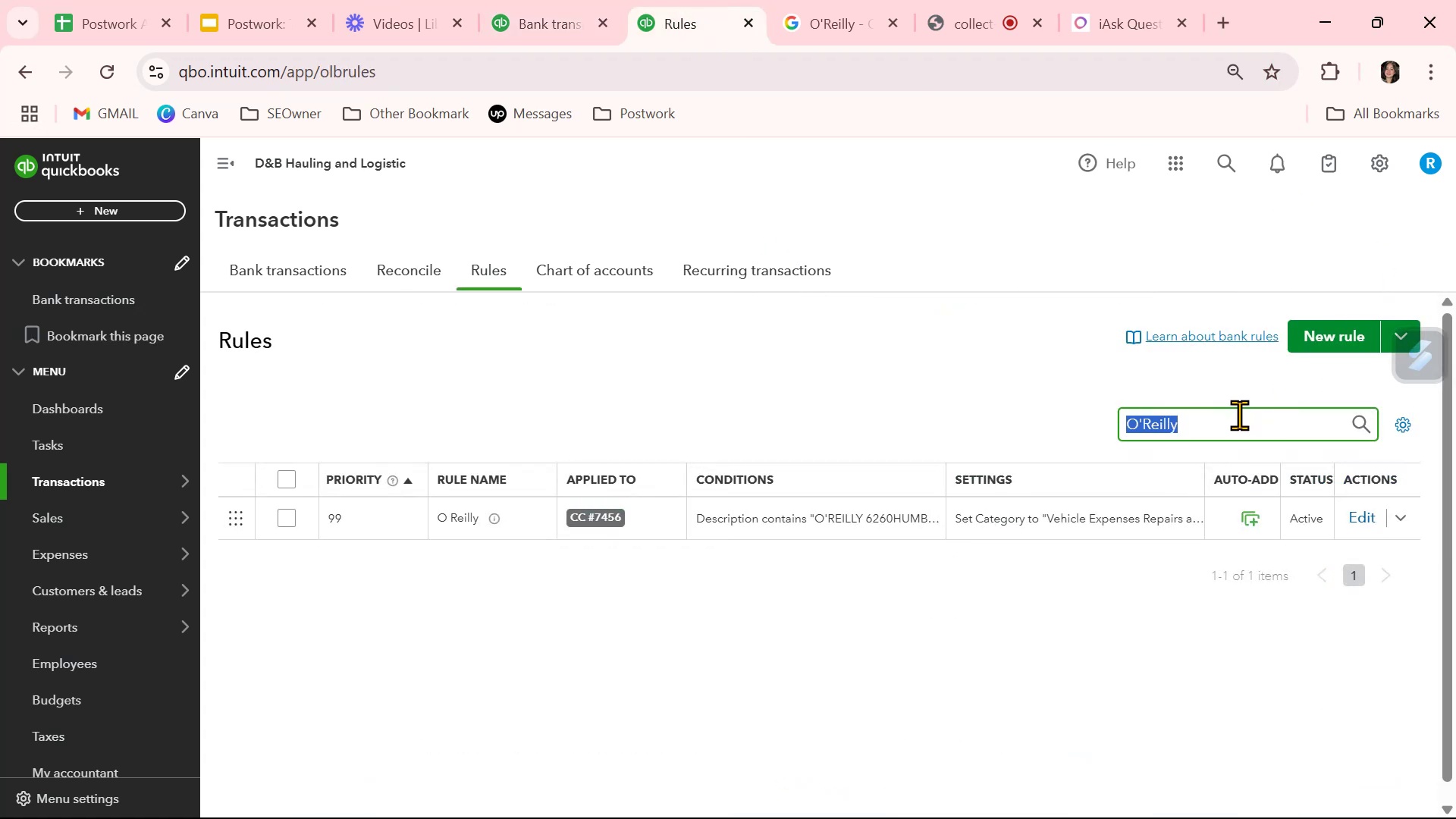 
triple_click([1239, 415])
 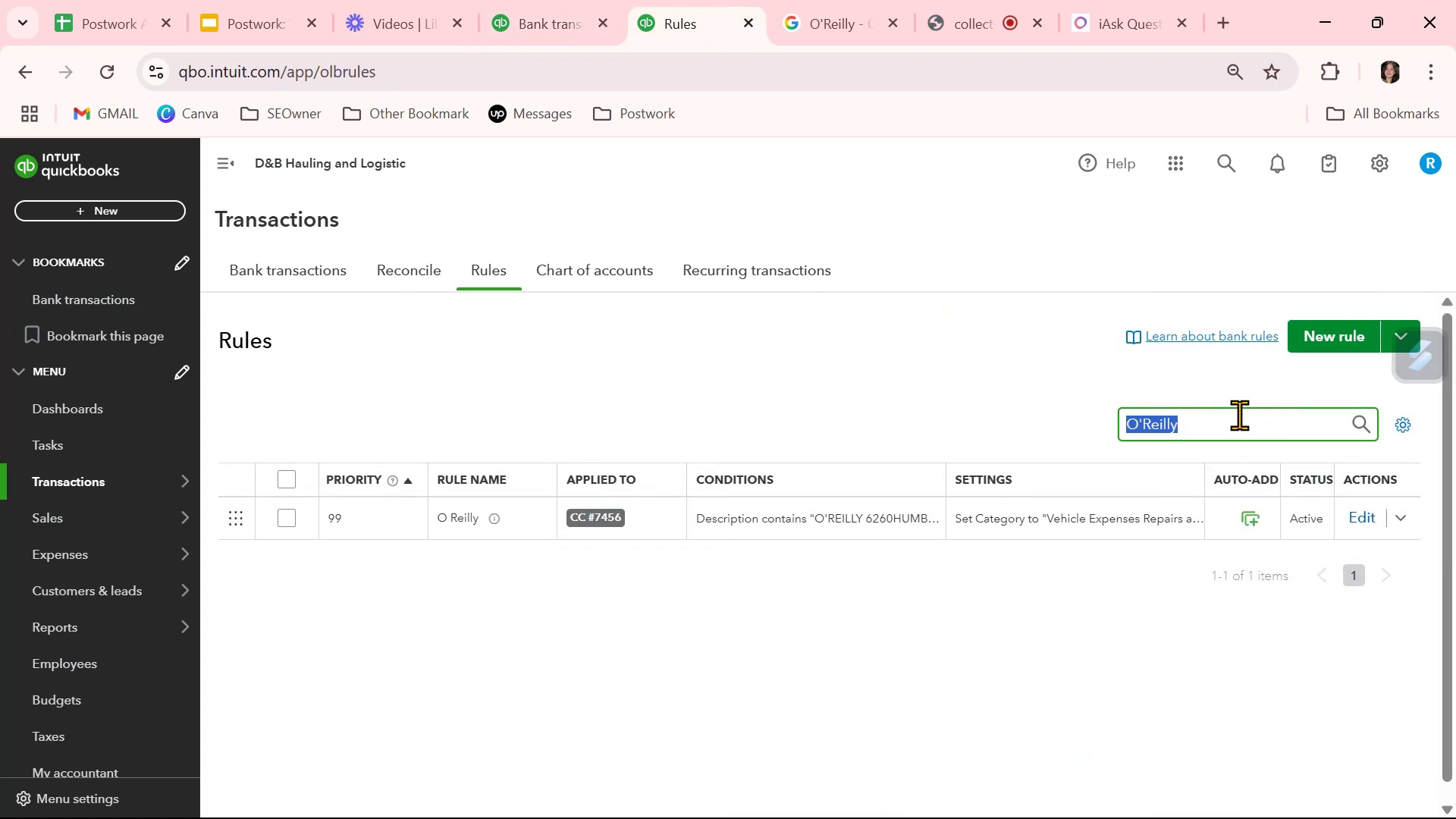 
type(cali)
 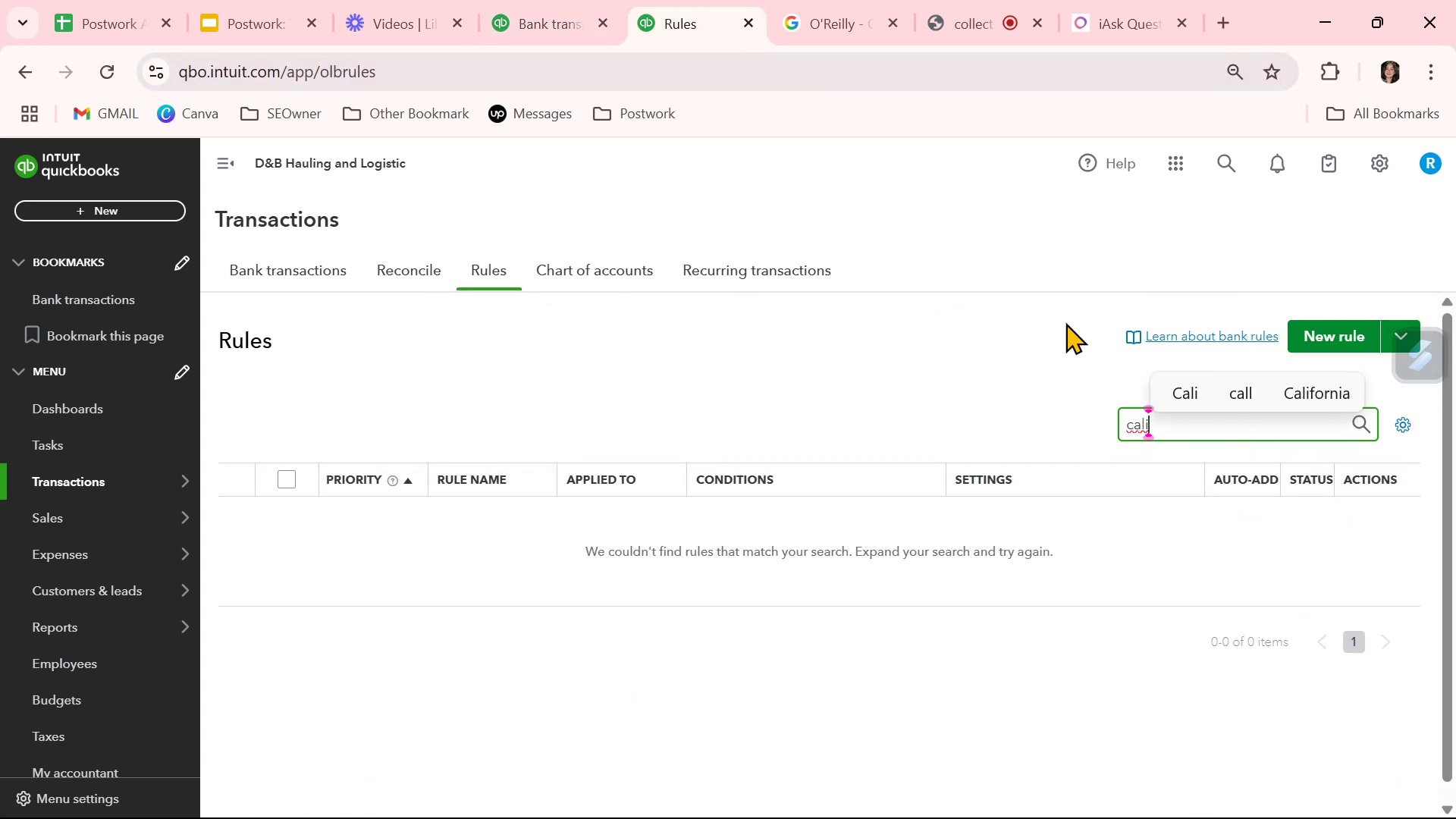 
left_click([512, 11])
 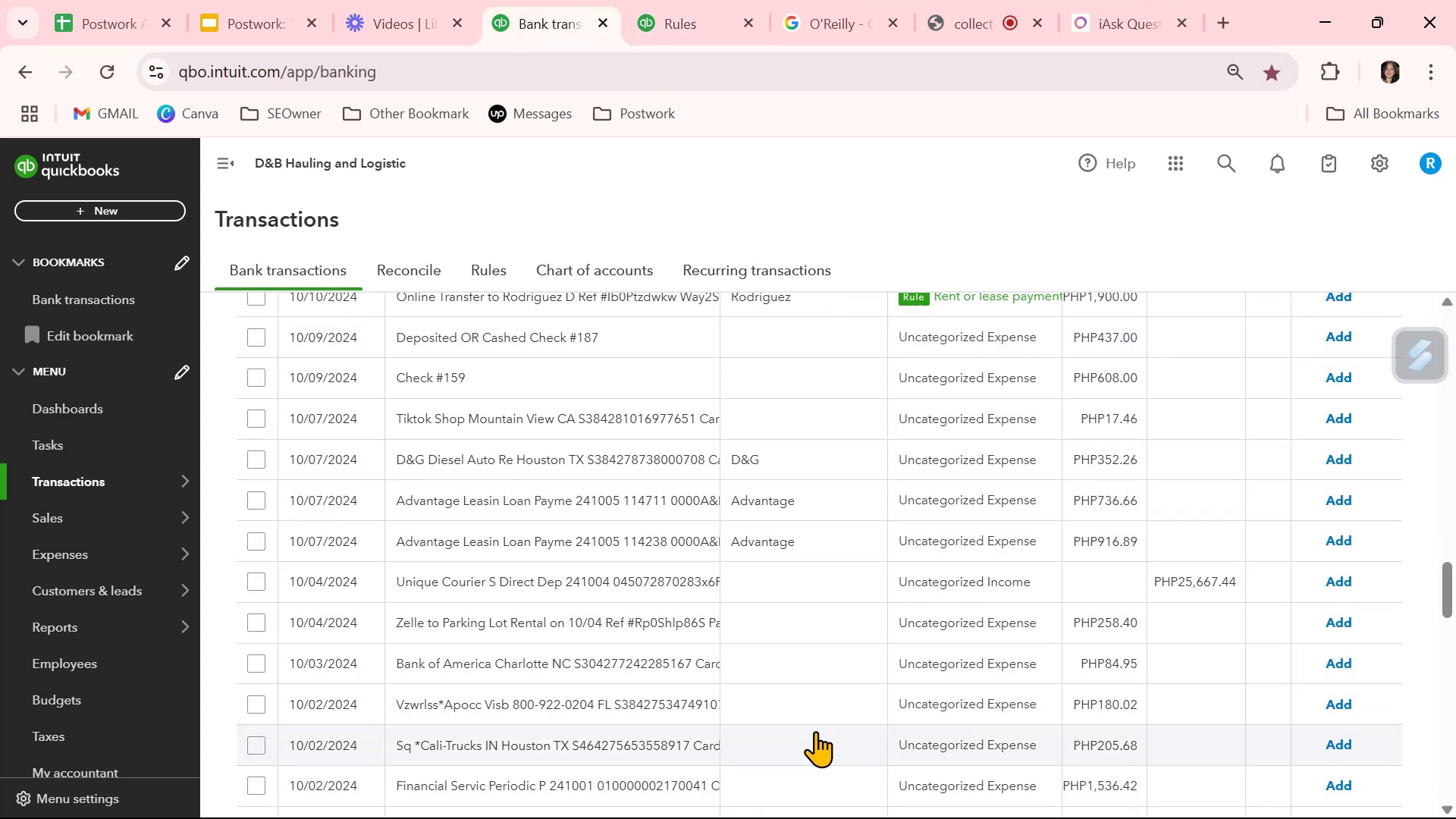 
left_click([815, 731])
 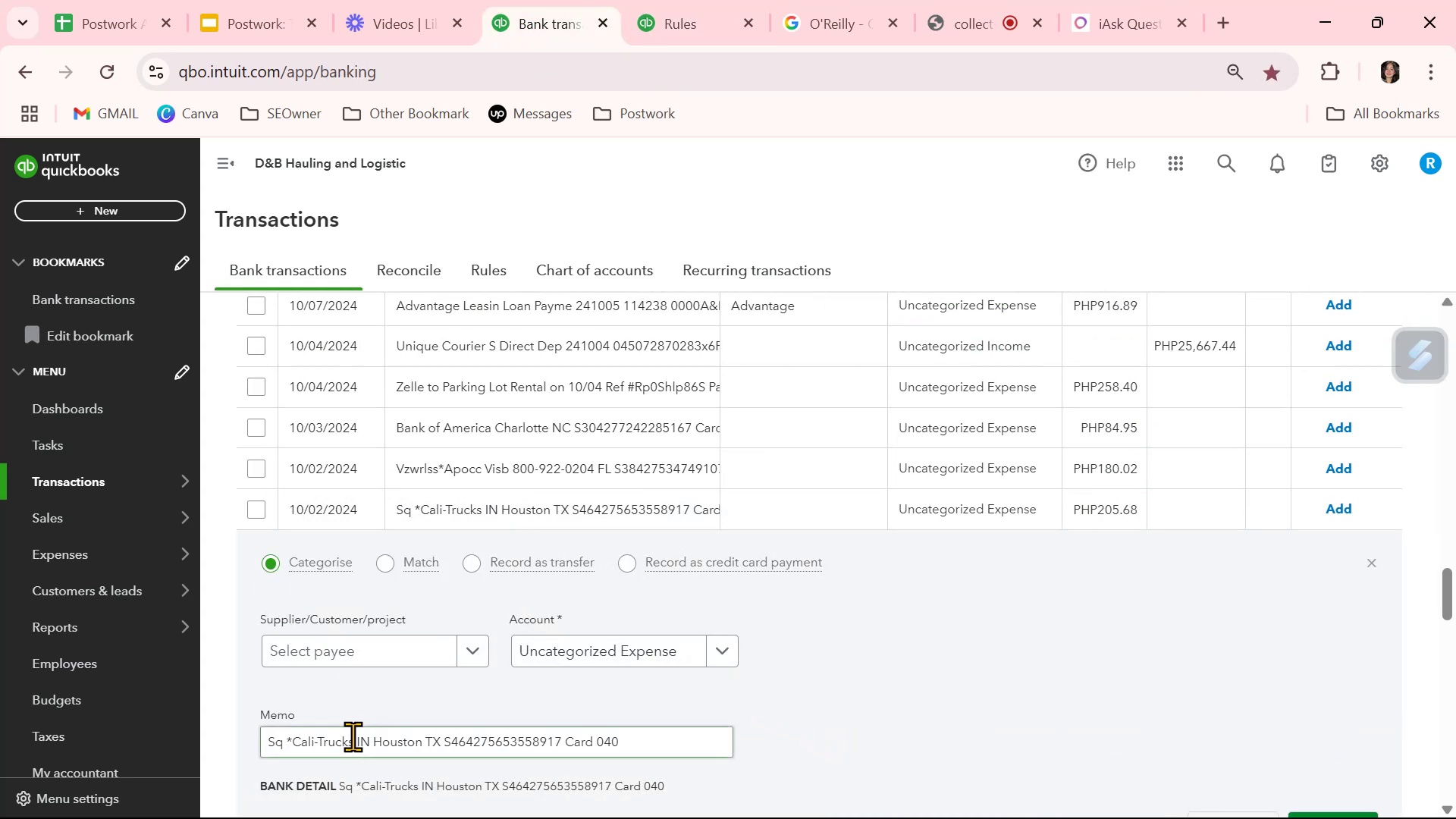 
left_click_drag(start_coordinate=[353, 739], to_coordinate=[291, 733])
 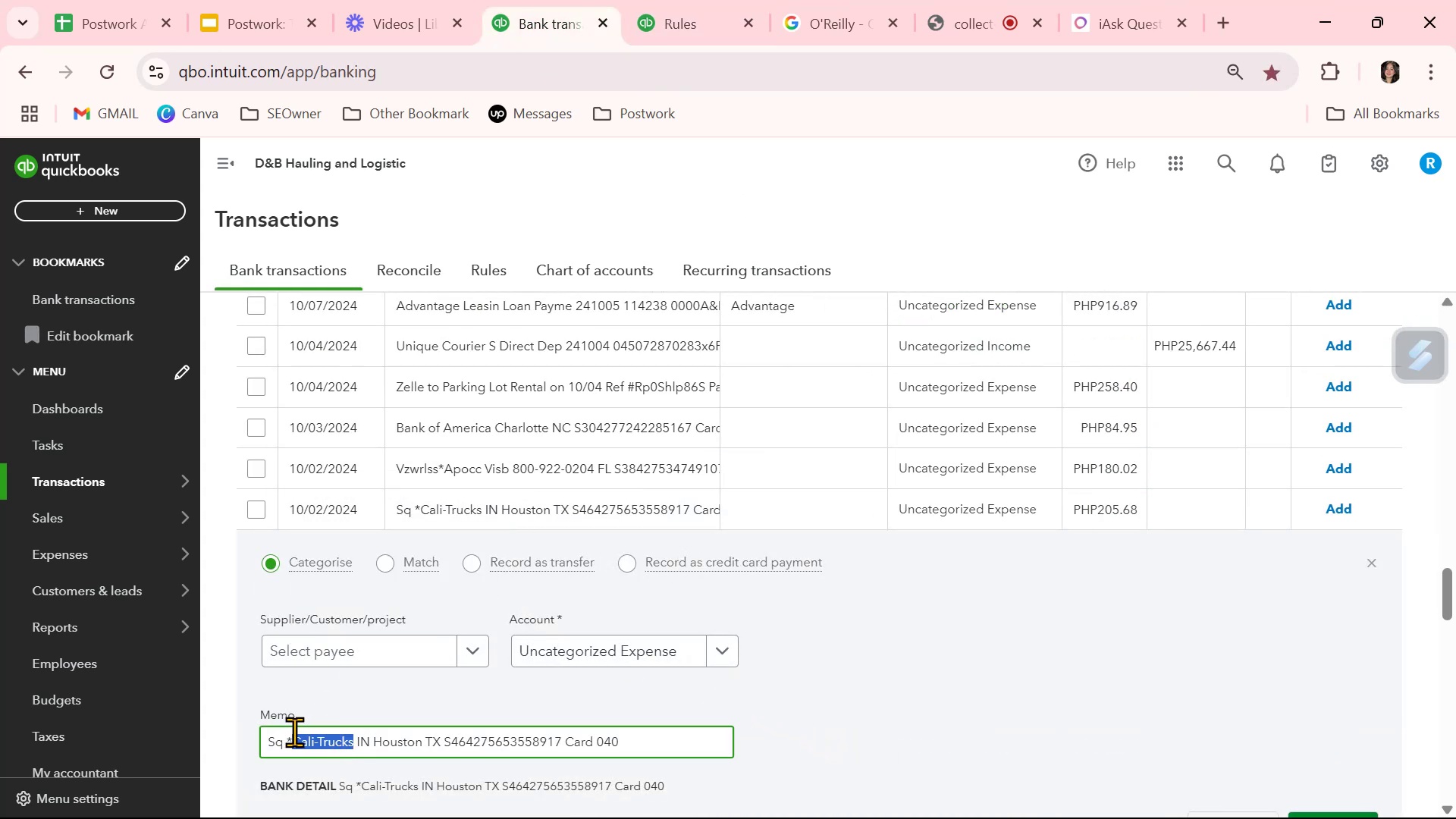 
key(Control+ControlLeft)
 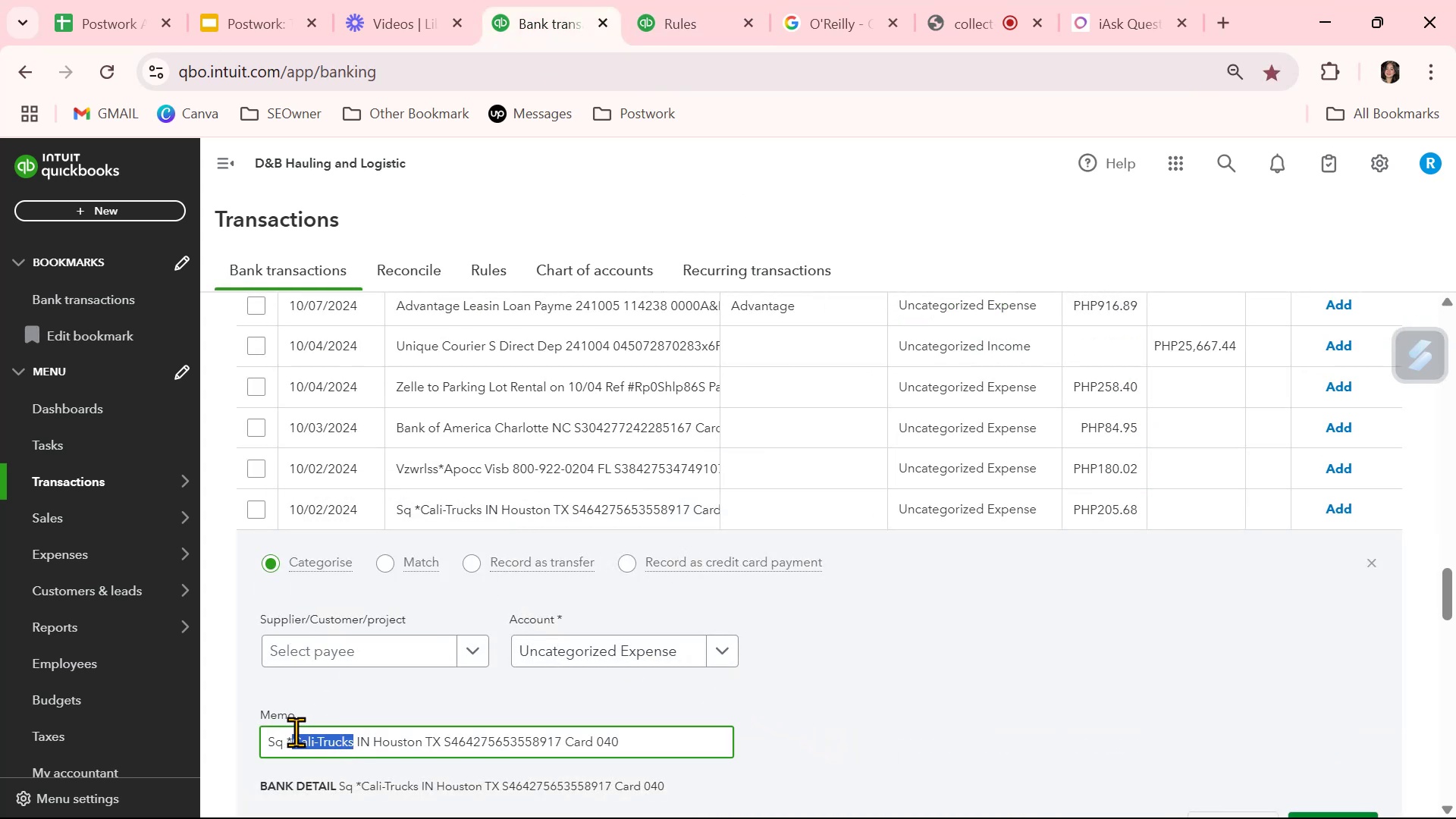 
key(Control+C)
 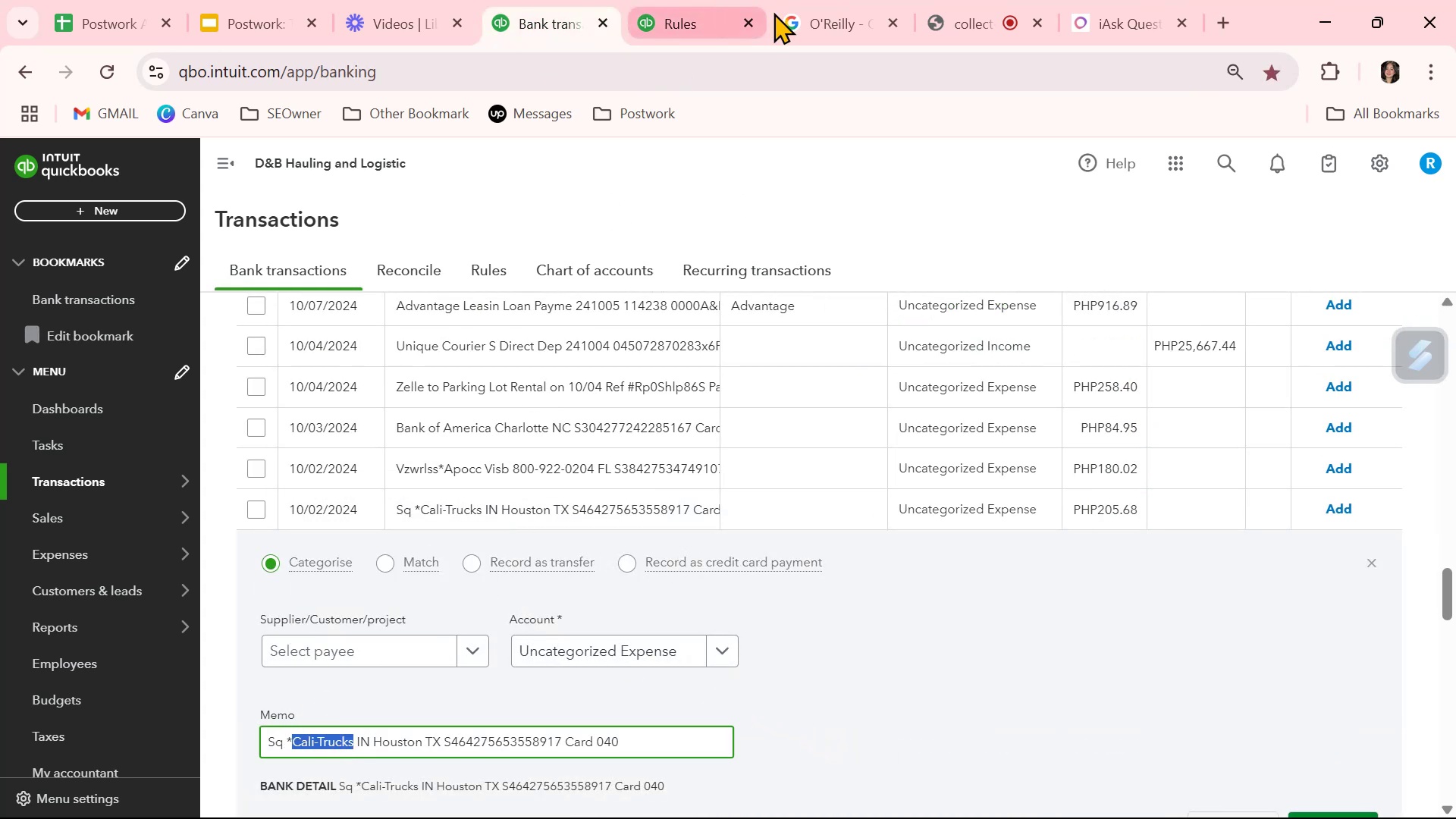 
left_click([800, 20])
 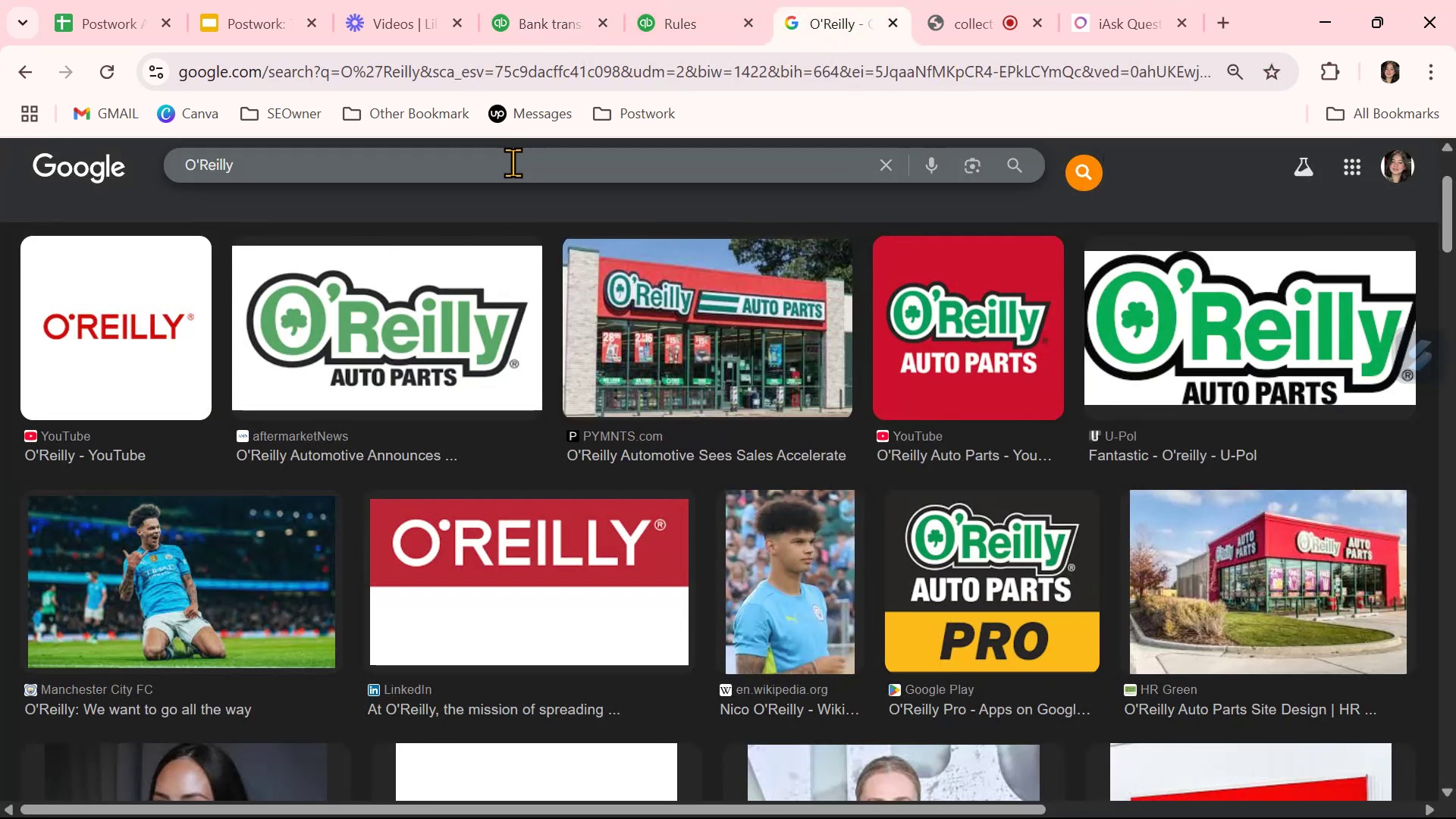 
double_click([513, 162])
 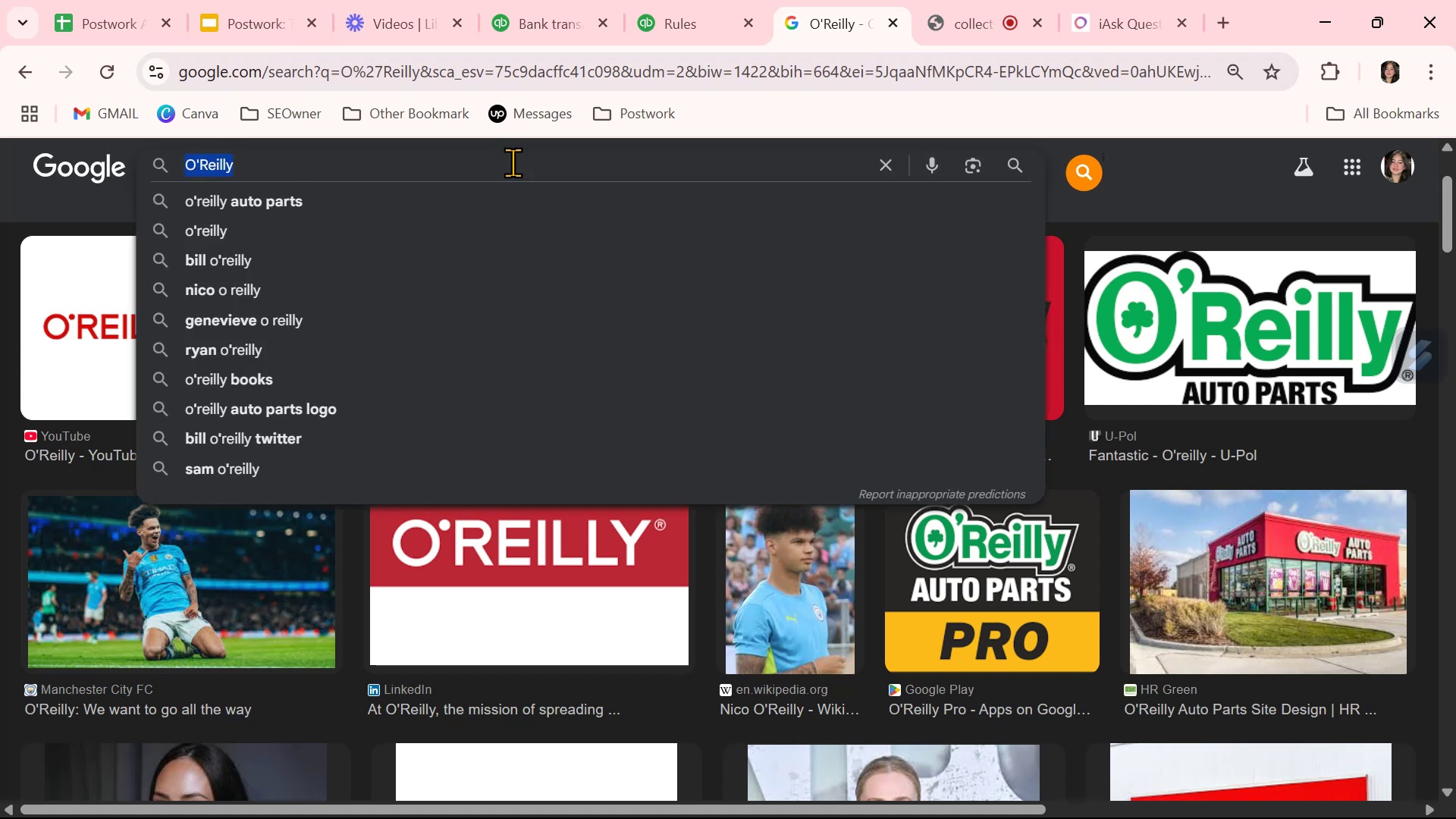 
key(Control+ControlLeft)
 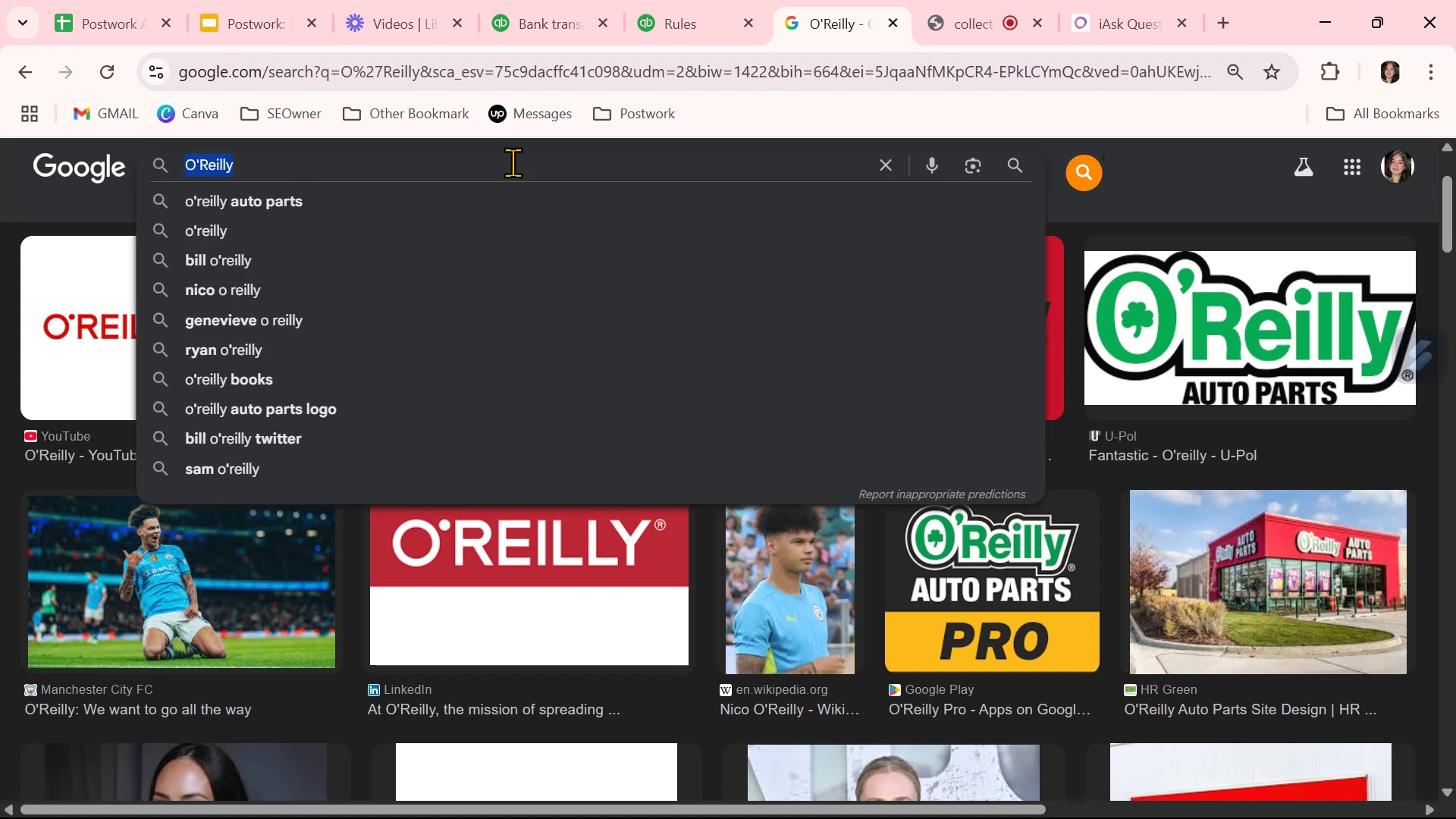 
key(Control+V)
 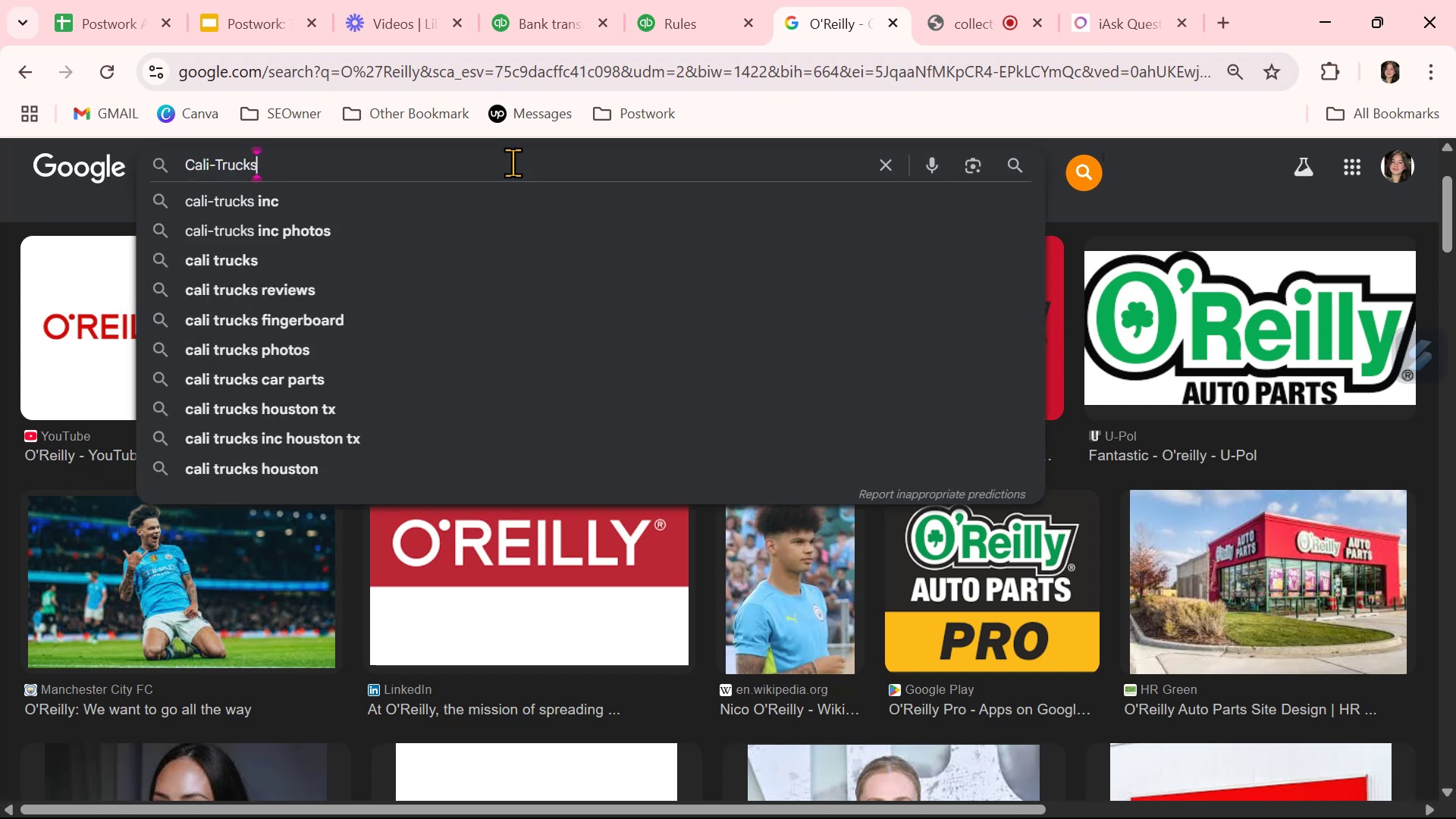 
key(Control+NumpadEnter)
 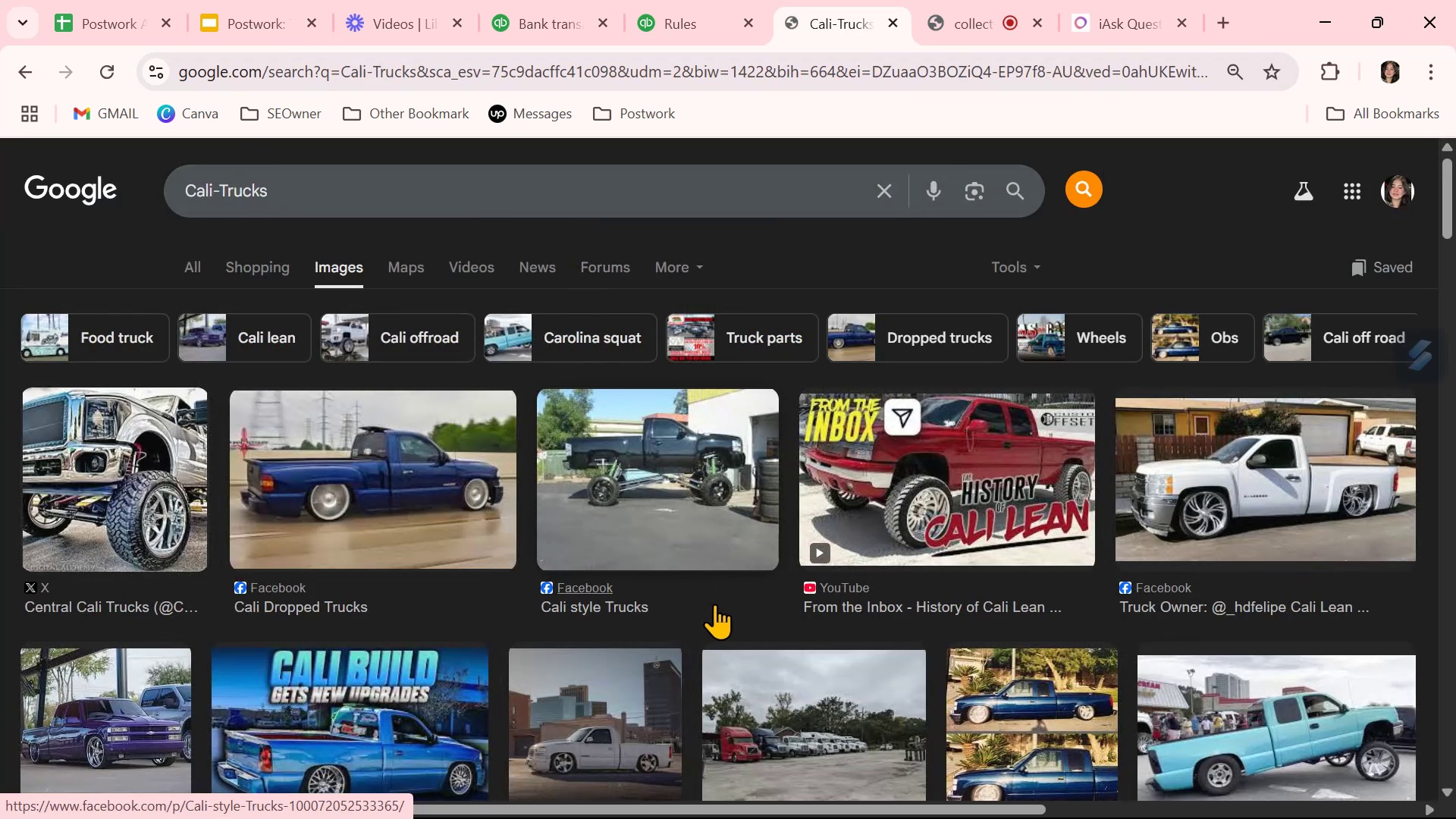 
scroll: coordinate [1042, 600], scroll_direction: down, amount: 9.0
 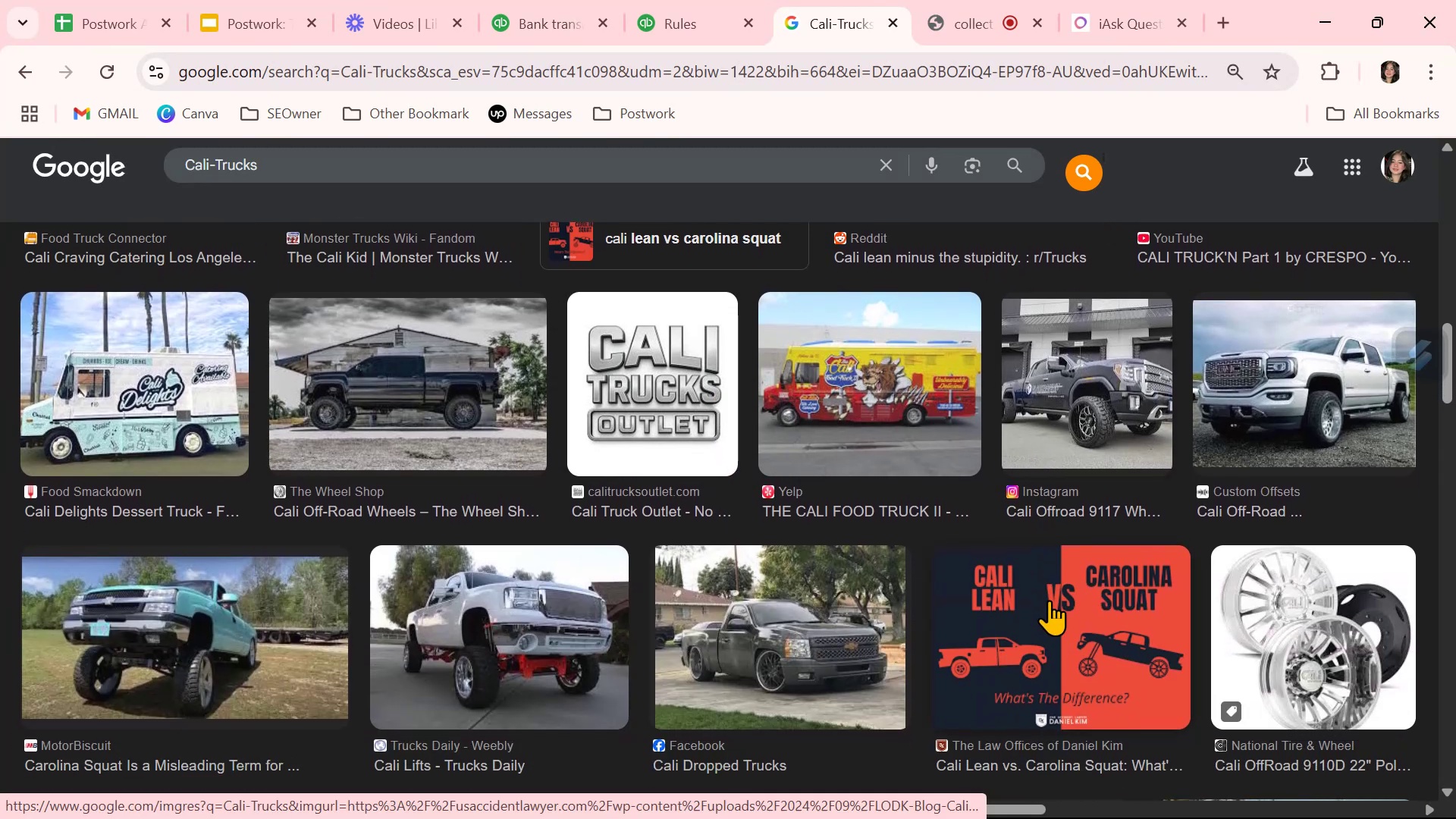 
scroll: coordinate [1049, 600], scroll_direction: down, amount: 1.0
 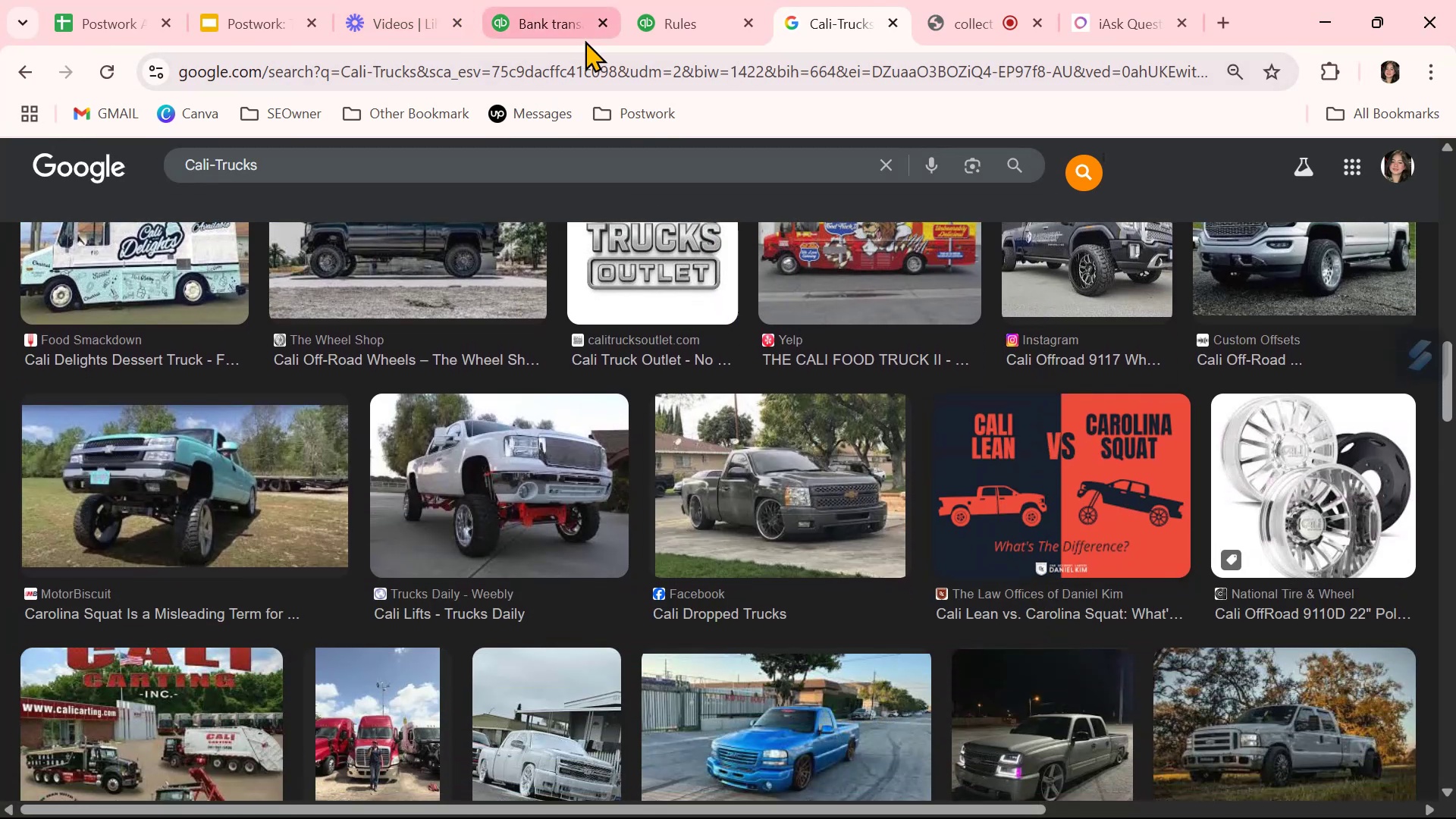 
left_click([535, 20])
 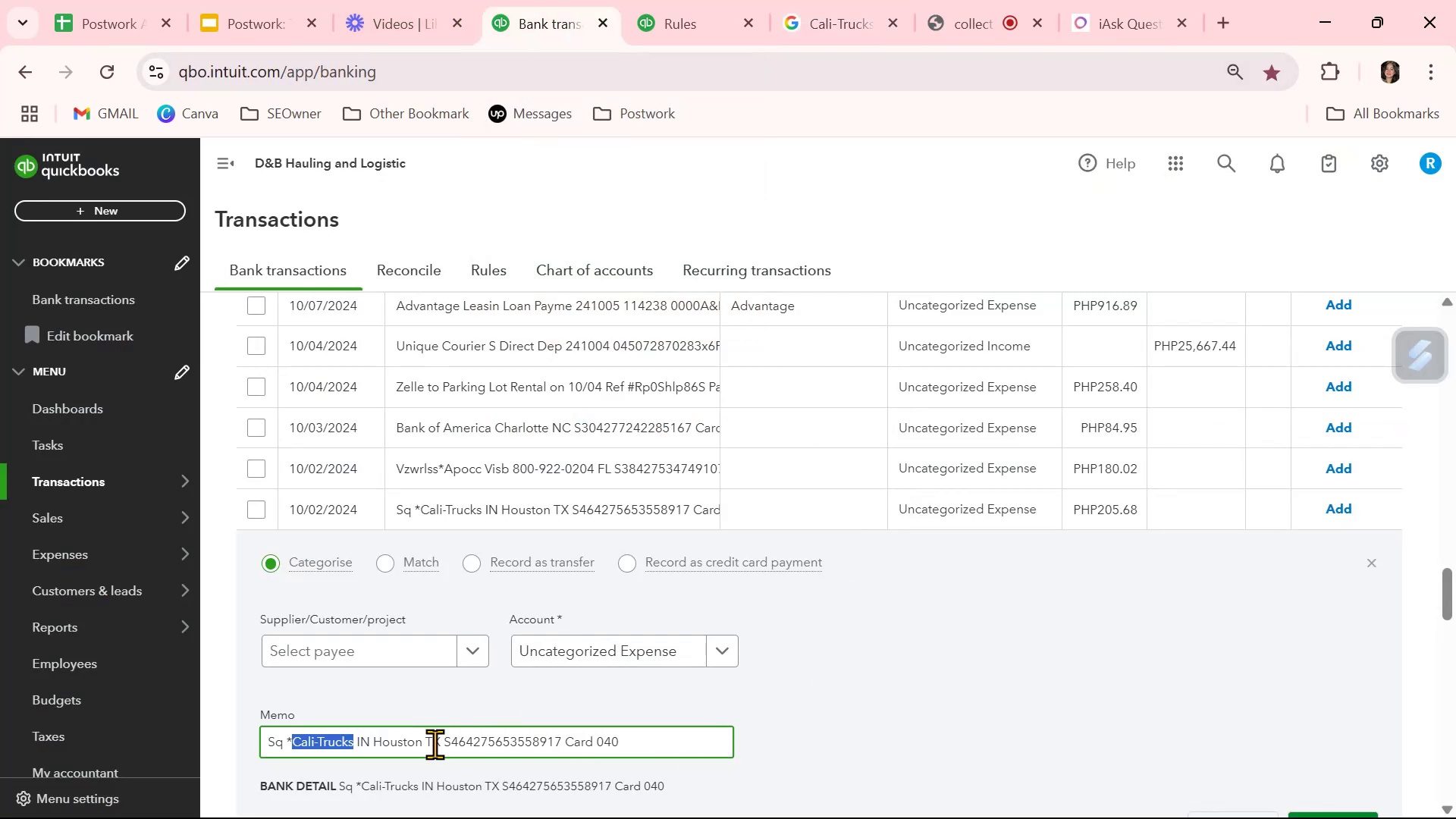 
double_click([435, 744])
 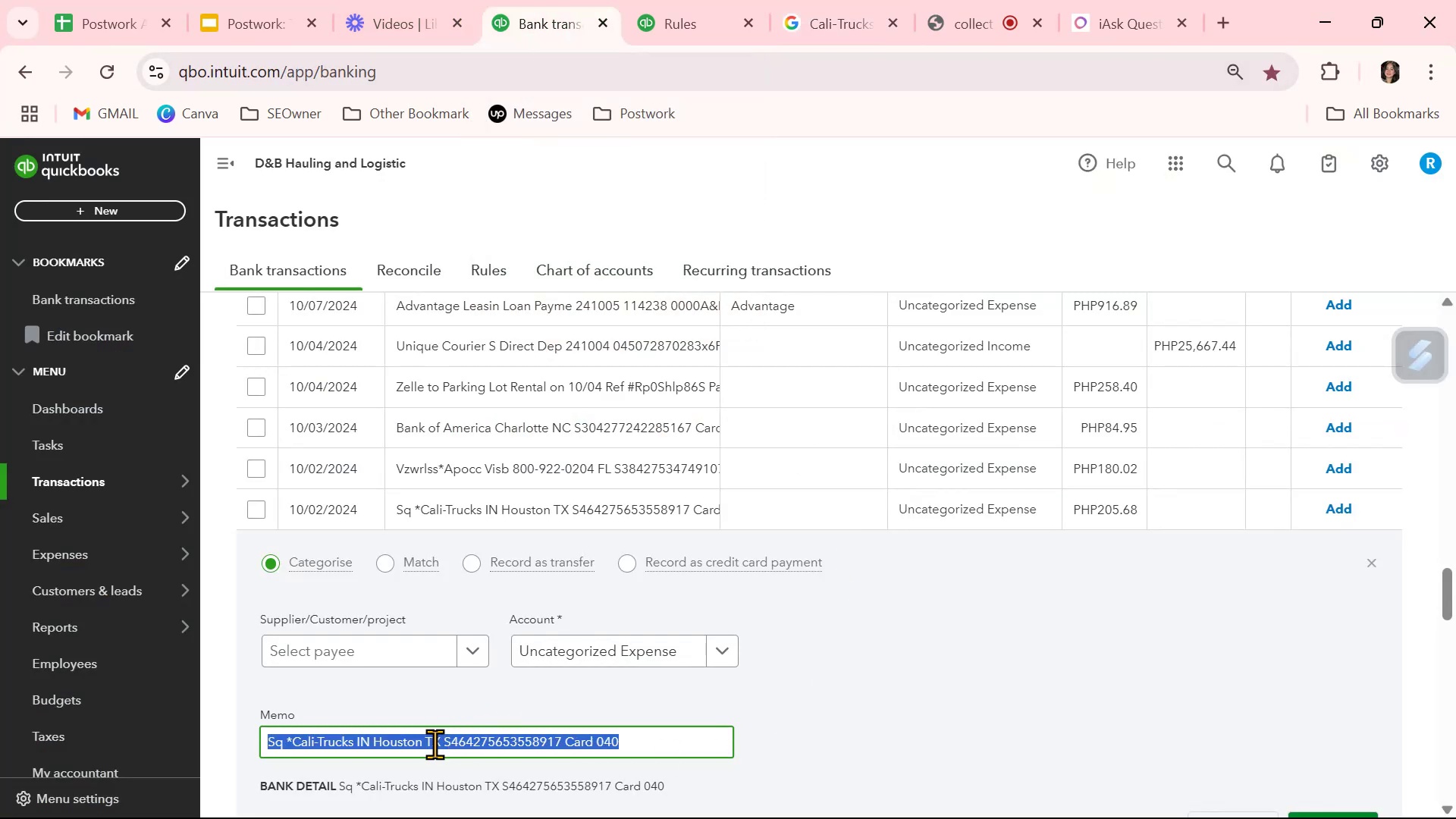 
triple_click([435, 744])
 